 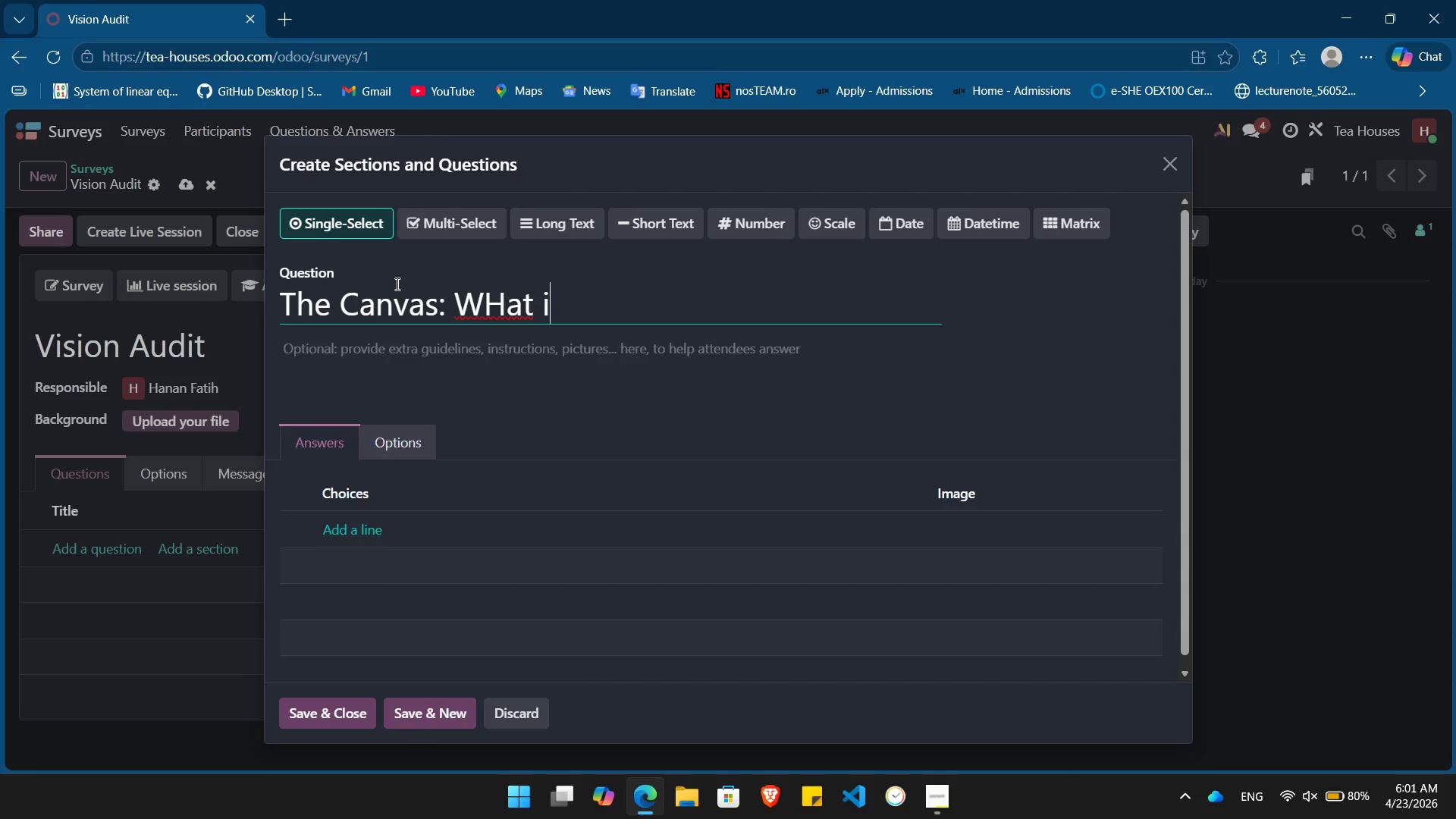 
hold_key(key=ArrowLeft, duration=0.73)
 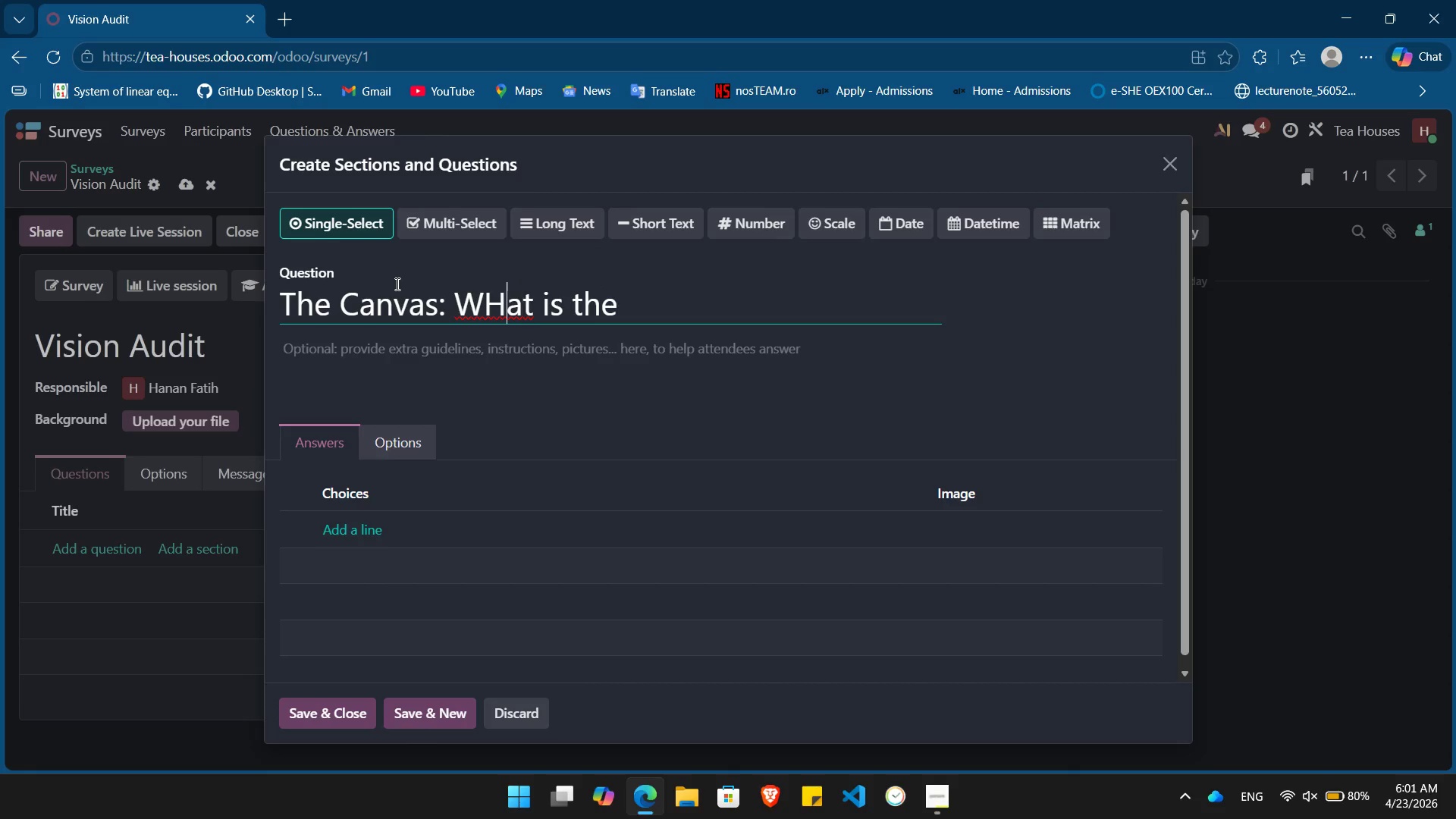 
key(ArrowLeft)
 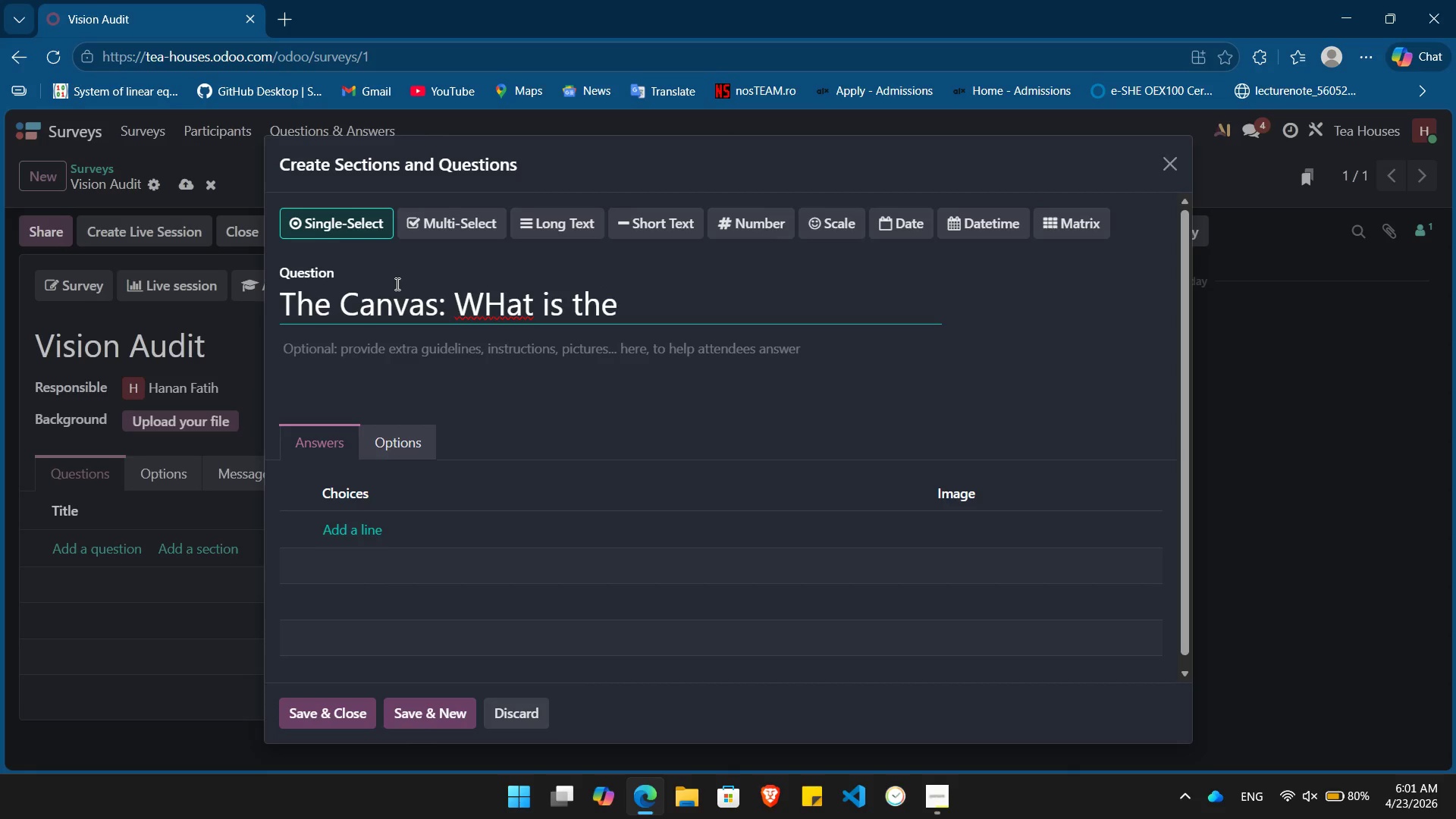 
key(Backspace)
type(h[End]projected square footage of your boutique local)
key(Backspace)
type(tion)
 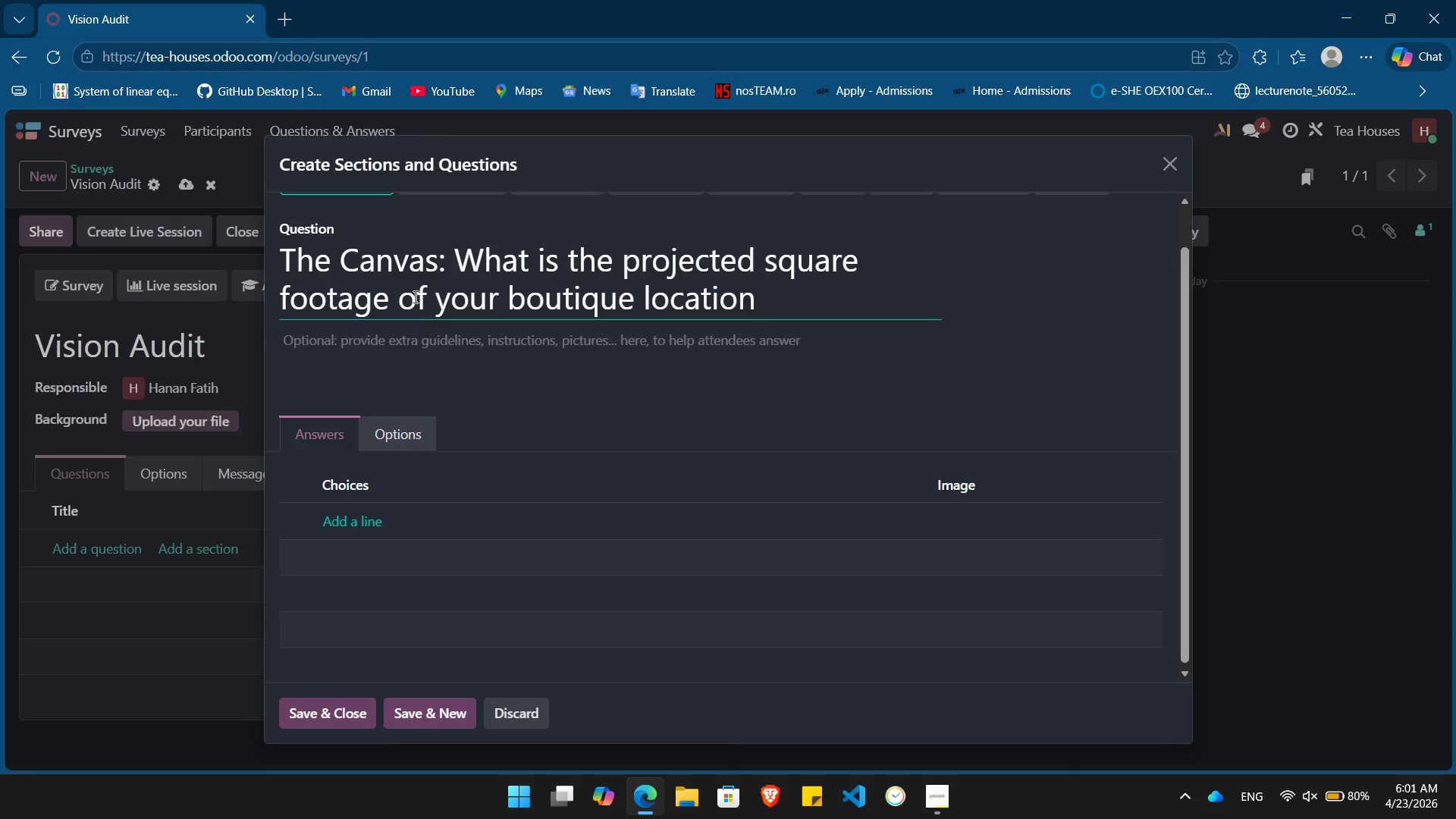 
wait(9.69)
 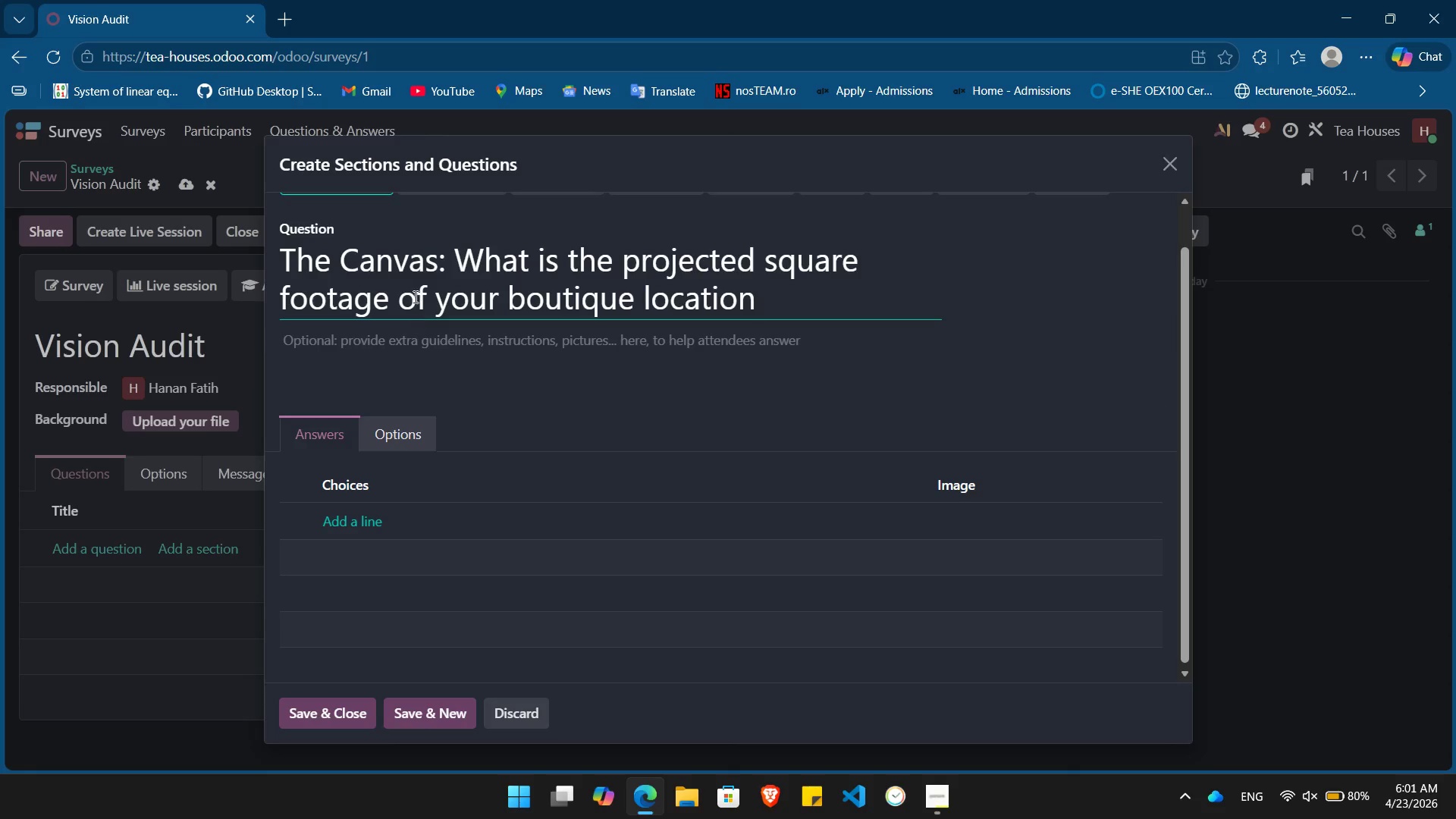 
left_click([359, 522])
 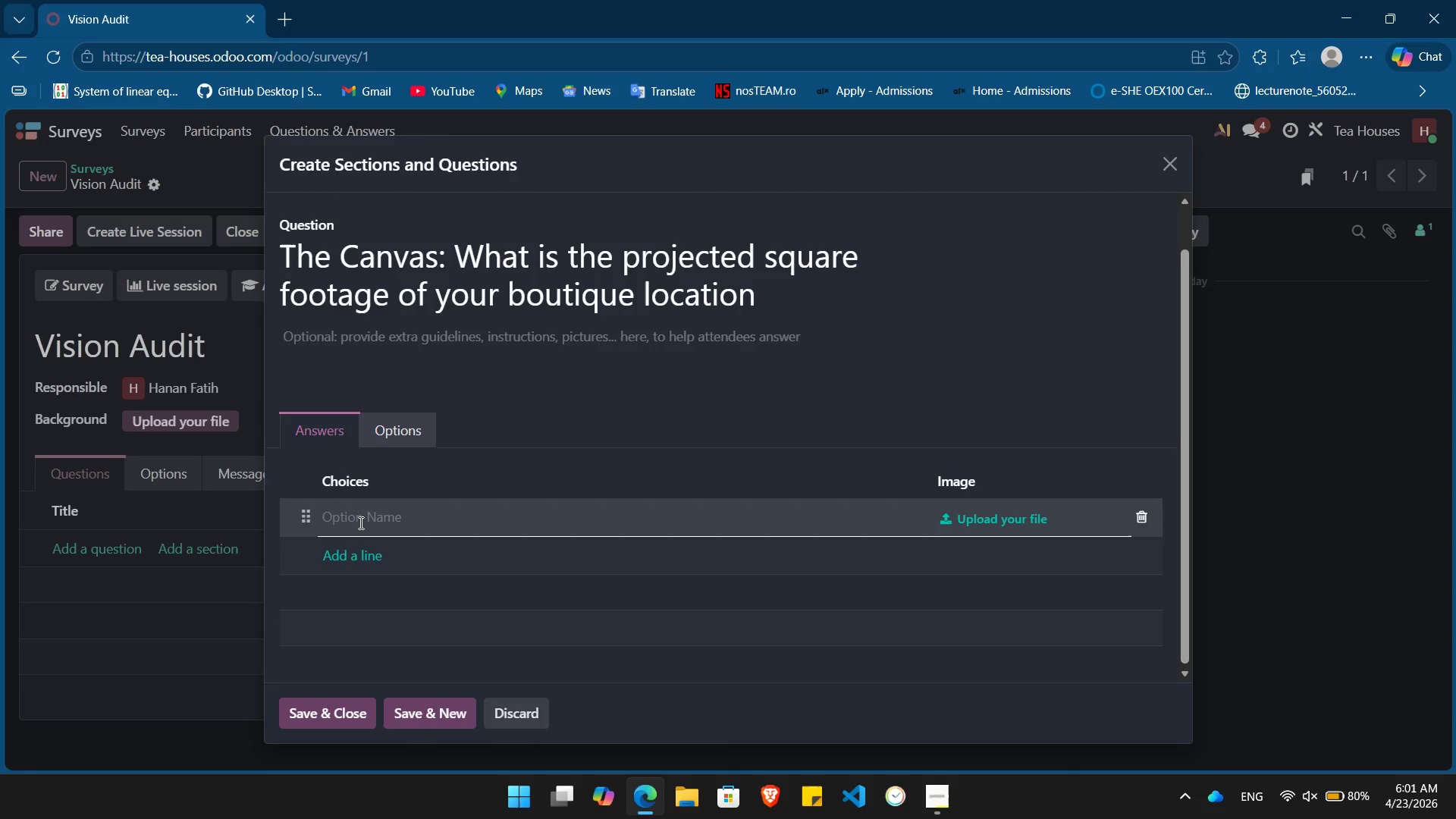 
type(The)
 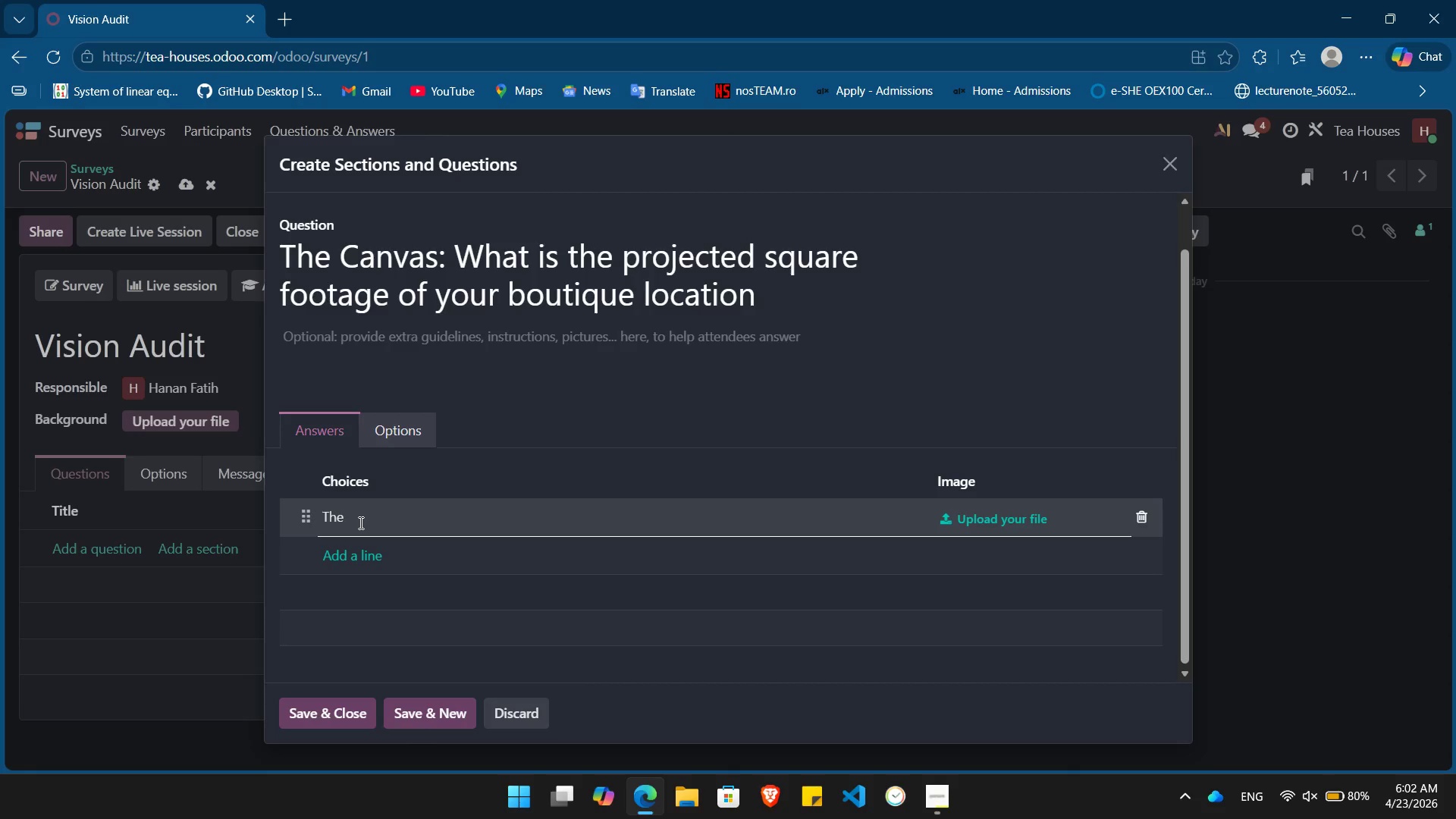 
wait(15.36)
 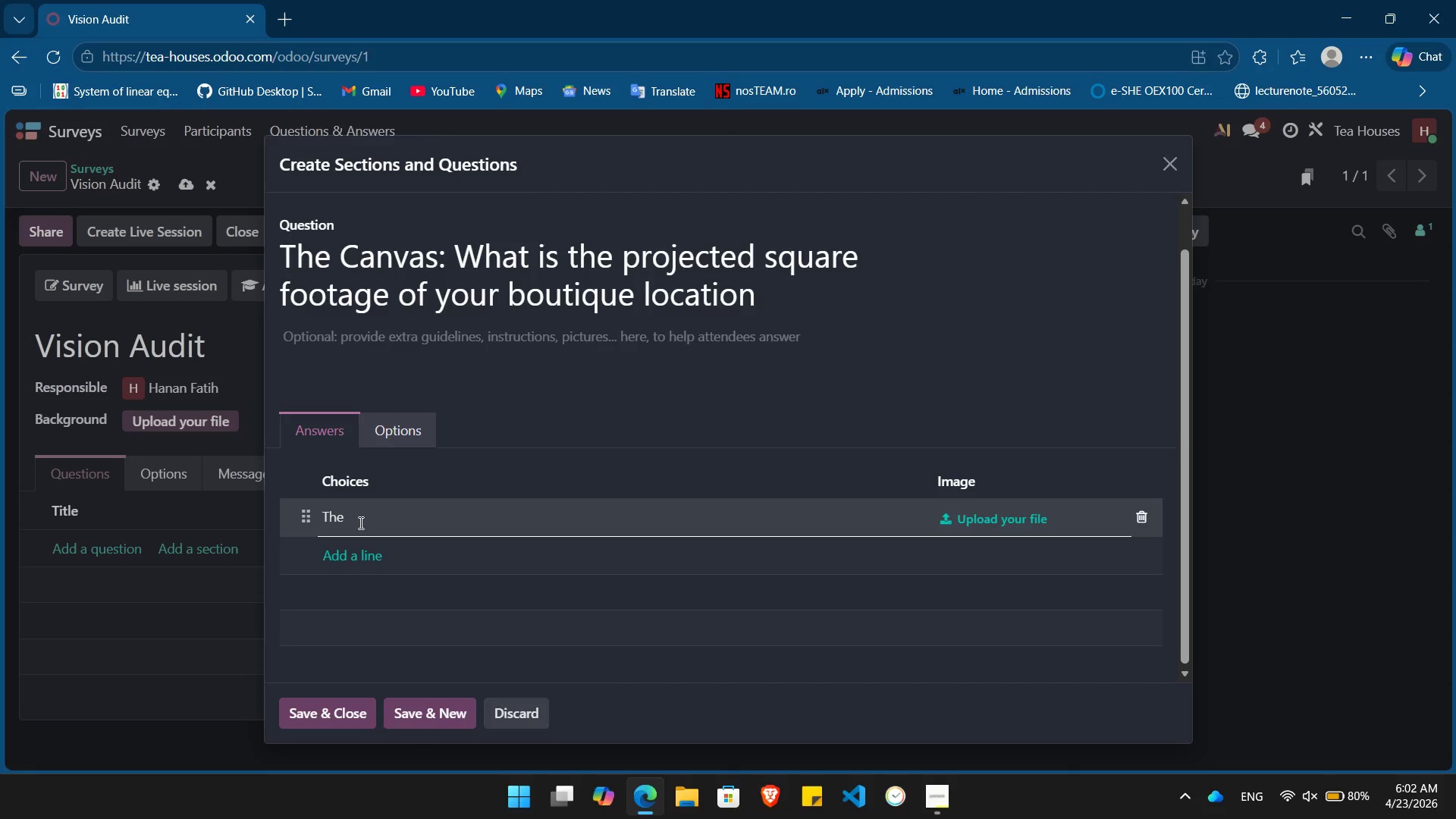 
hold_key(key=Backspace, duration=0.5)
 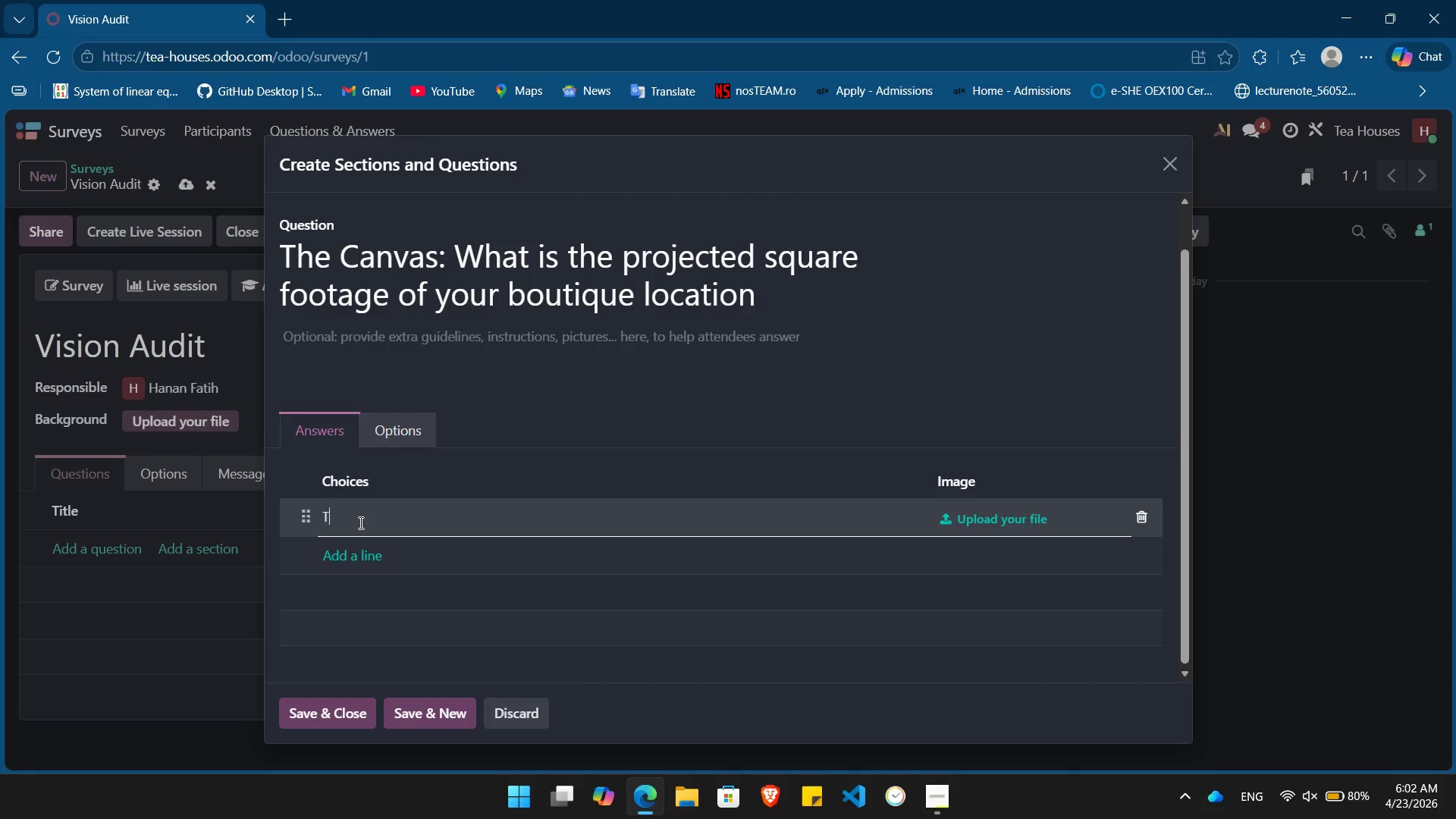 
key(Backspace)
key(Backspace)
type(Under 500)
 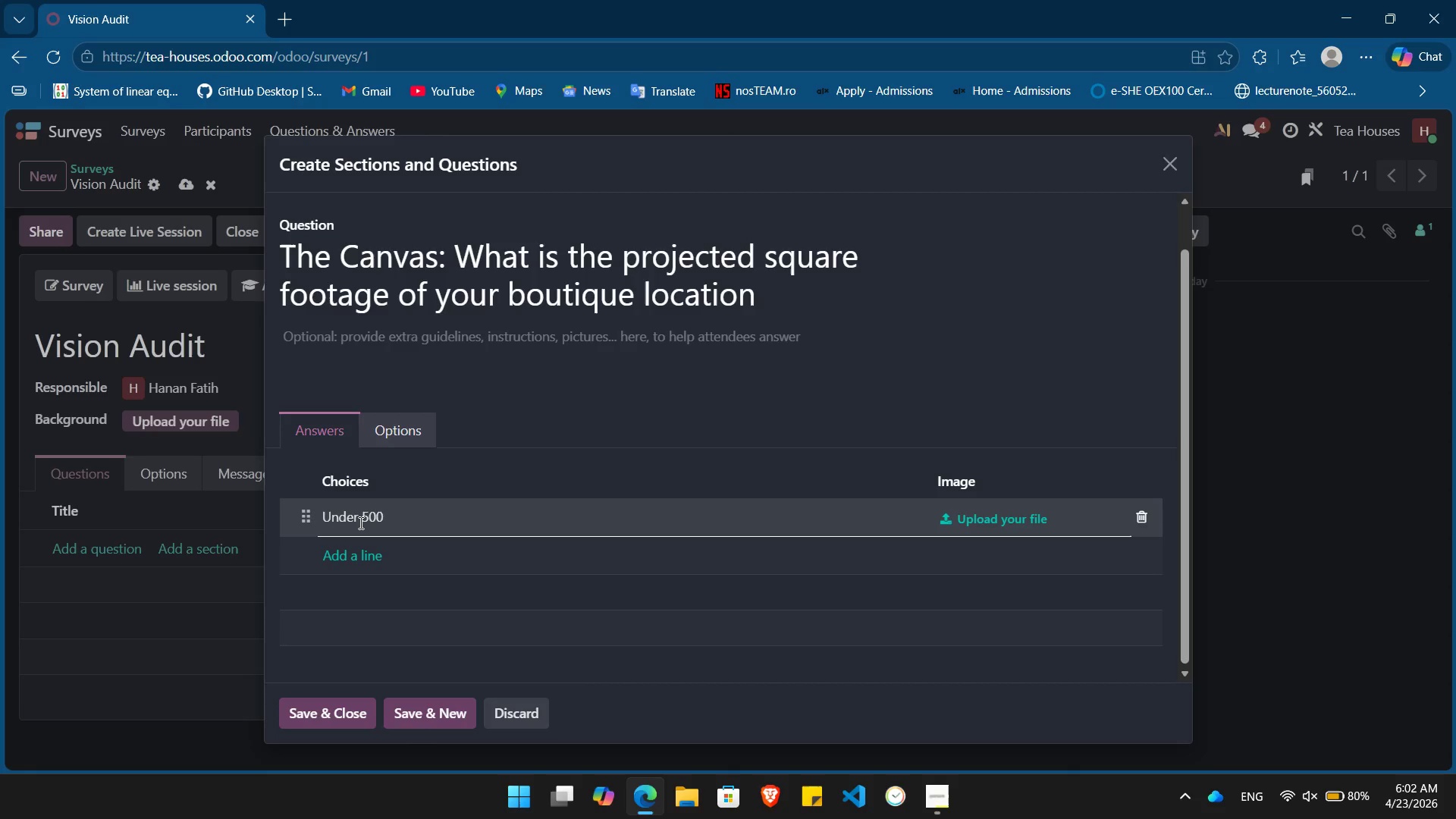 
type(sq. ft. )
 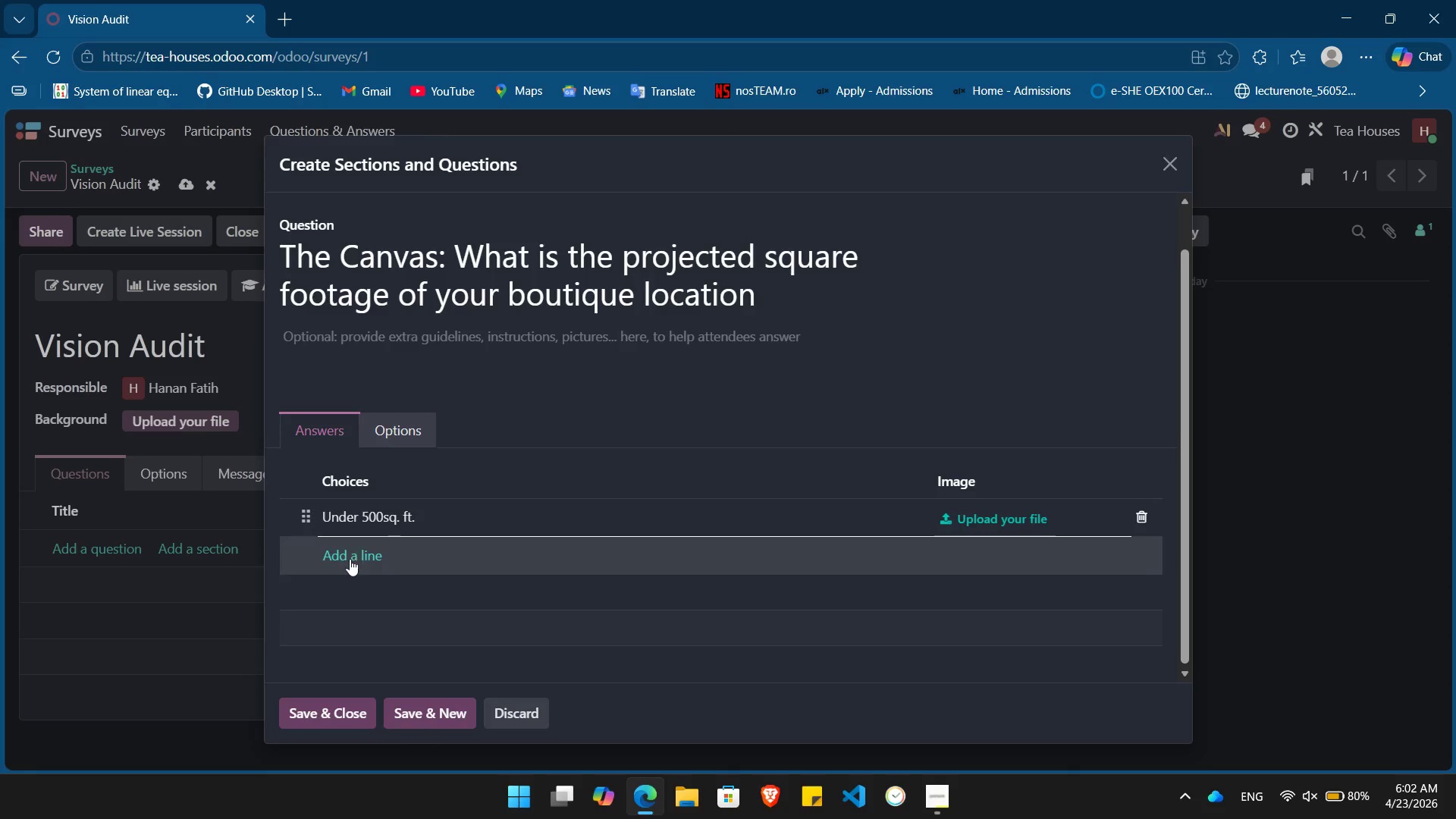 
left_click([350, 558])
 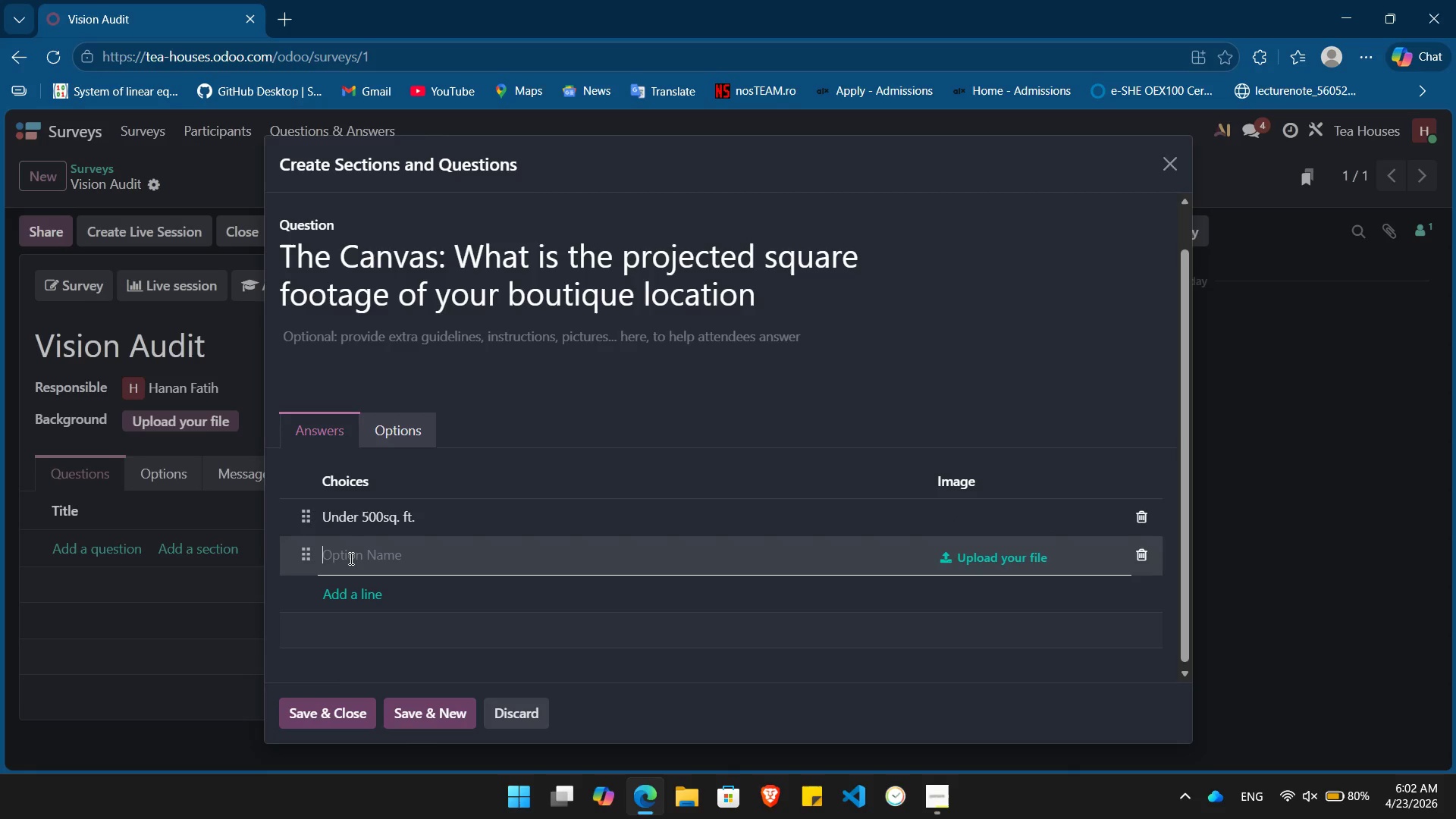 
type(500 - 1500 )
key(Backspace)
type( sq, ft)
 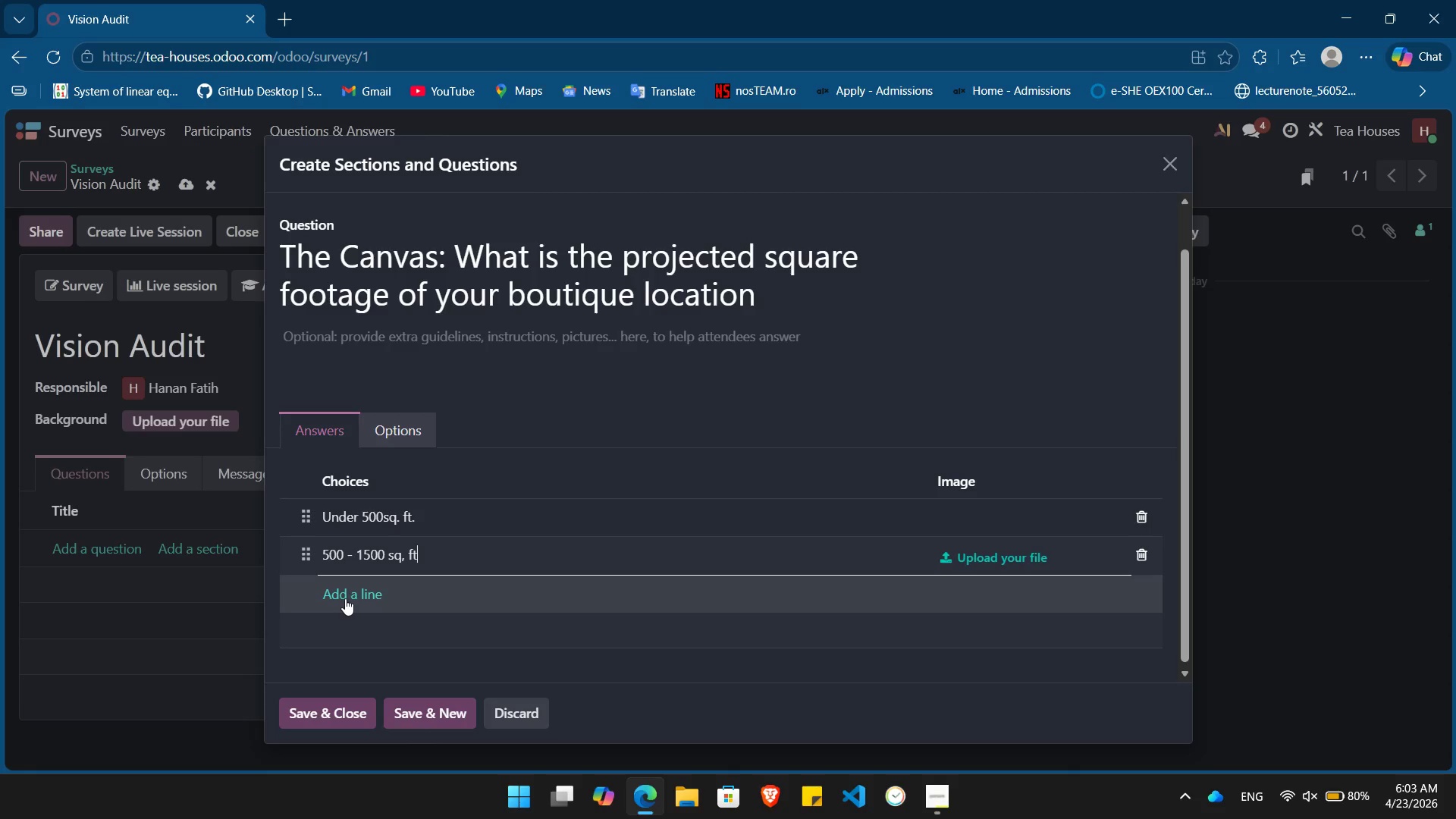 
left_click([346, 598])
 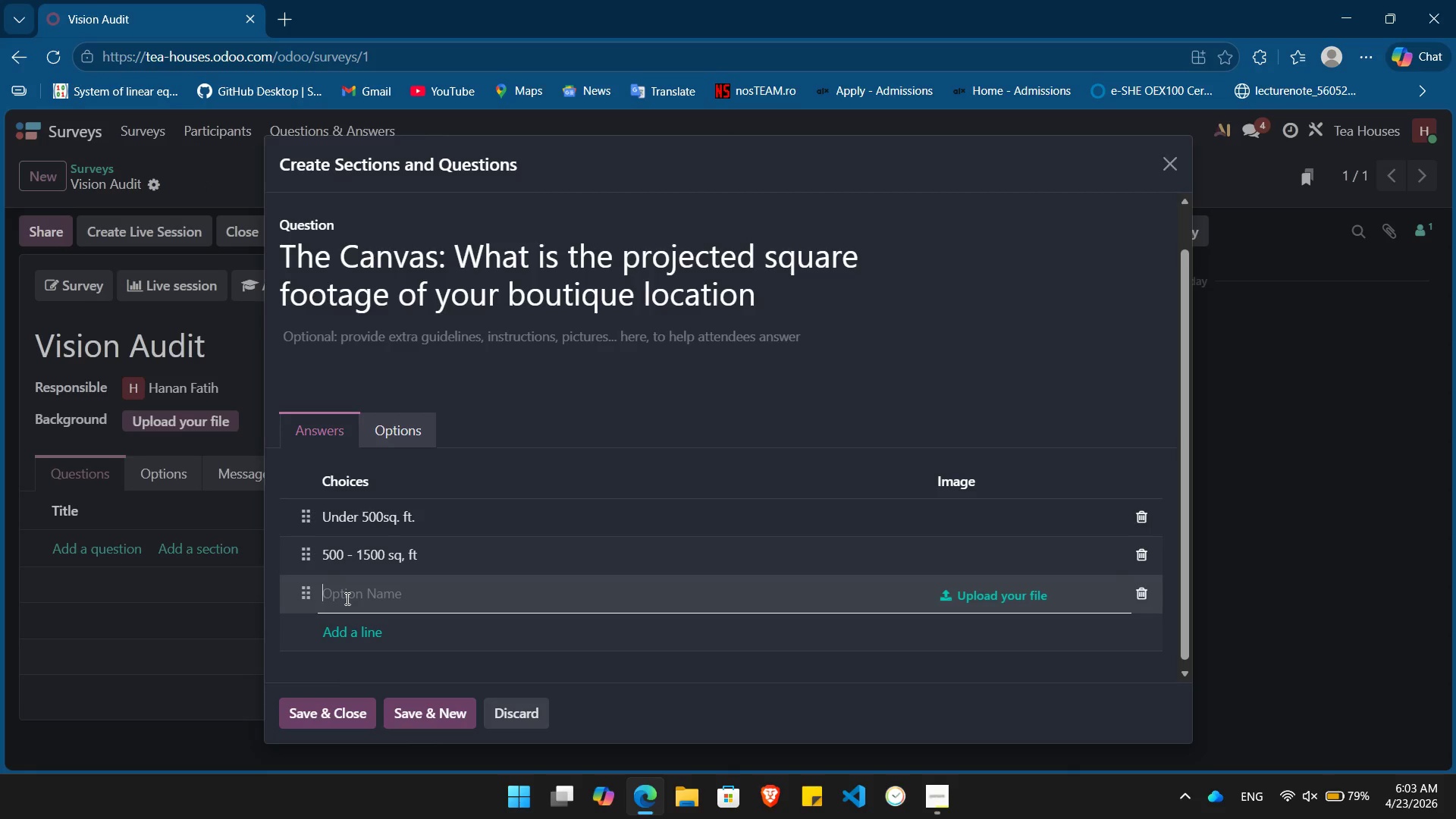 
type(Fla)
key(Backspace)
key(Backspace)
key(Backspace)
type(1500 + sq ft)
 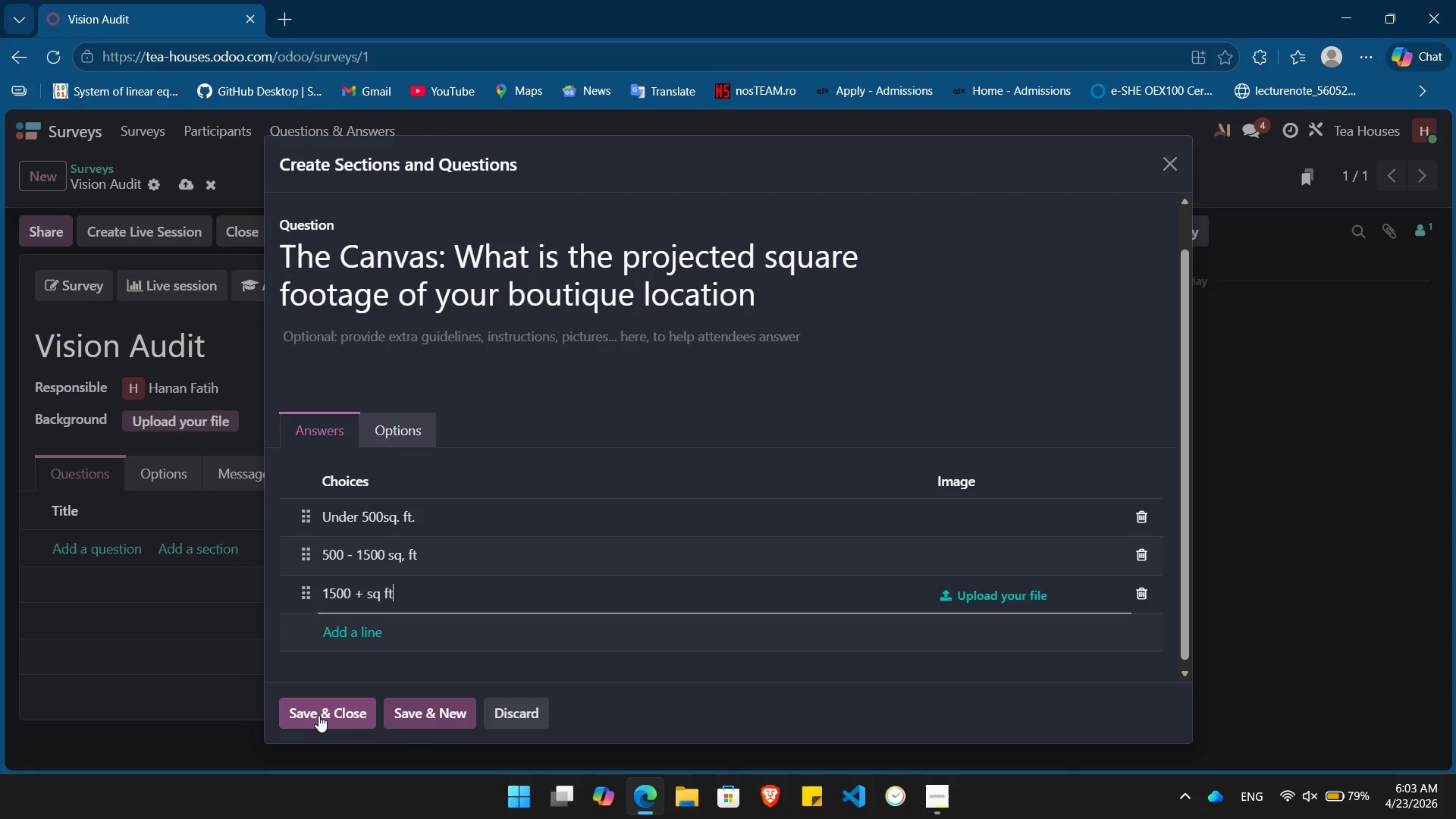 
left_click([326, 715])
 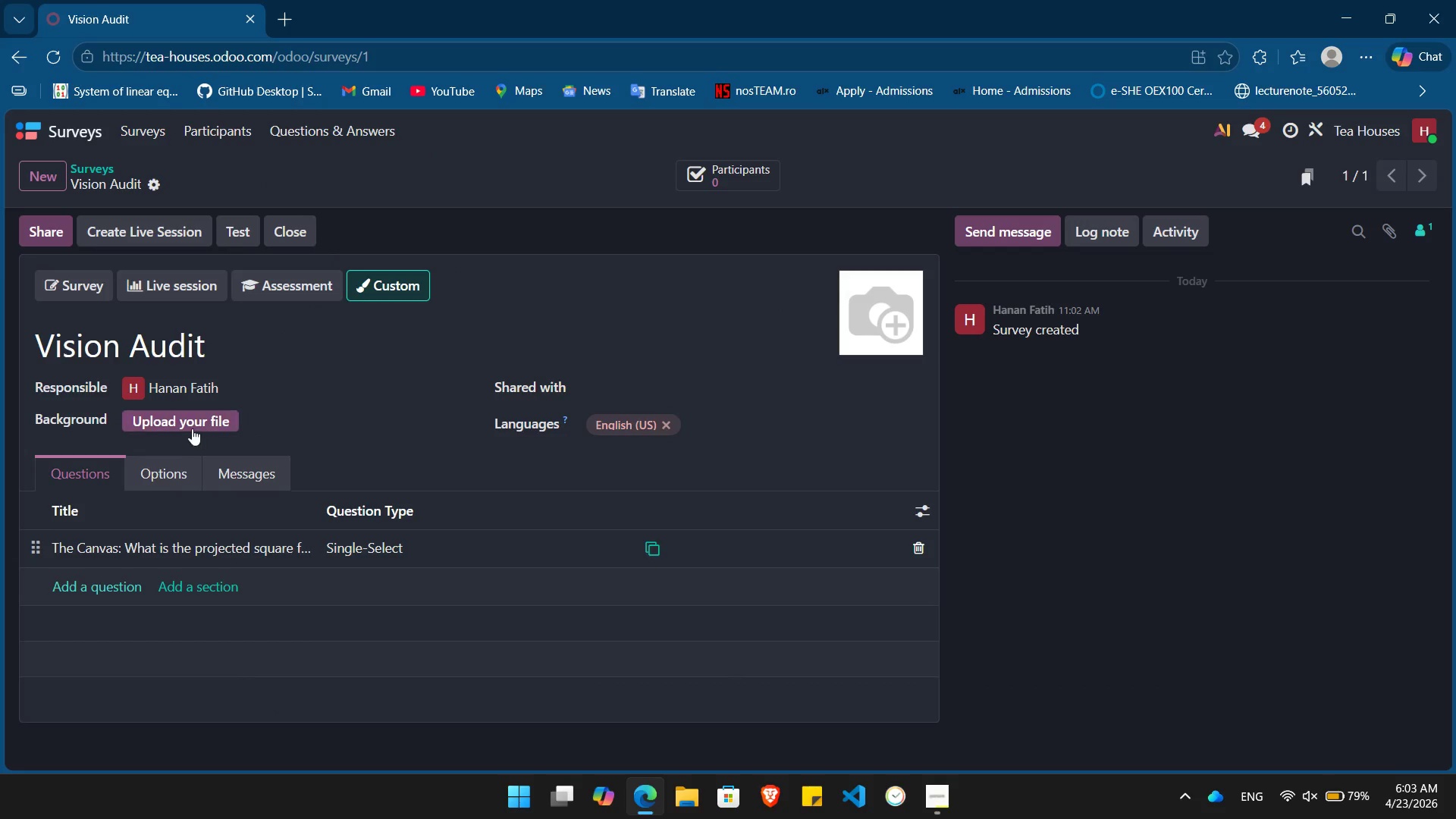 
left_click([167, 466])
 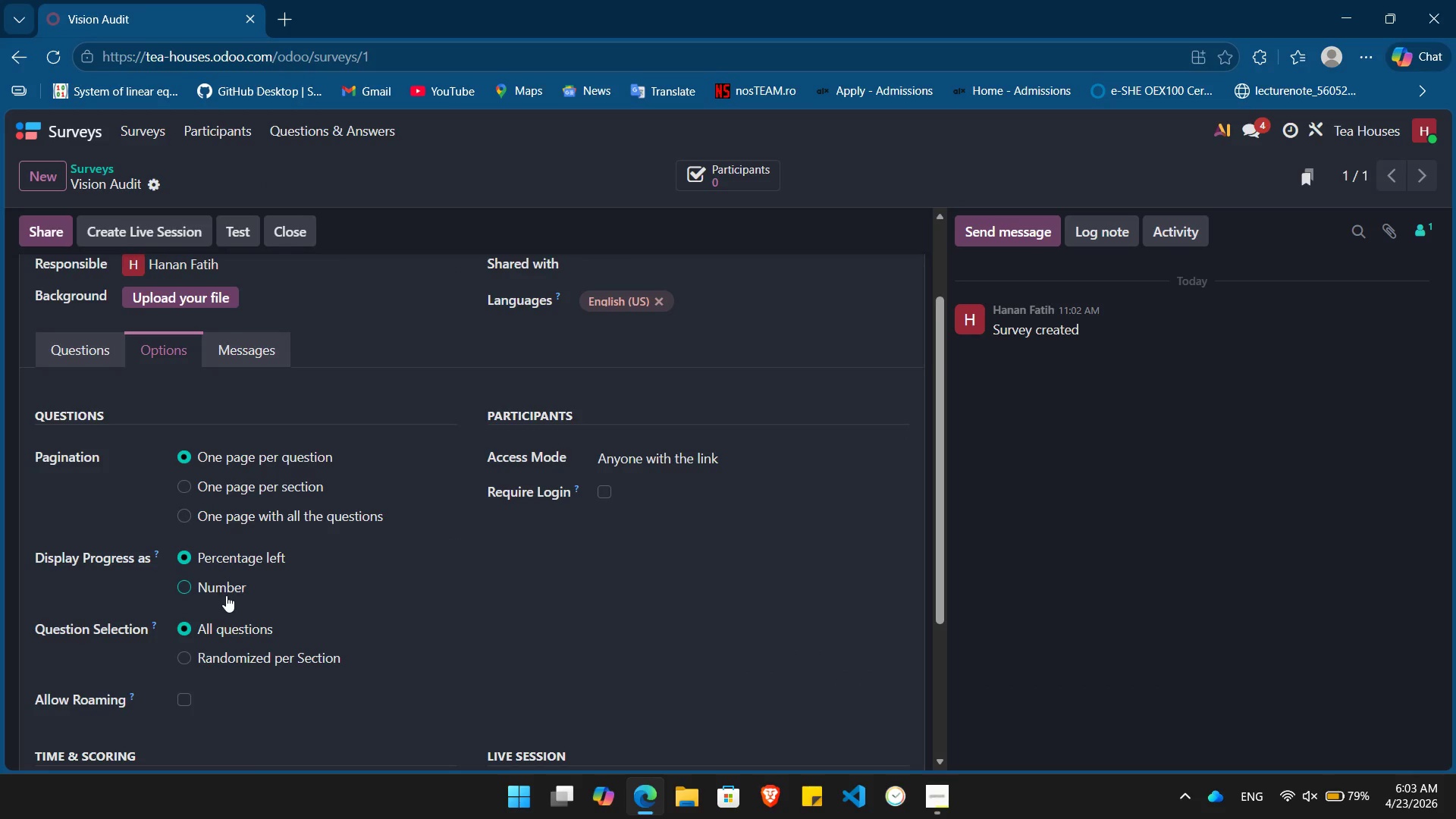 
wait(5.66)
 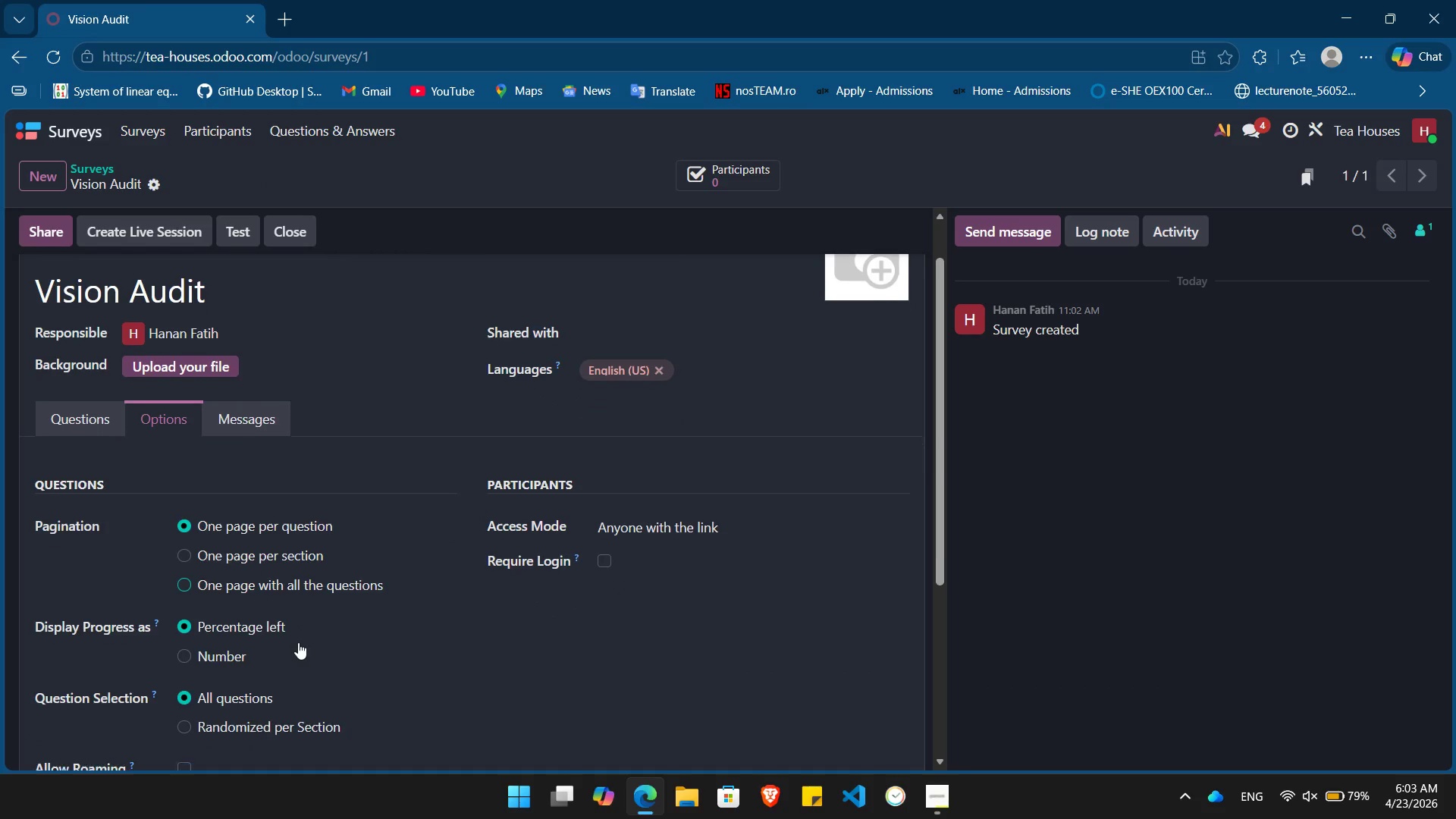 
mouse_move([335, 645])
 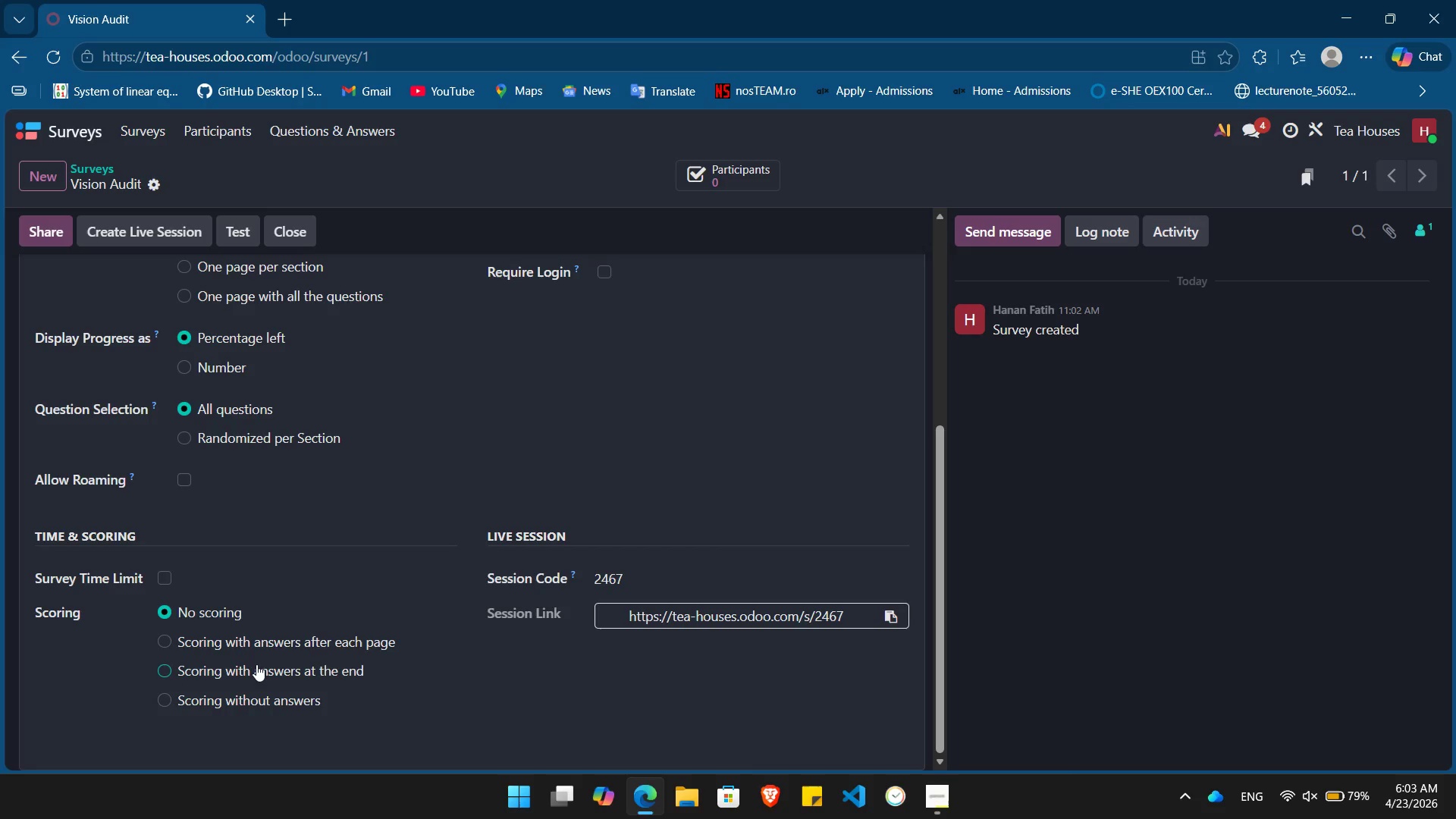 
wait(18.75)
 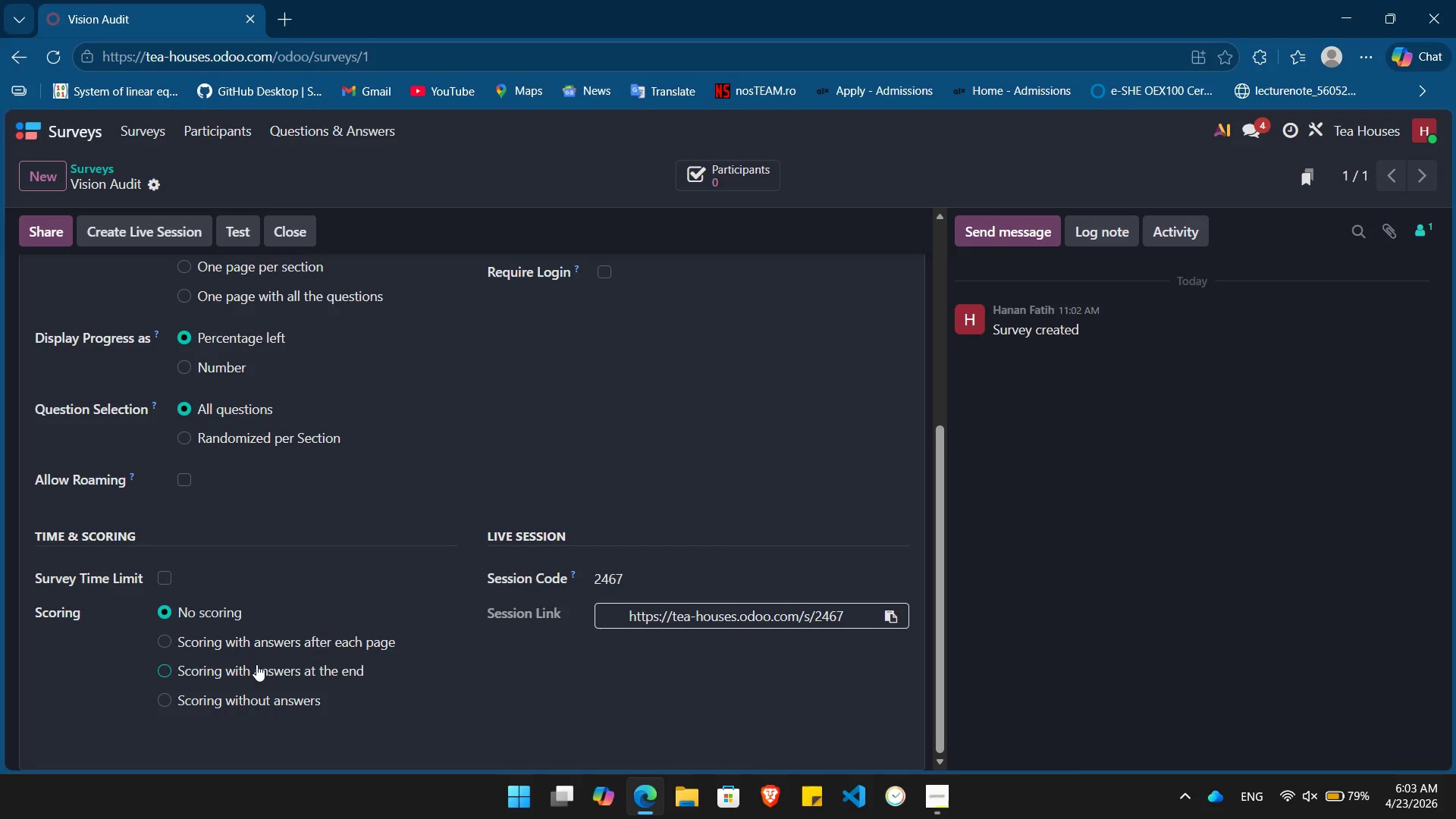 
left_click([259, 673])
 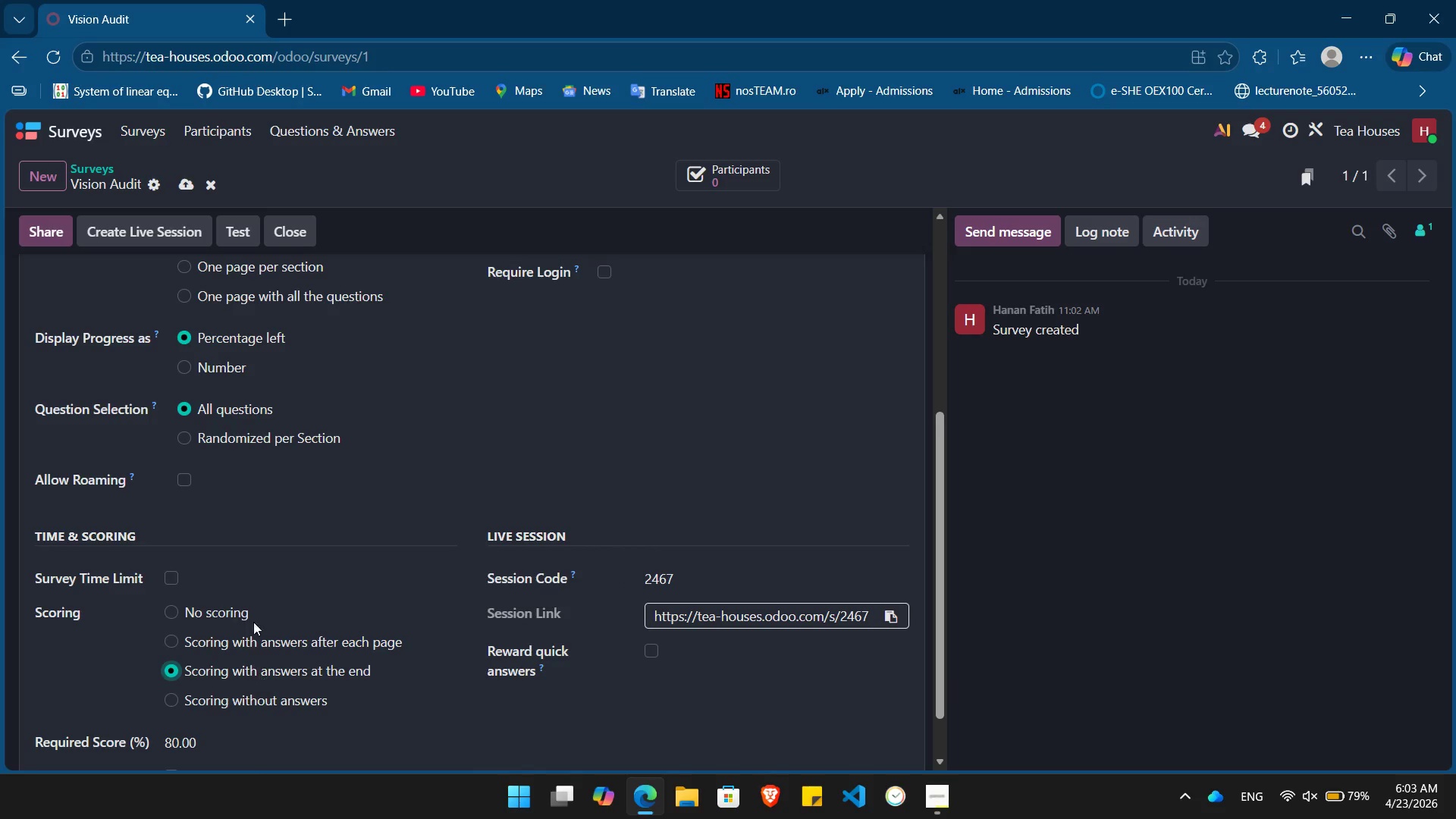 
mouse_move([238, 576])
 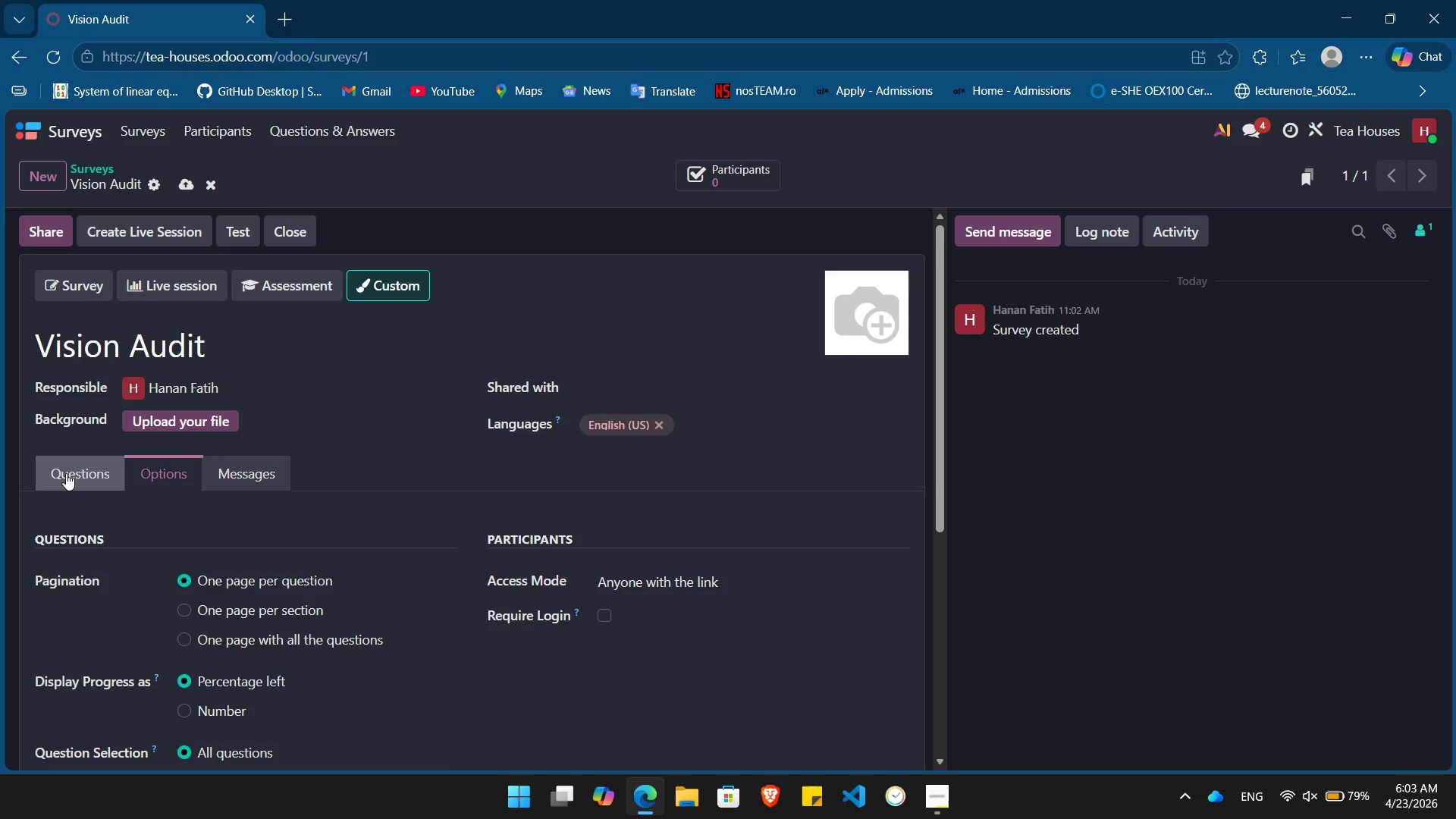 
left_click([66, 473])
 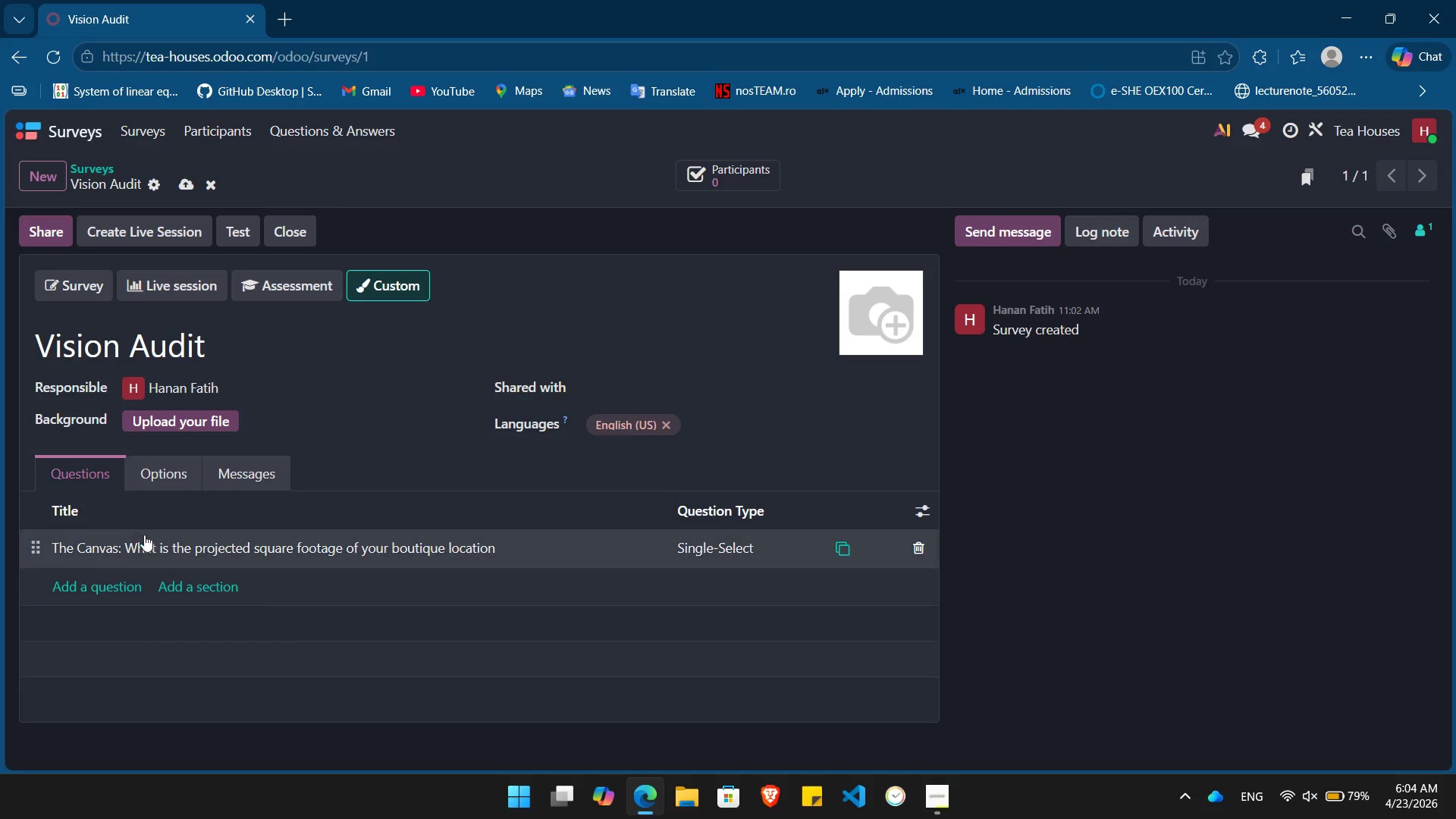 
left_click([147, 540])
 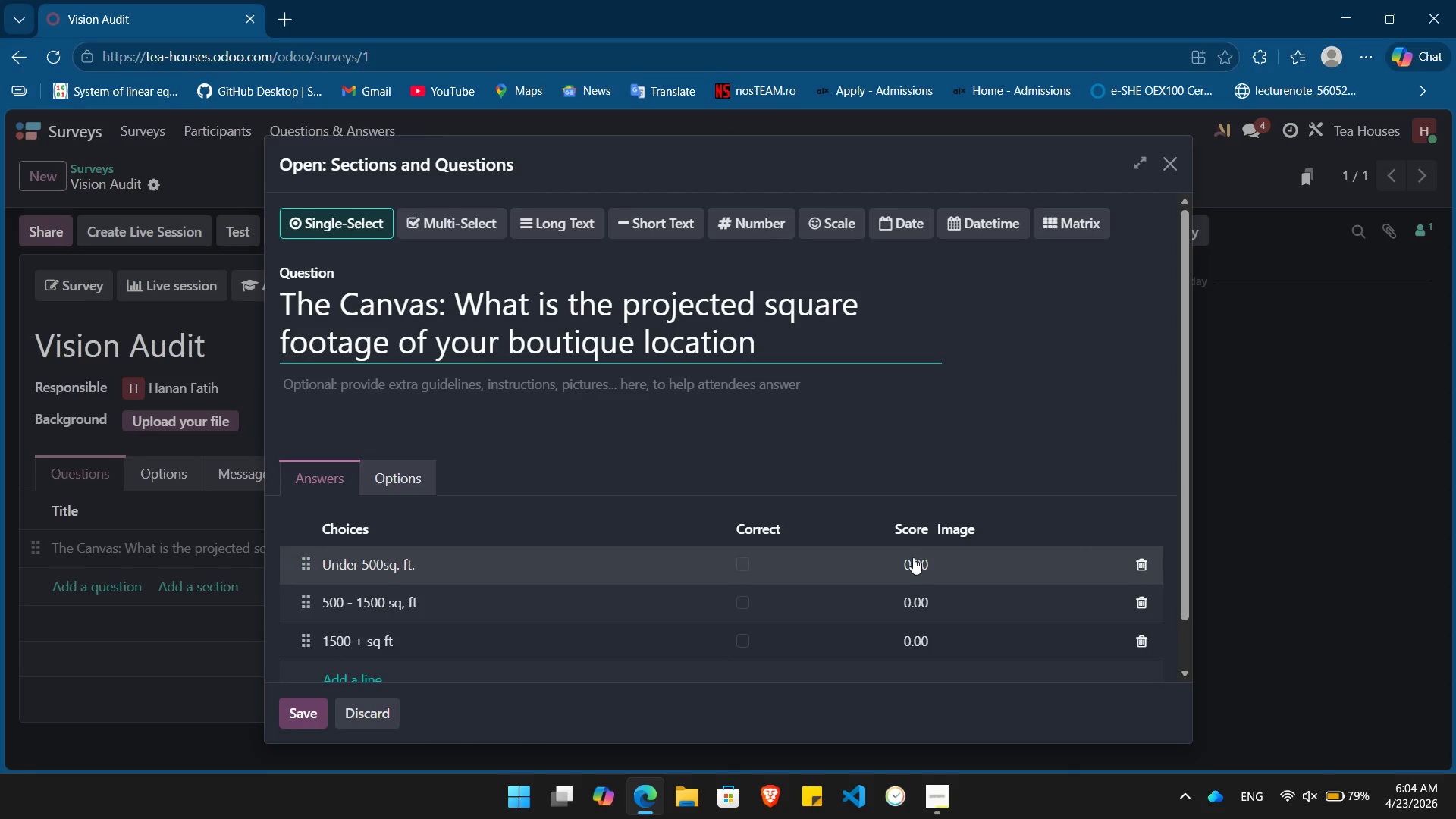 
wait(10.91)
 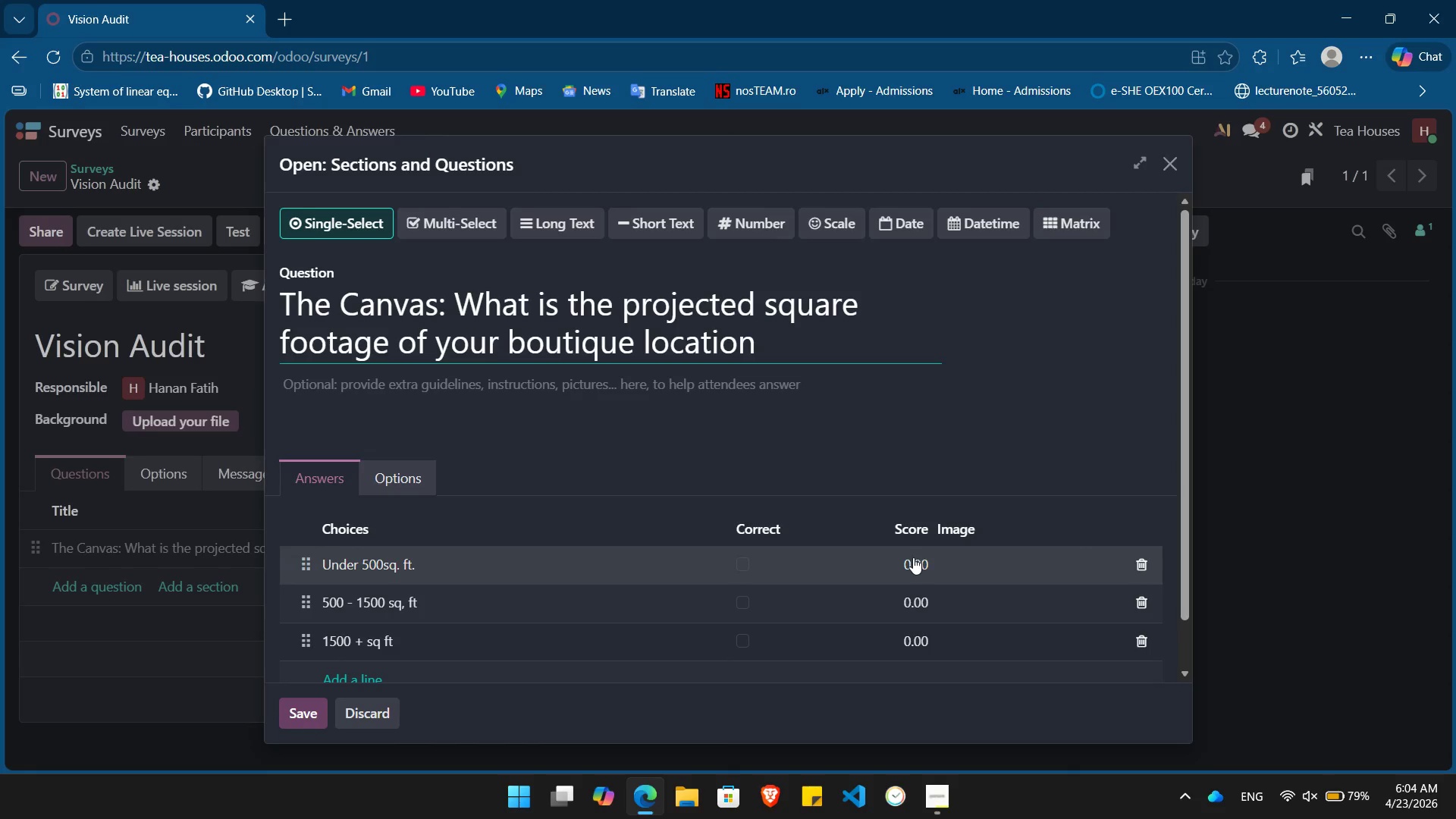 
left_click([912, 640])
 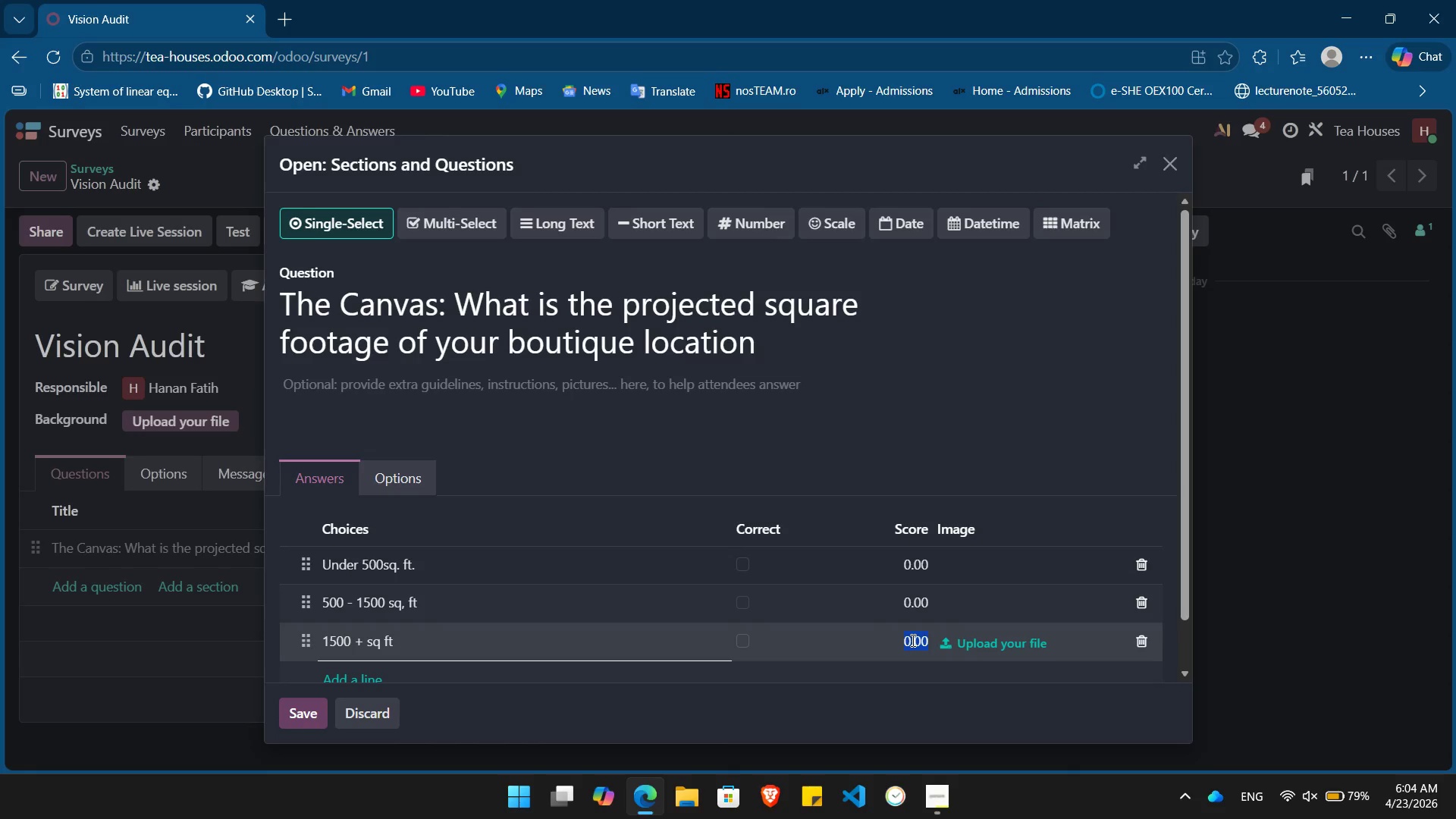 
key(Numpad1)
 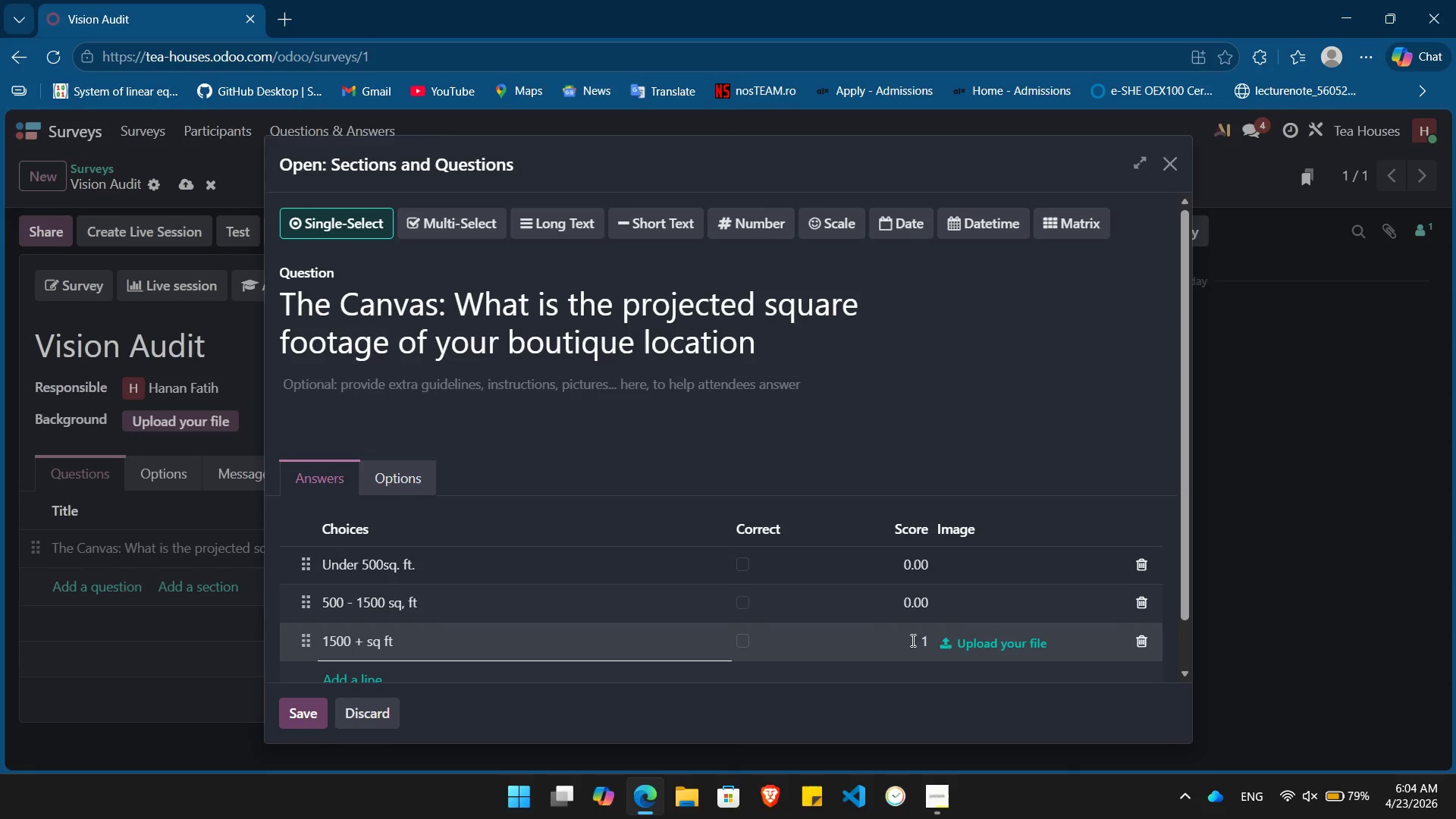 
key(Numpad0)
 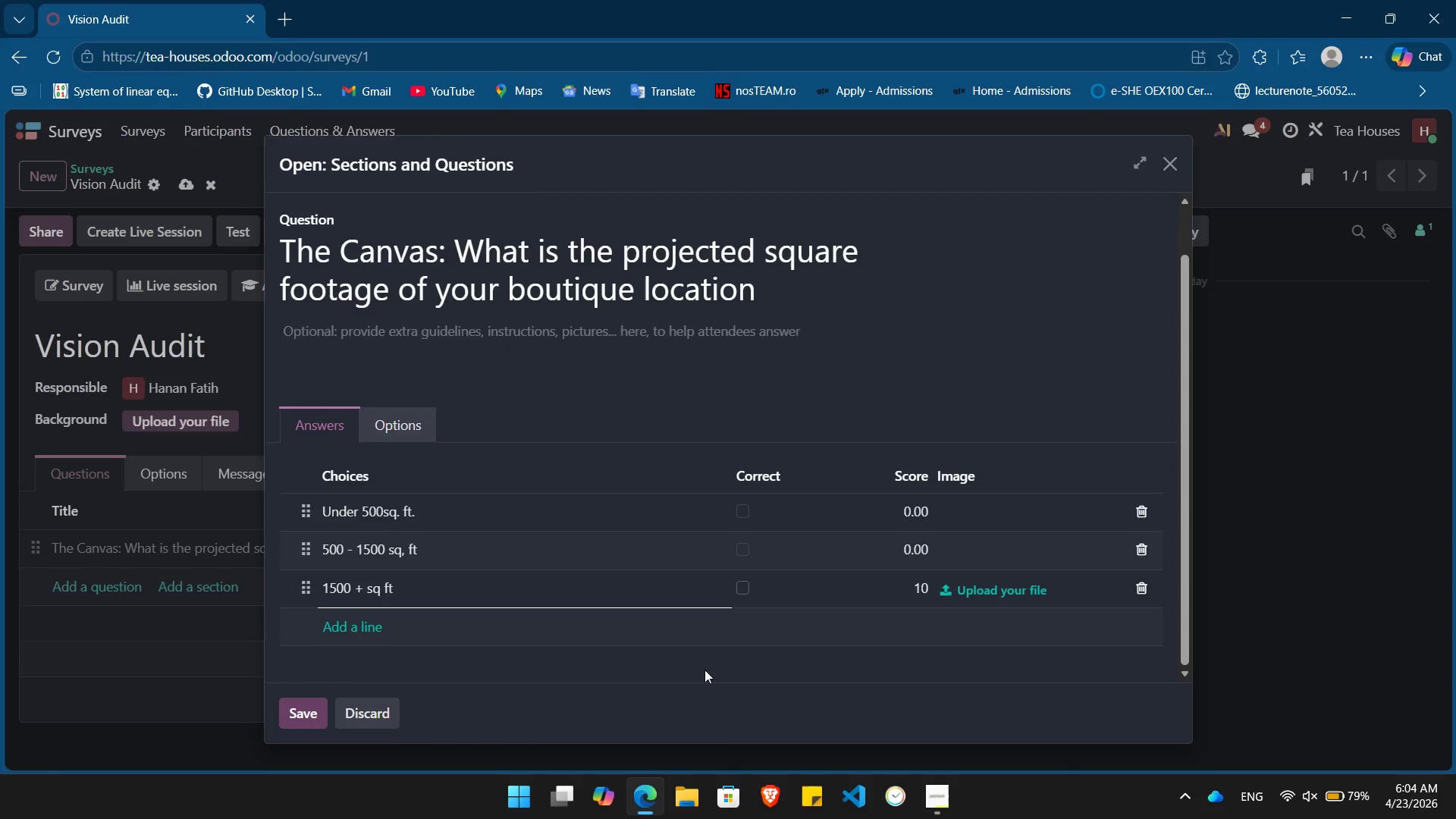 
wait(11.86)
 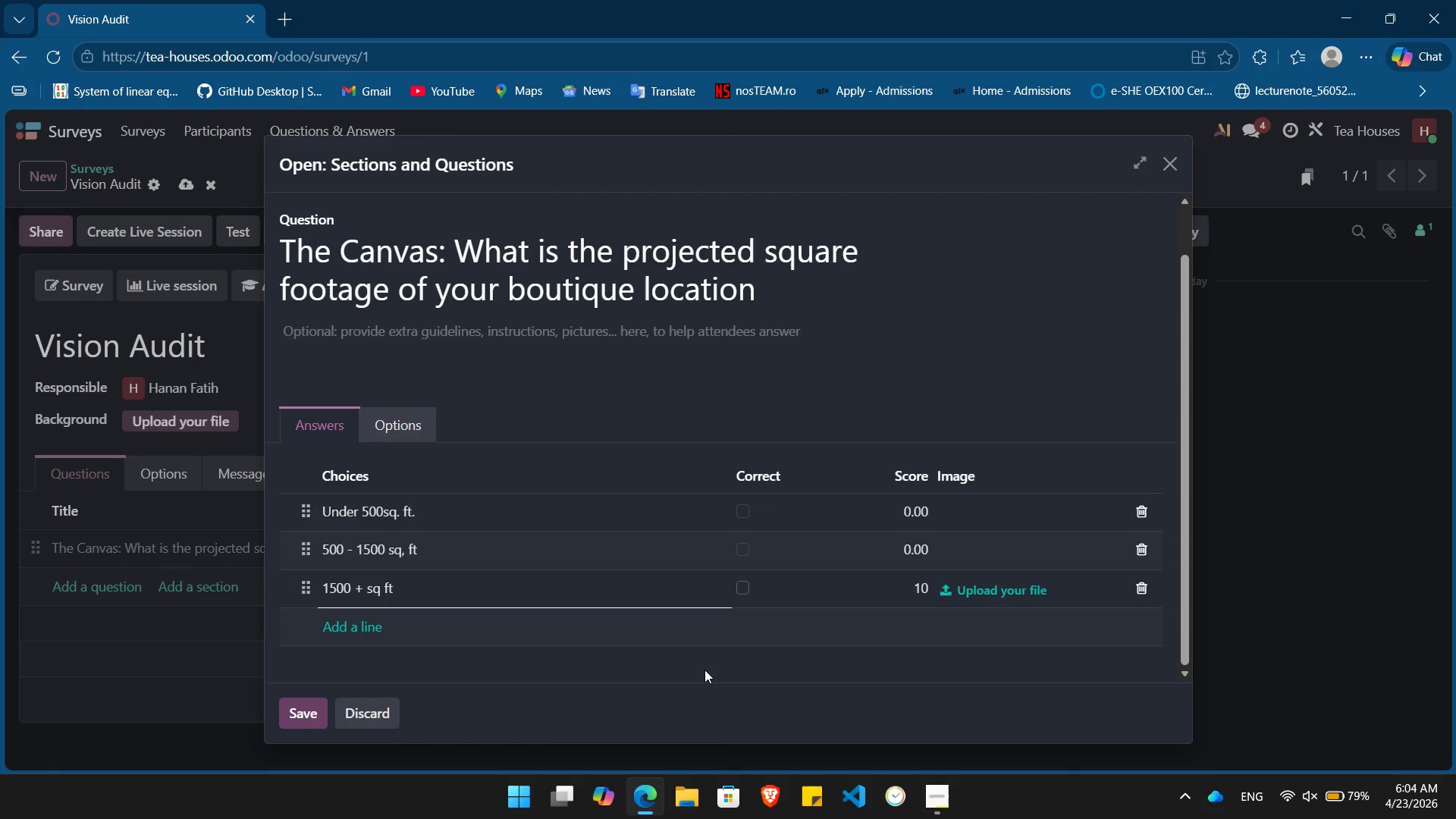 
left_click([305, 721])
 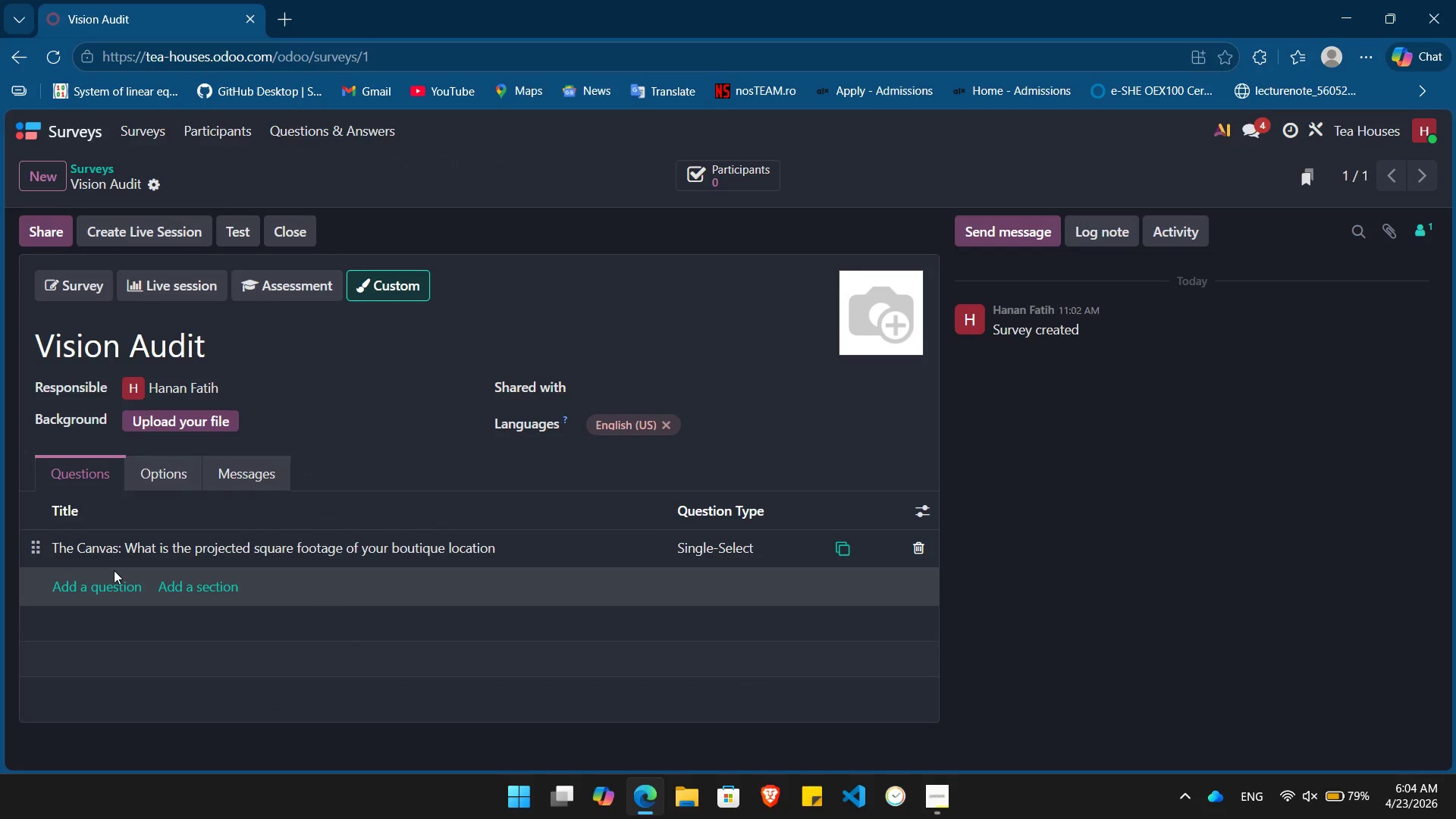 
wait(5.36)
 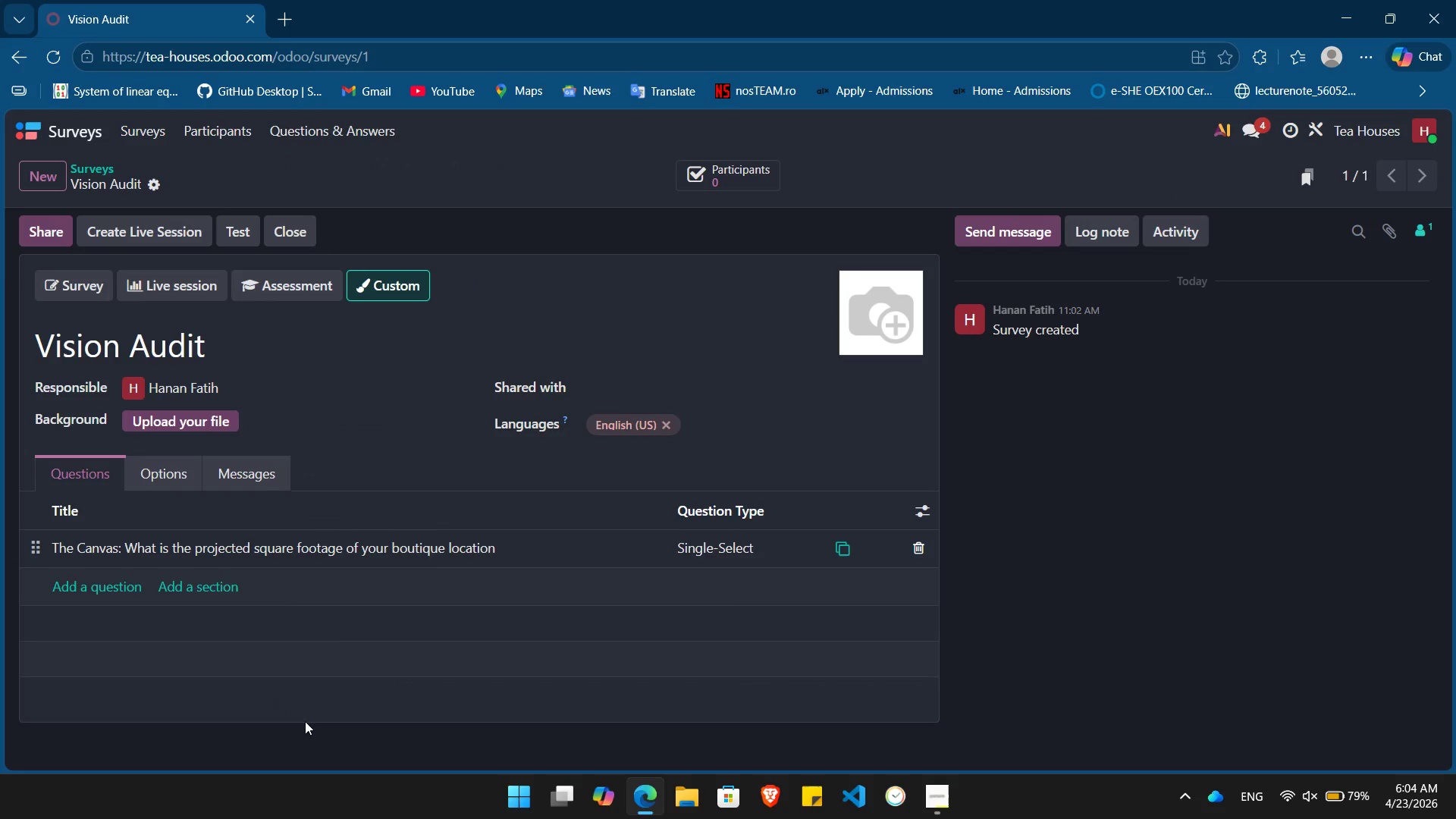 
left_click([92, 588])
 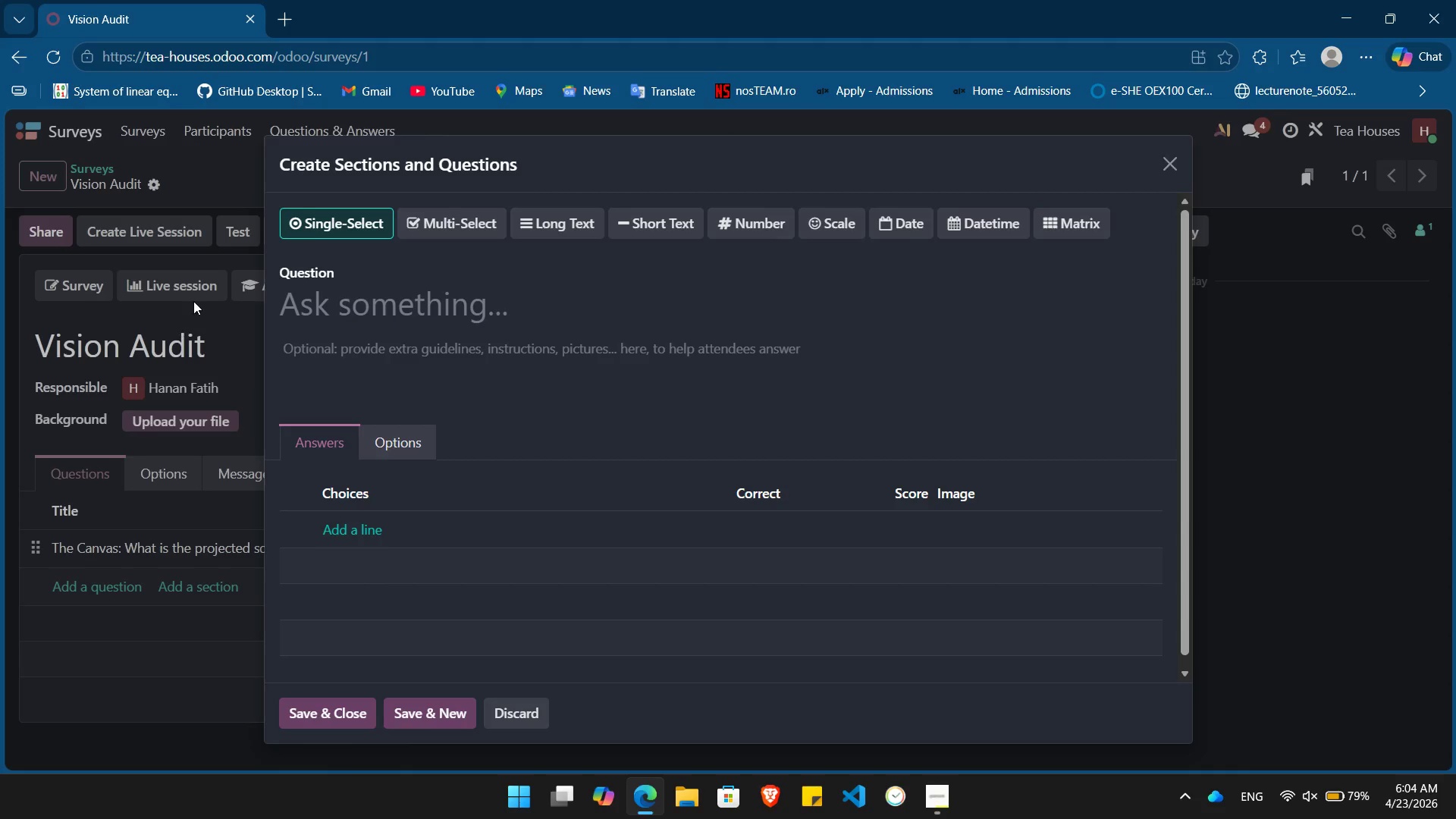 
left_click([322, 309])
 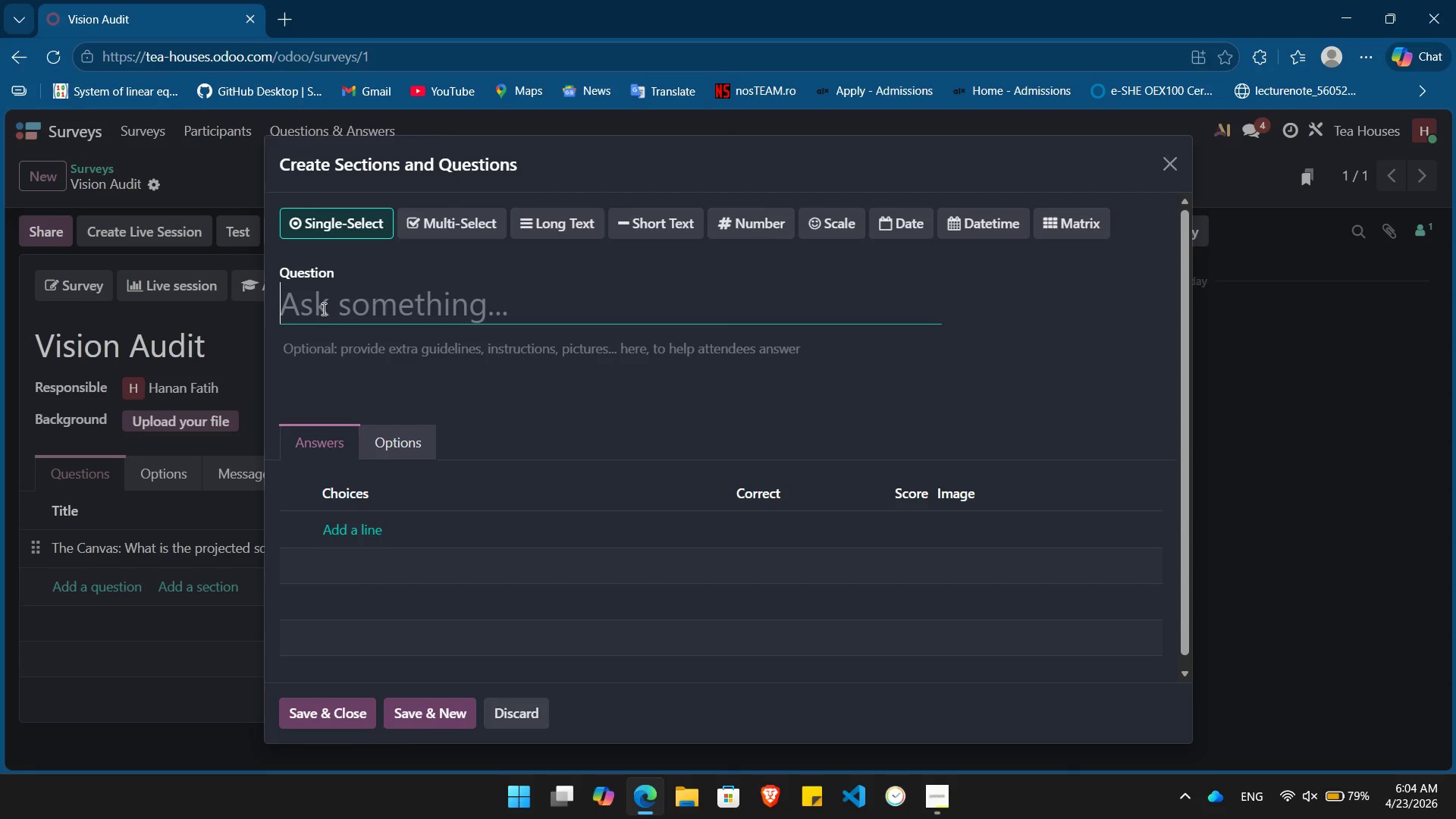 
type(The Vision: Which ritual will )
 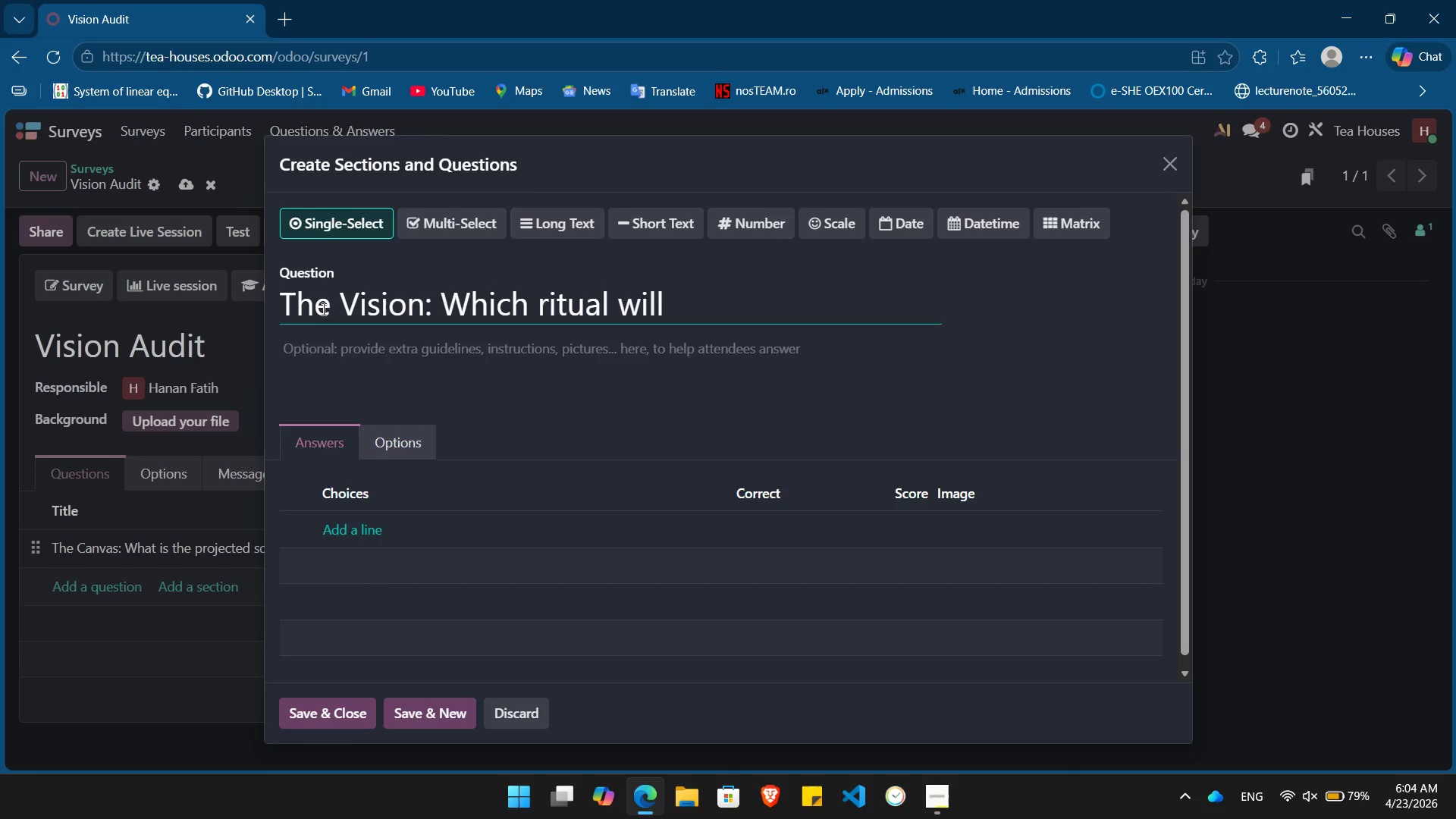 
wait(5.55)
 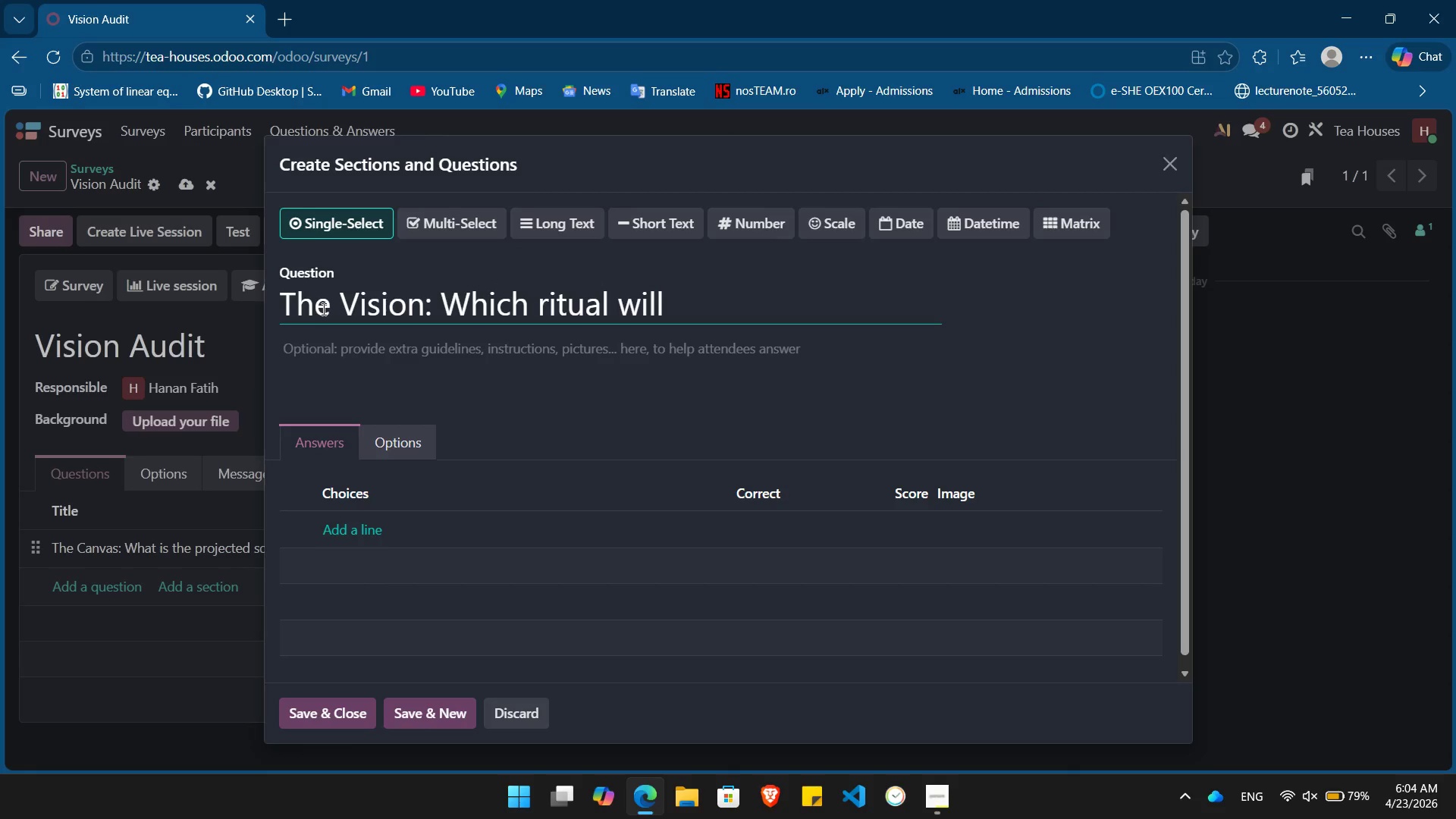 
hold_key(key=Unknown, duration=0.81)
 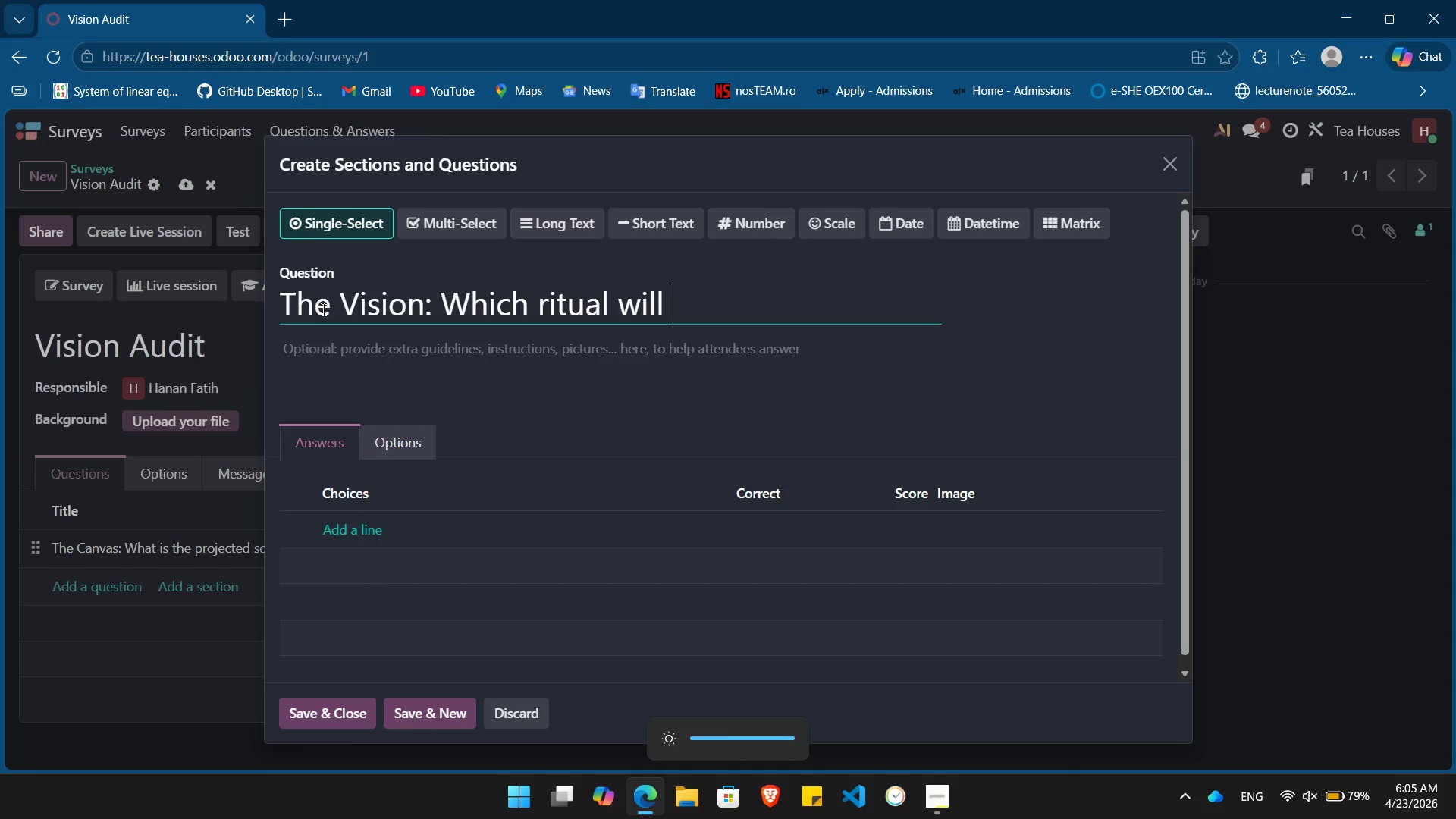 
type(define your space?)
 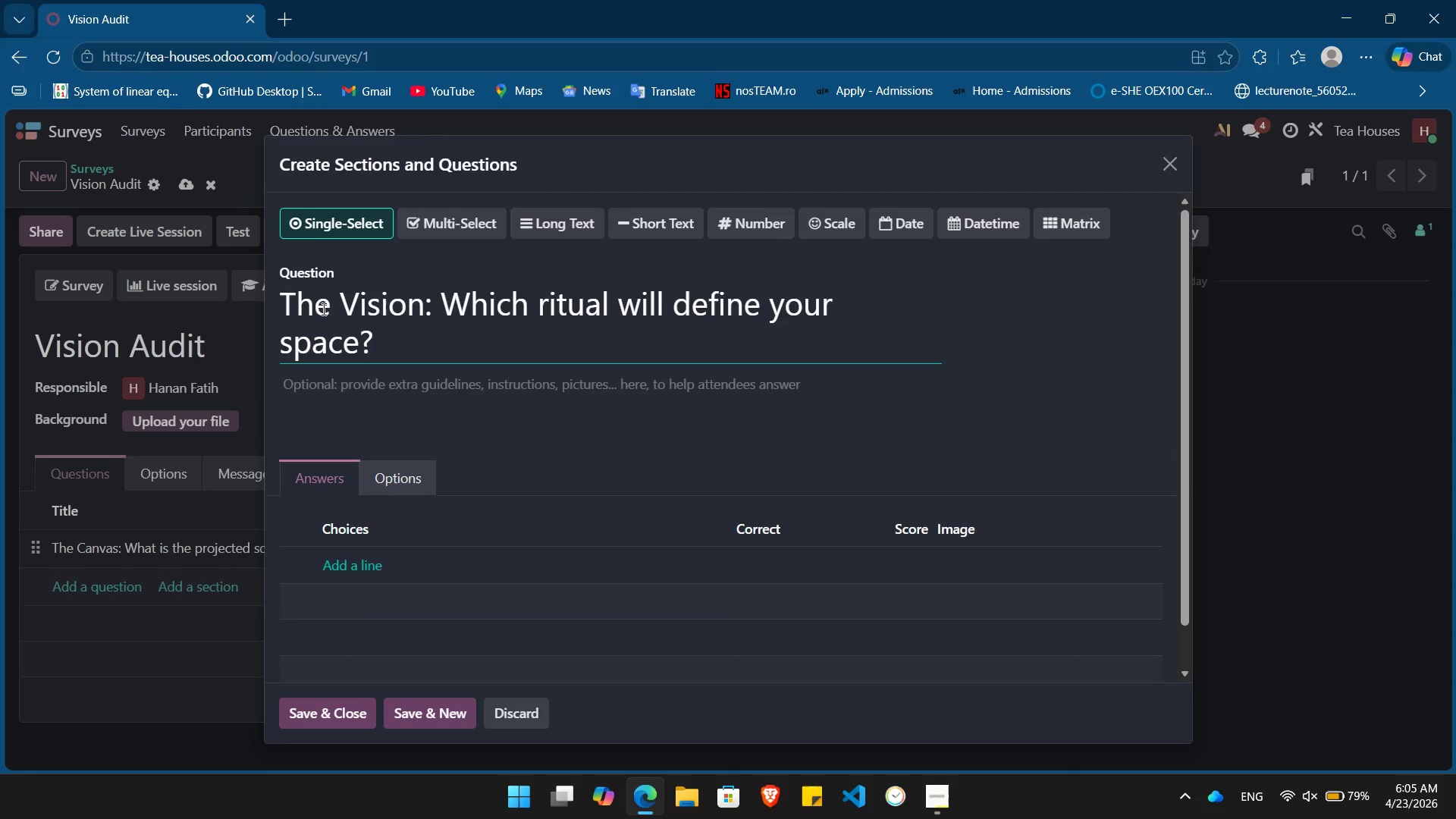 
wait(5.92)
 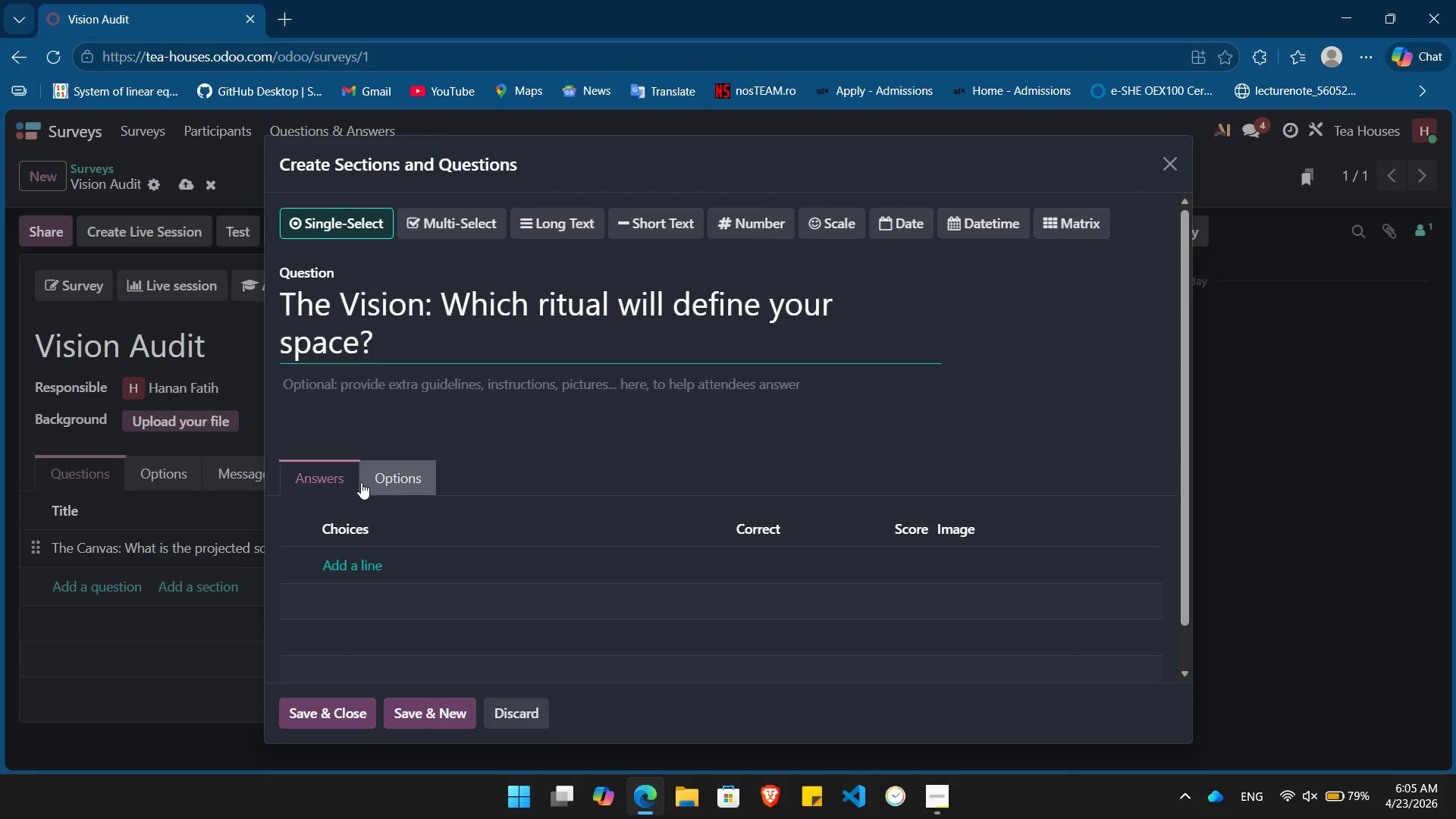 
left_click([354, 557])
 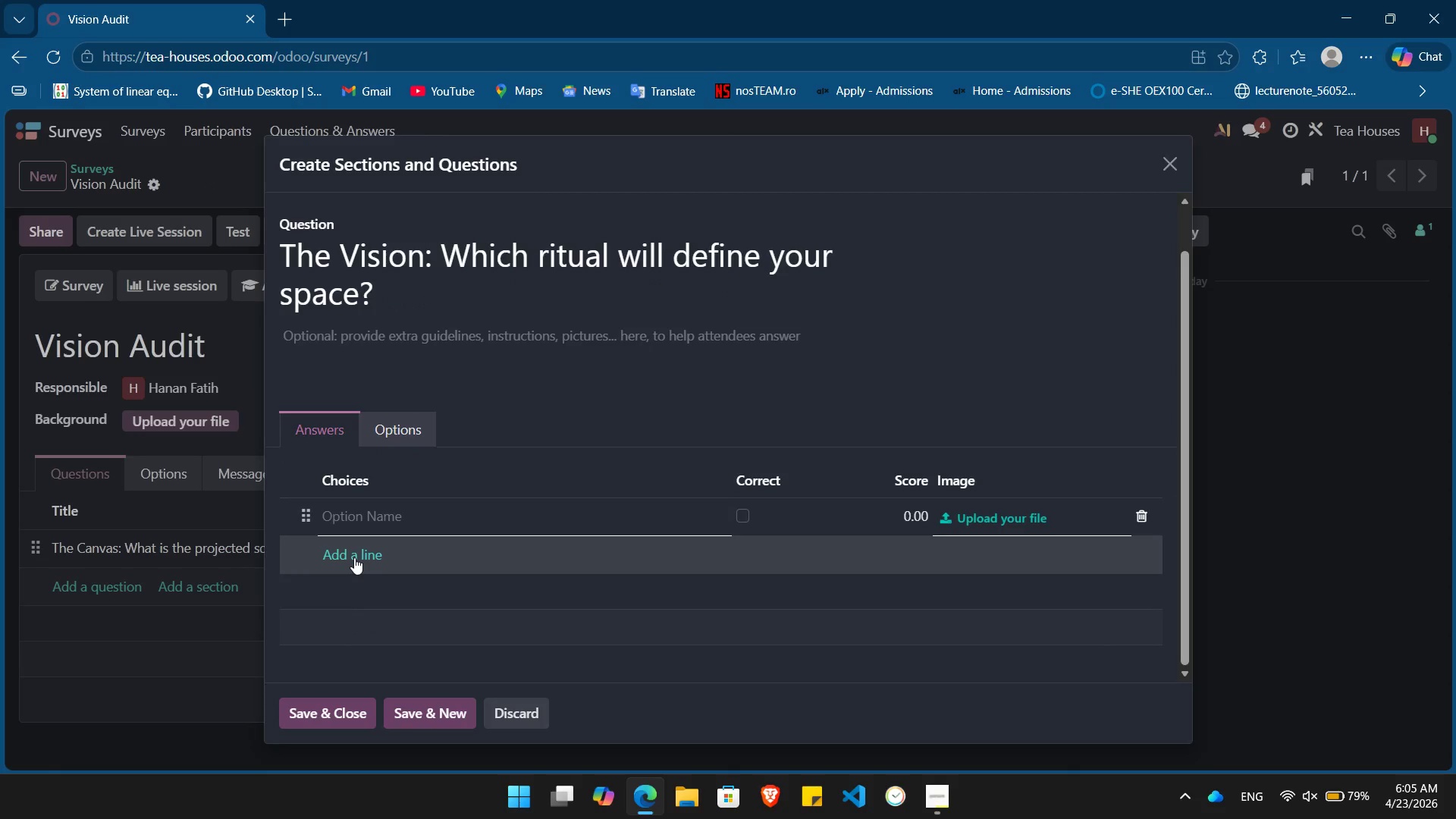 
type(Arti)
 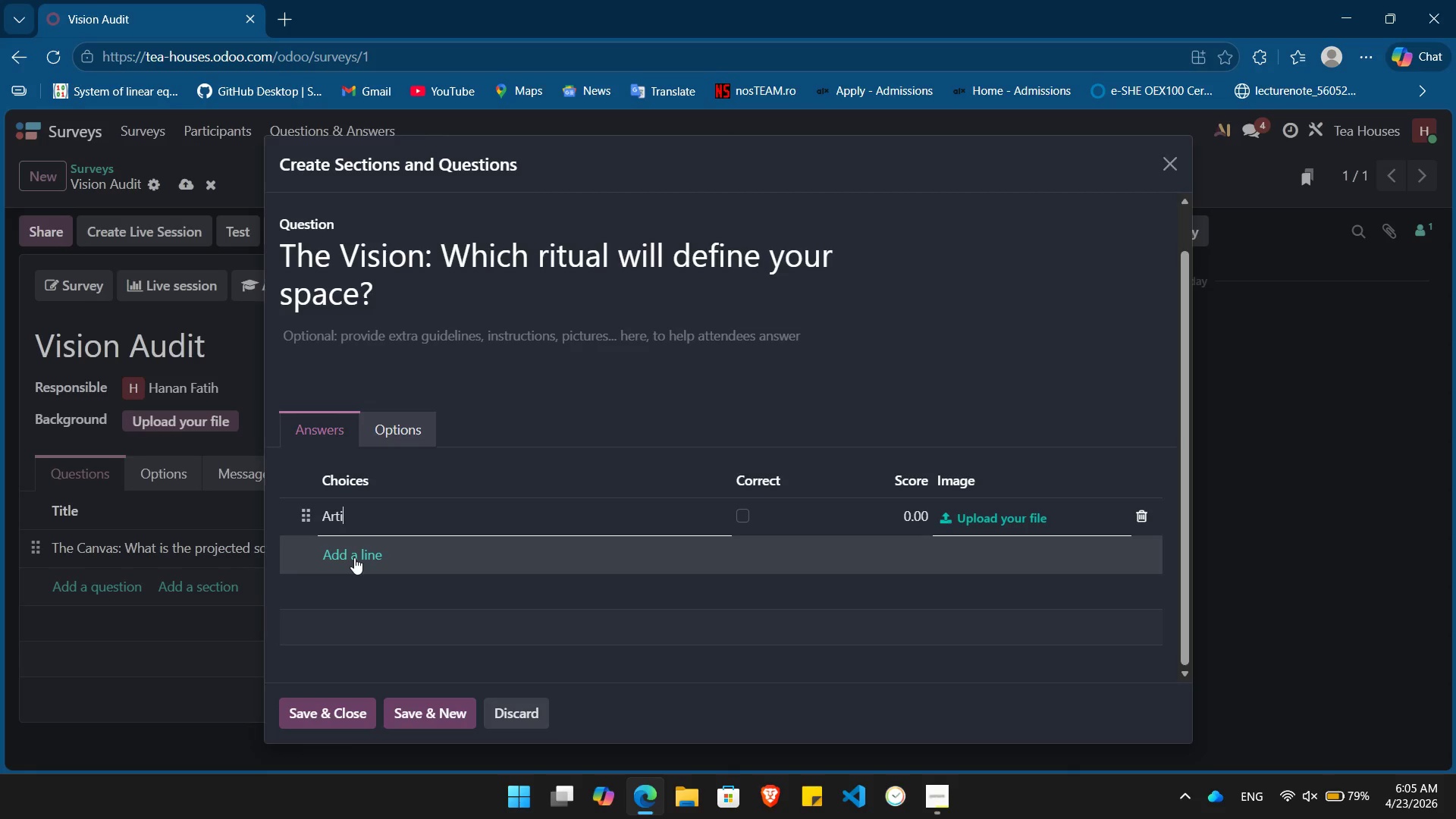 
hold_key(key=Backspace, duration=0.59)
 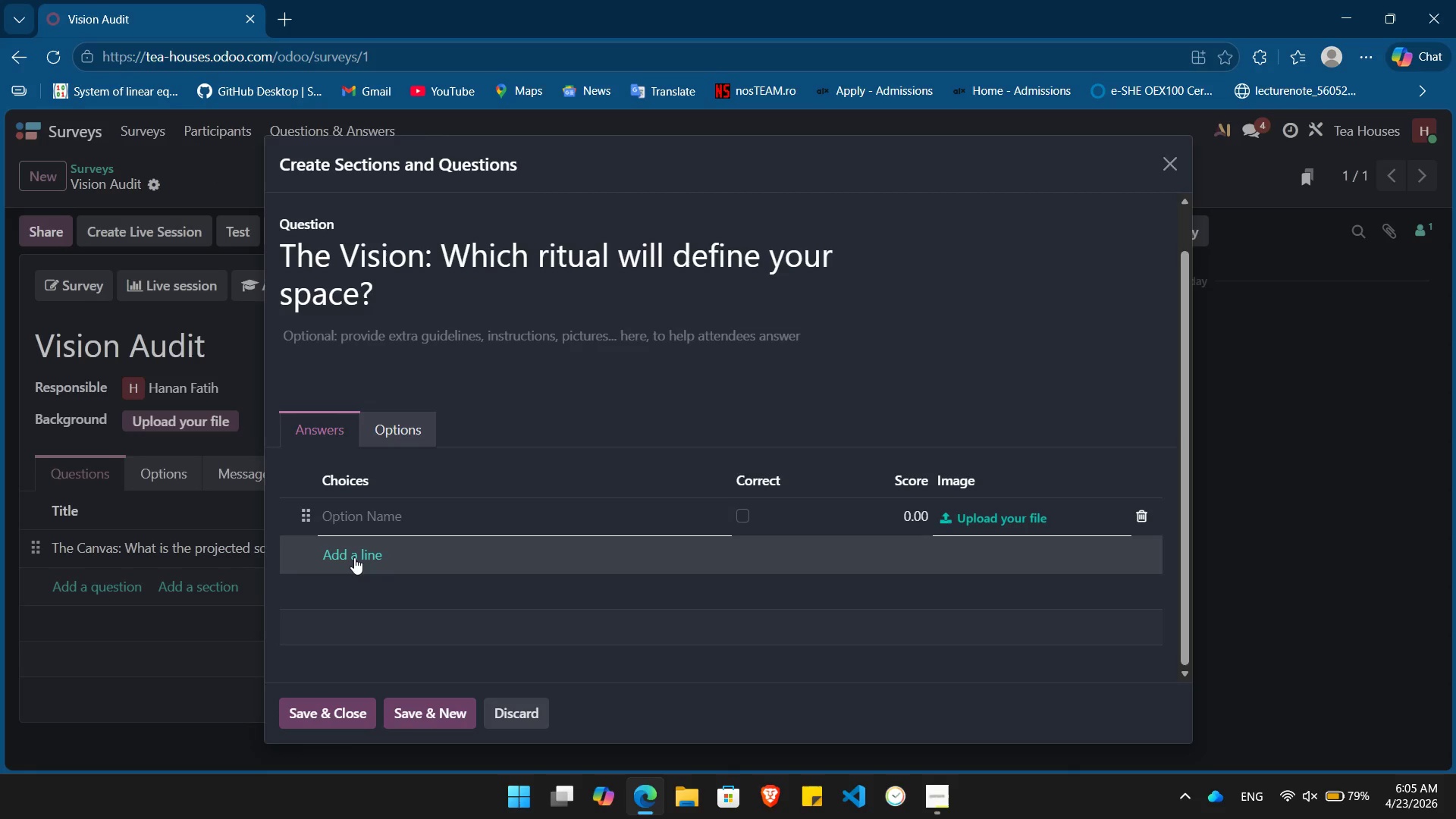 
type(AR)
key(Backspace)
type(rtisanal Tea: Focused on steeping, ritual, and tranquility.)
 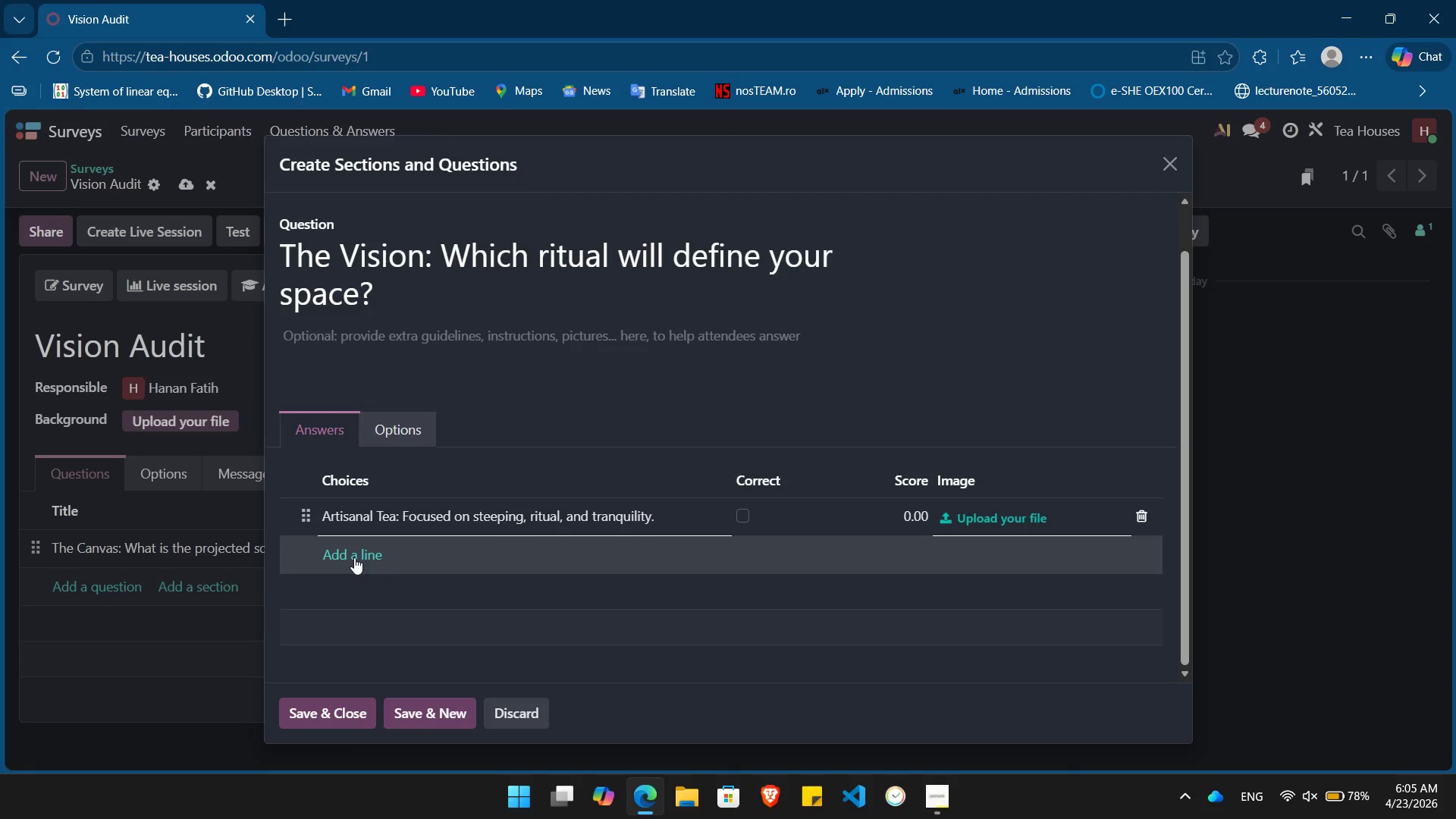 
left_click([354, 557])
 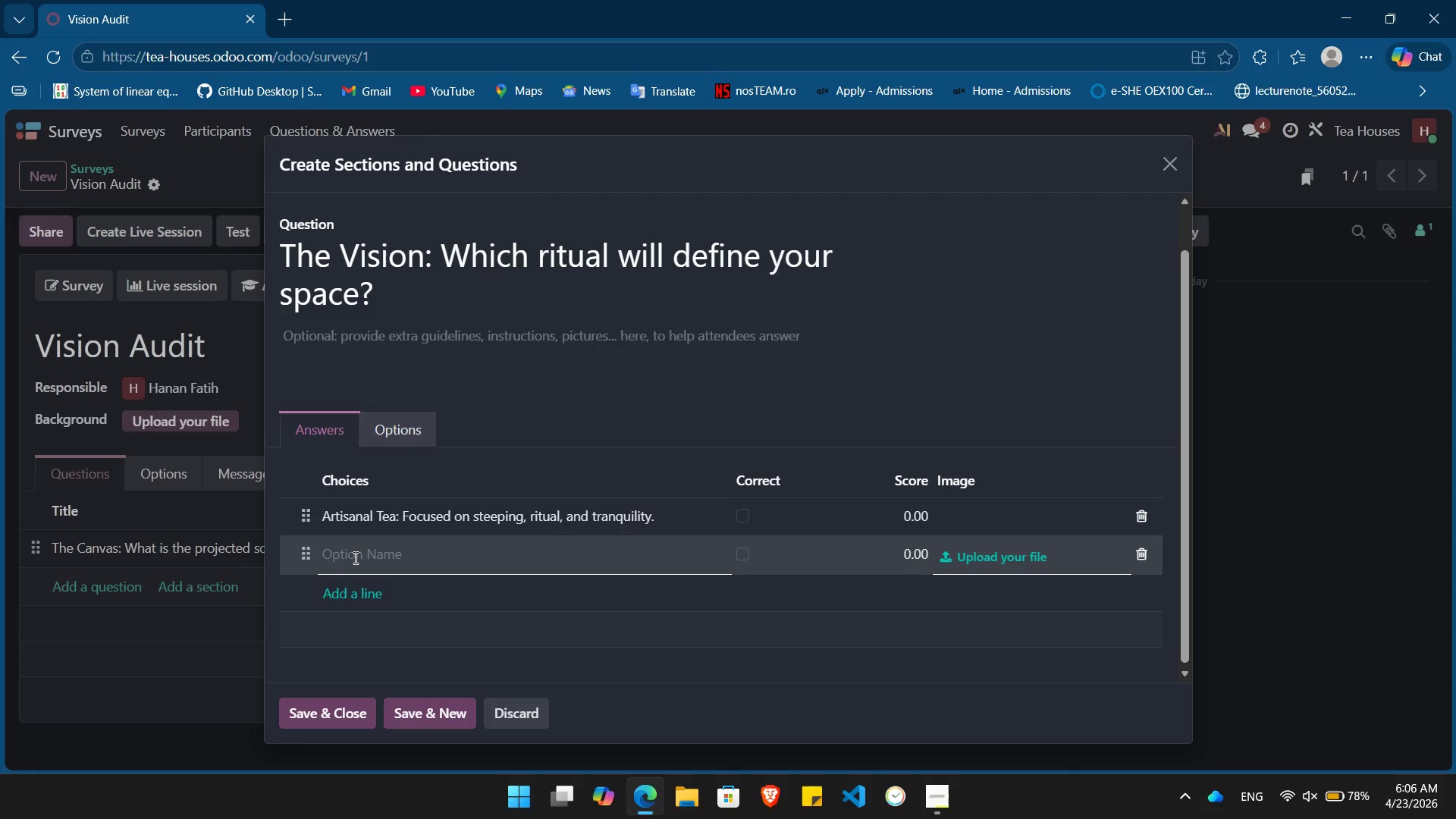 
type(Specialty Espressso)
 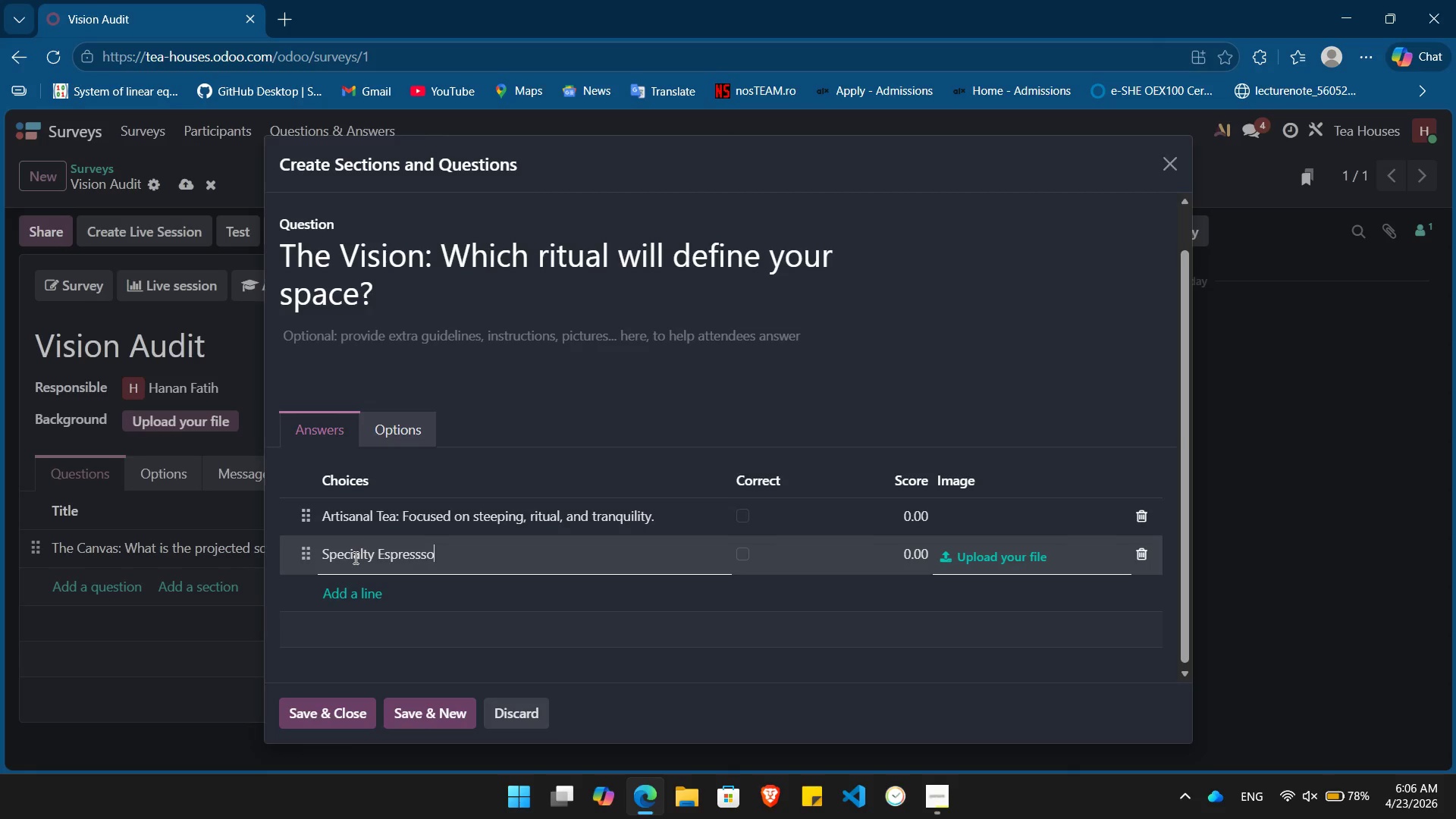 
key(ArrowLeft)
 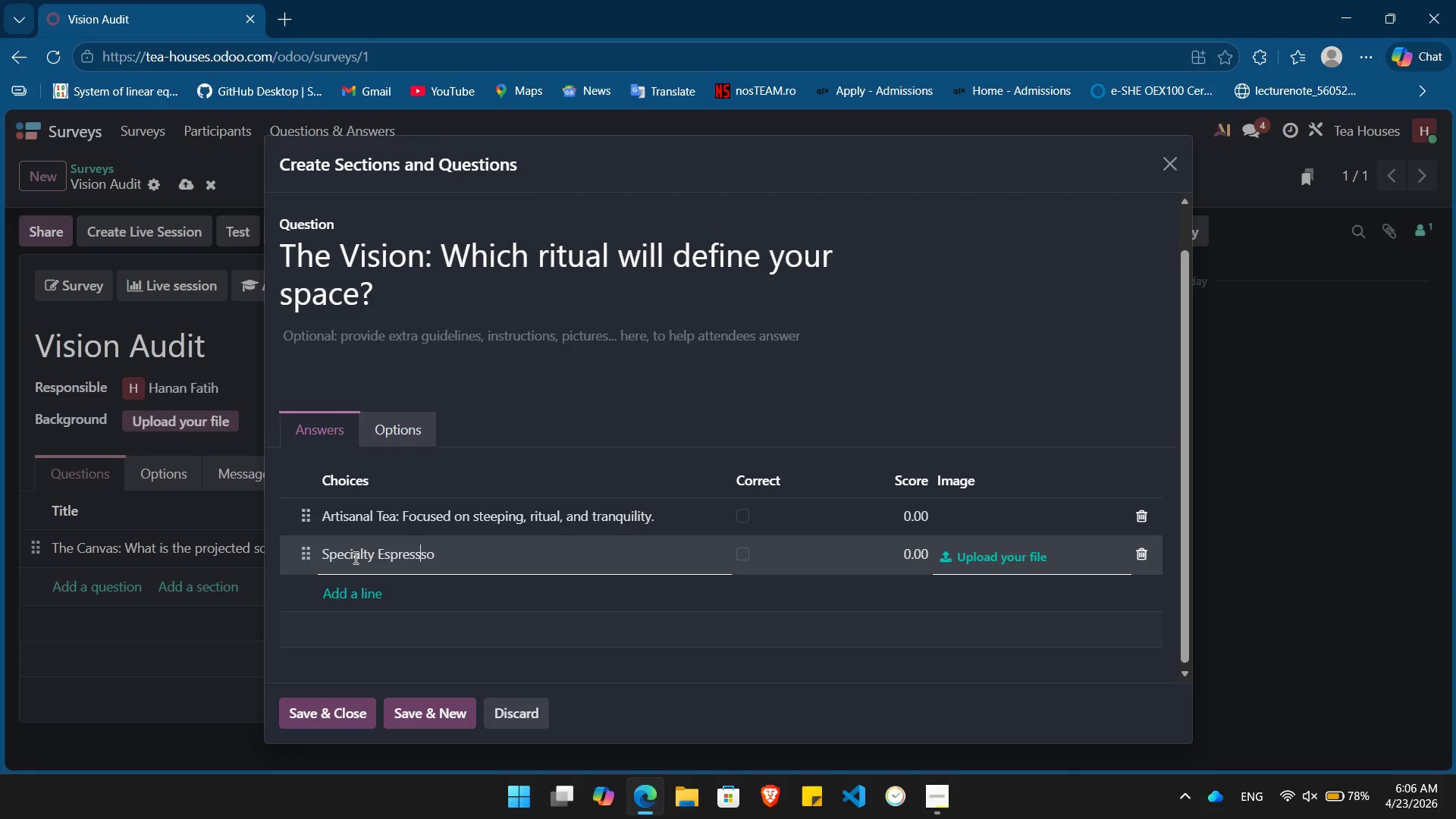 
key(ArrowLeft)
 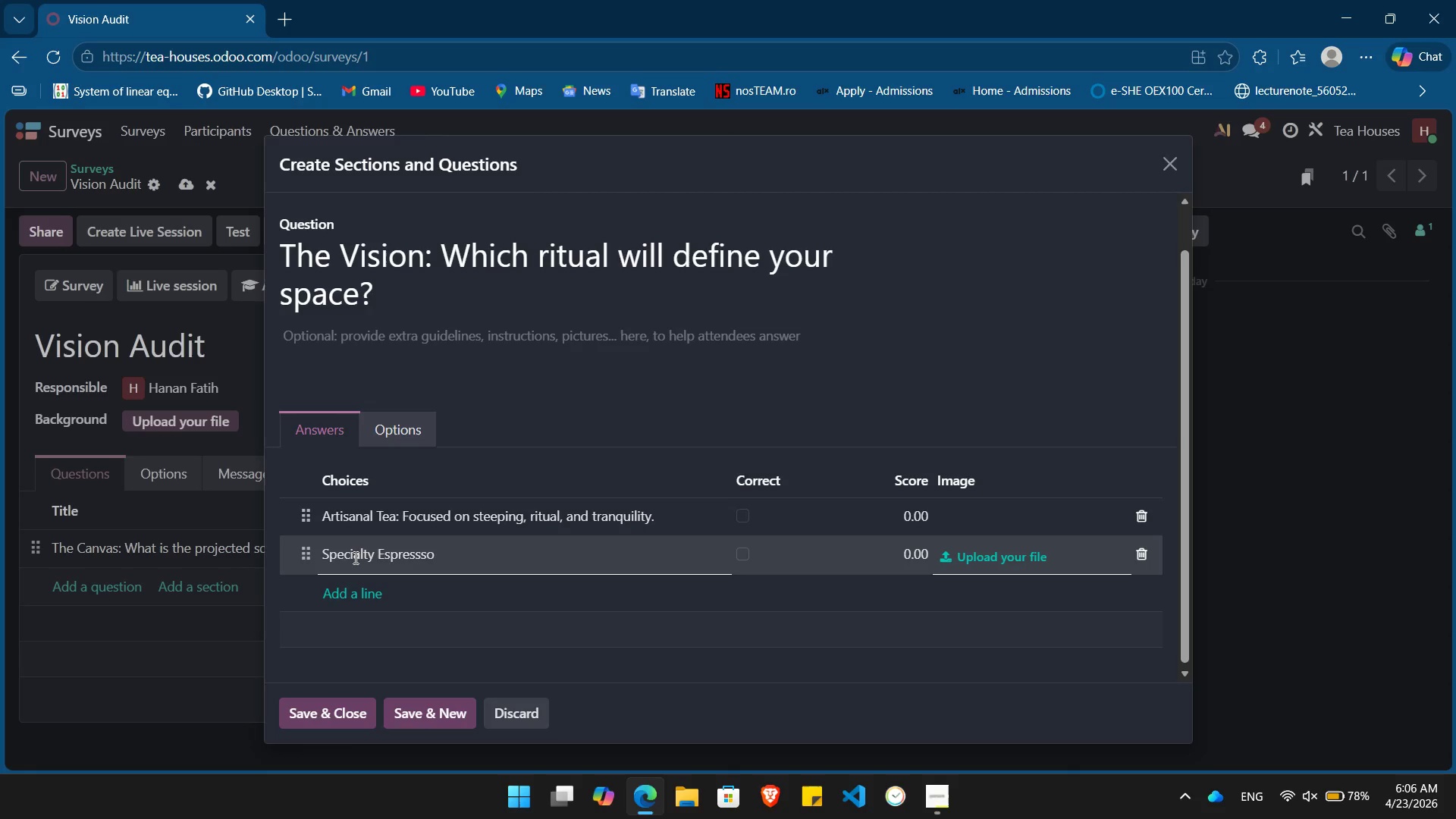 
key(Backspace)
 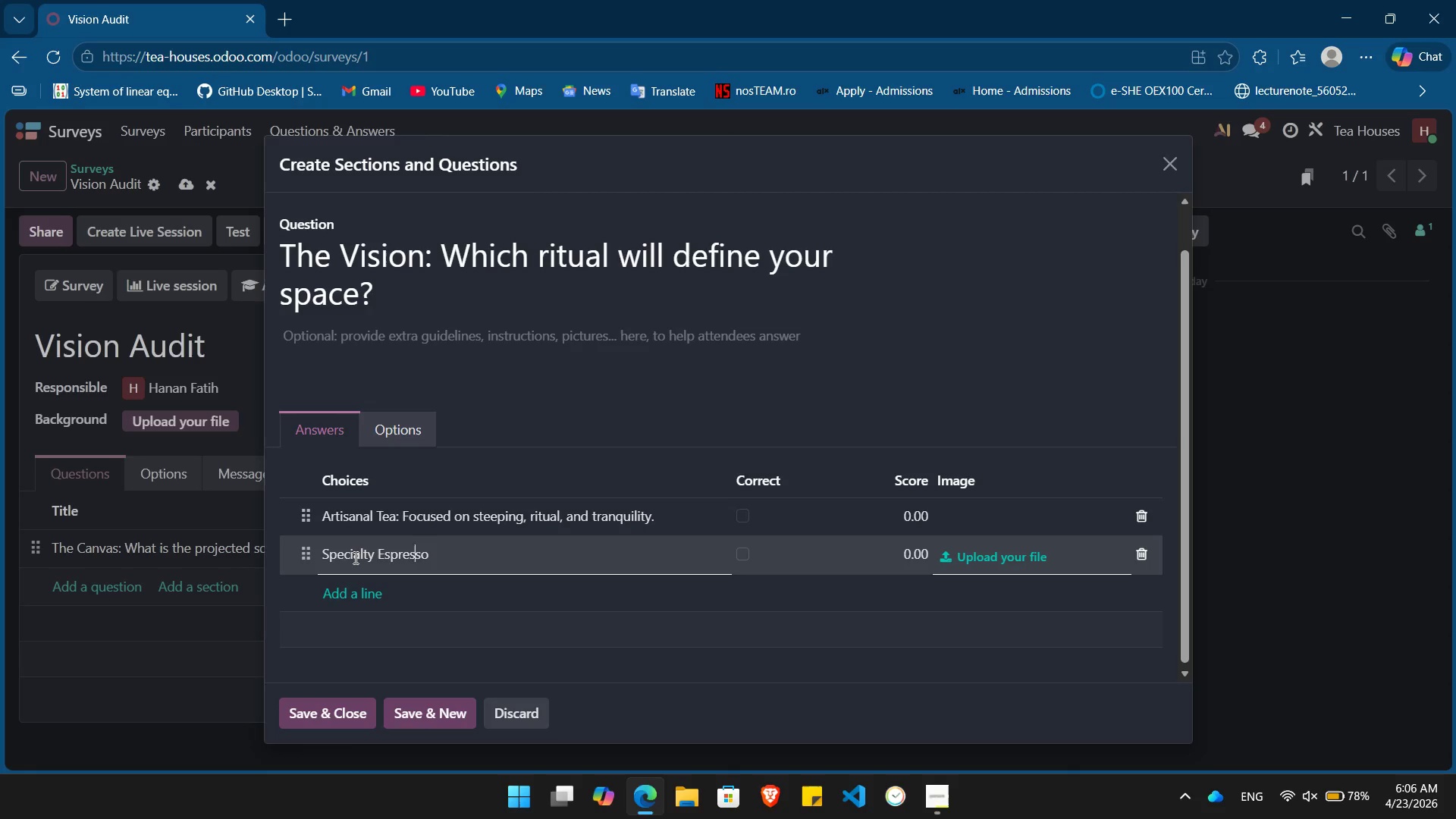 
key(ArrowRight)
 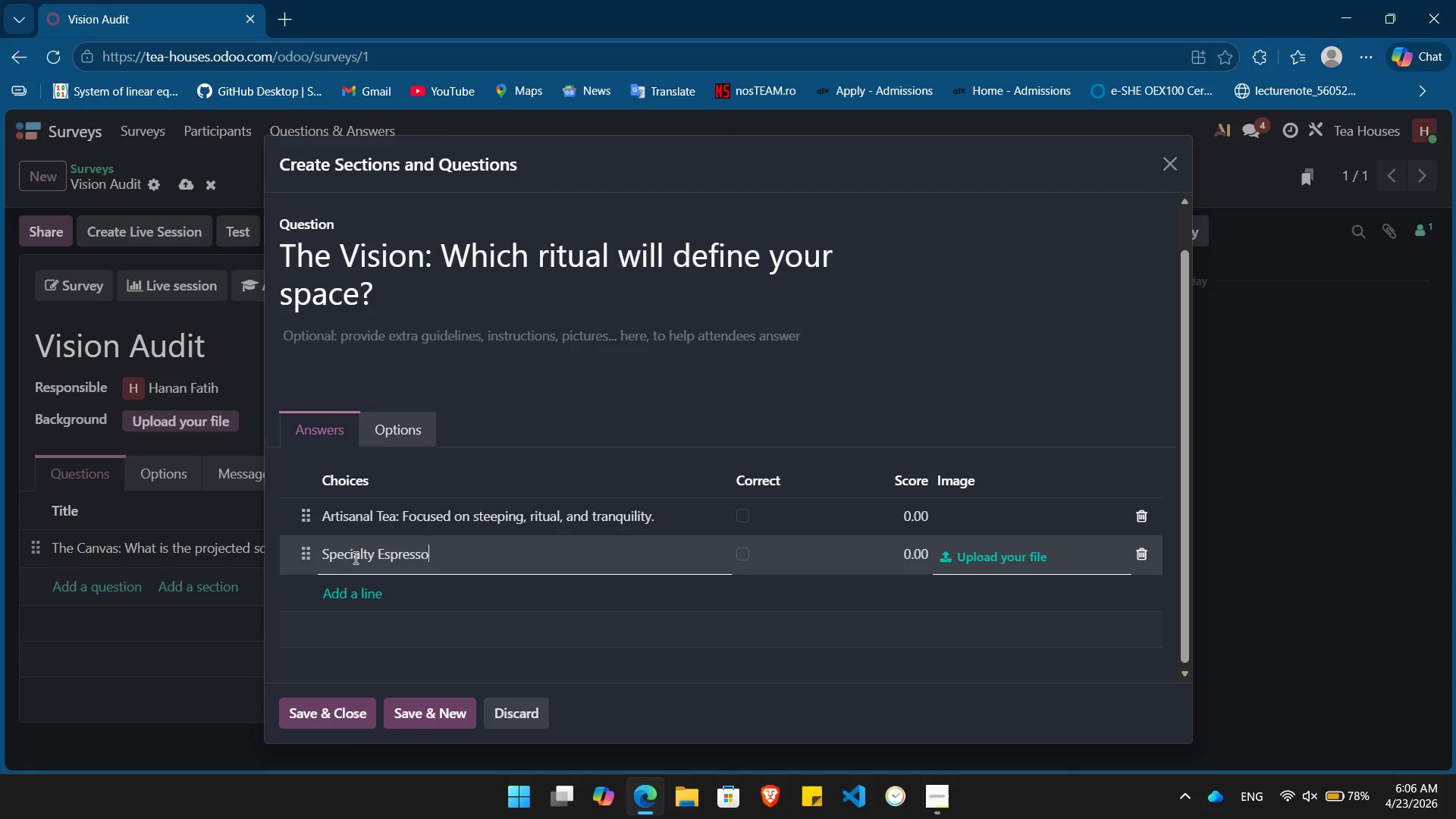 
key(ArrowRight)
 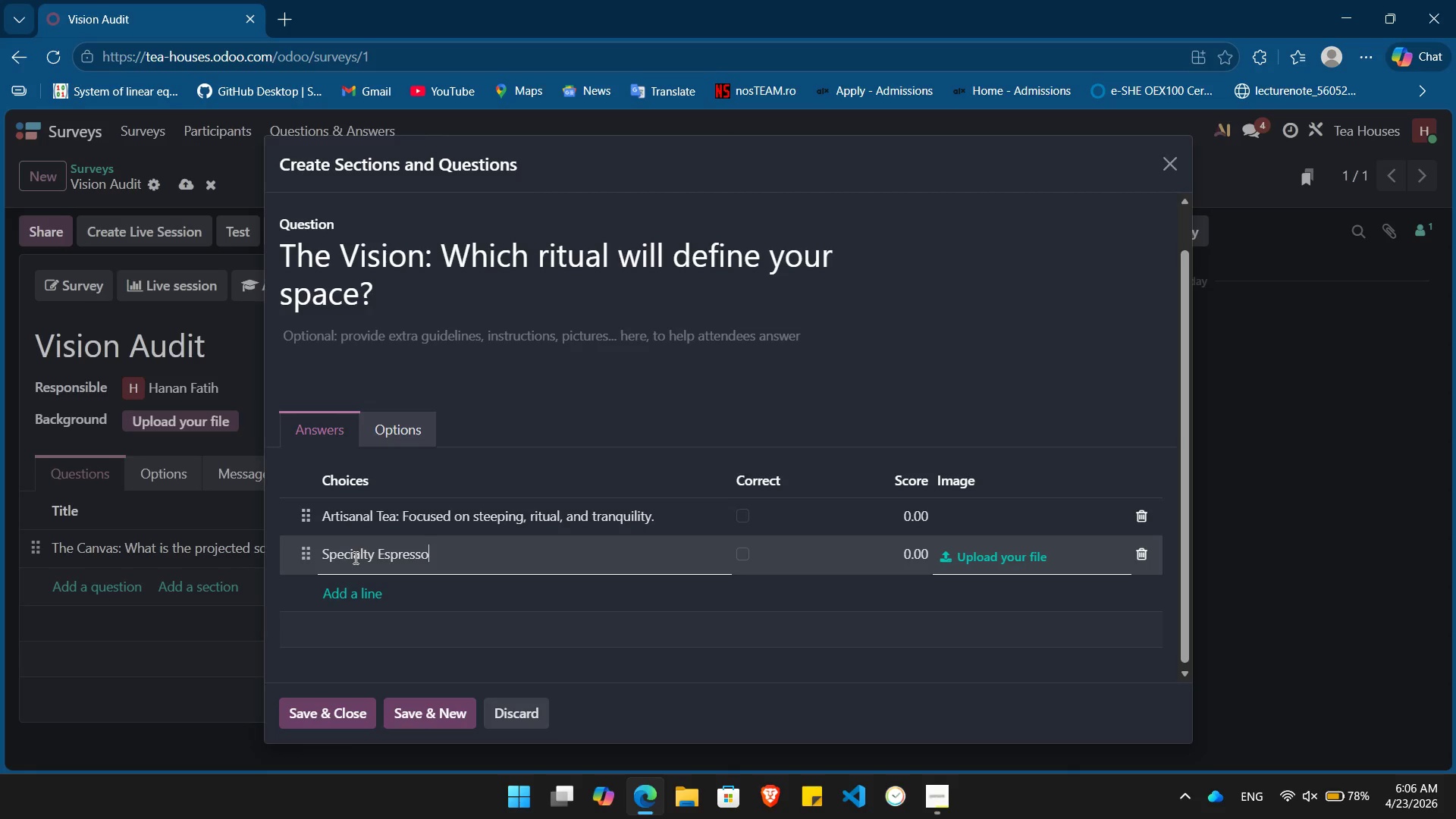 
type(: focused on precision, speed and enery)
 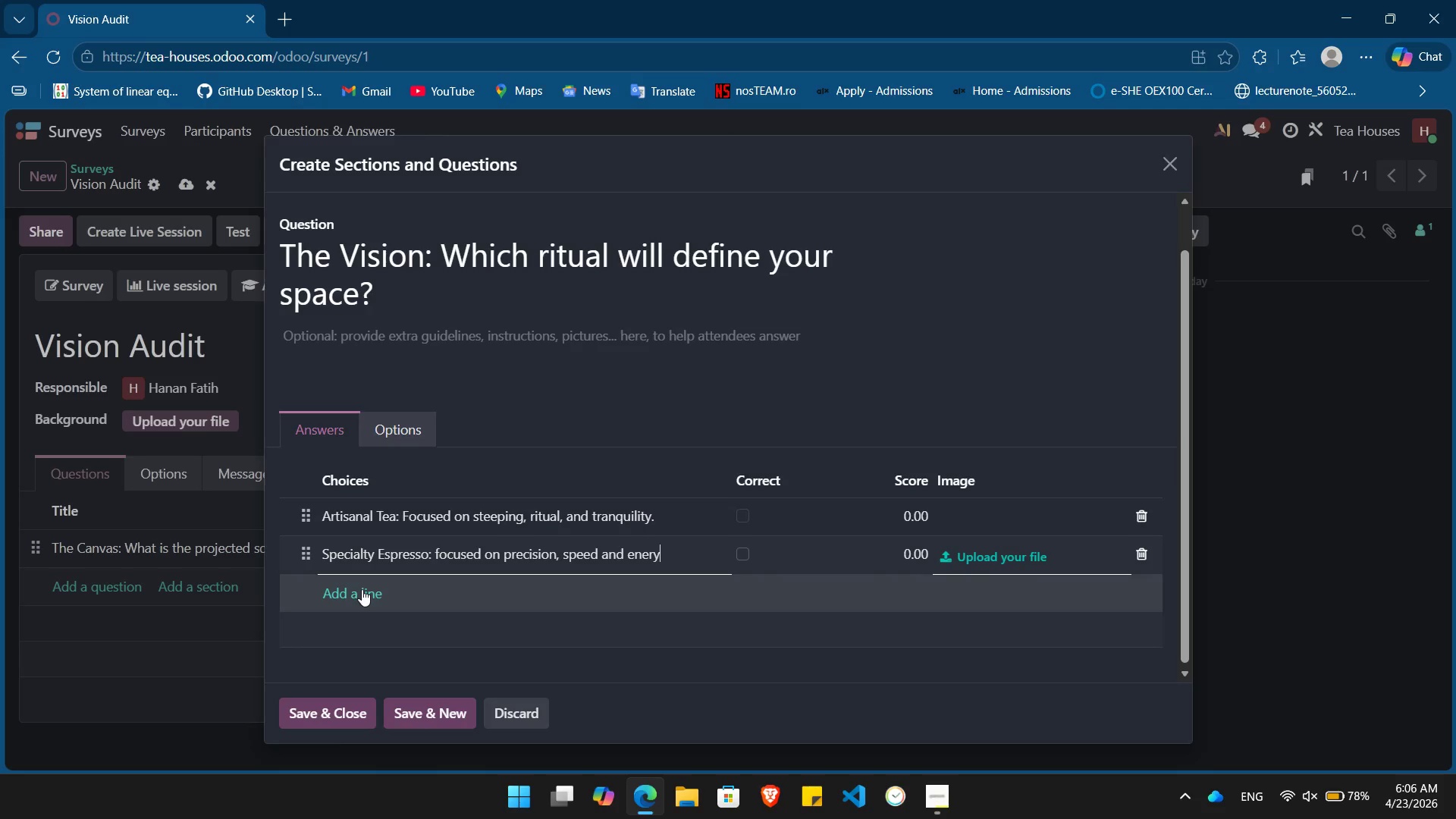 
left_click([362, 589])
 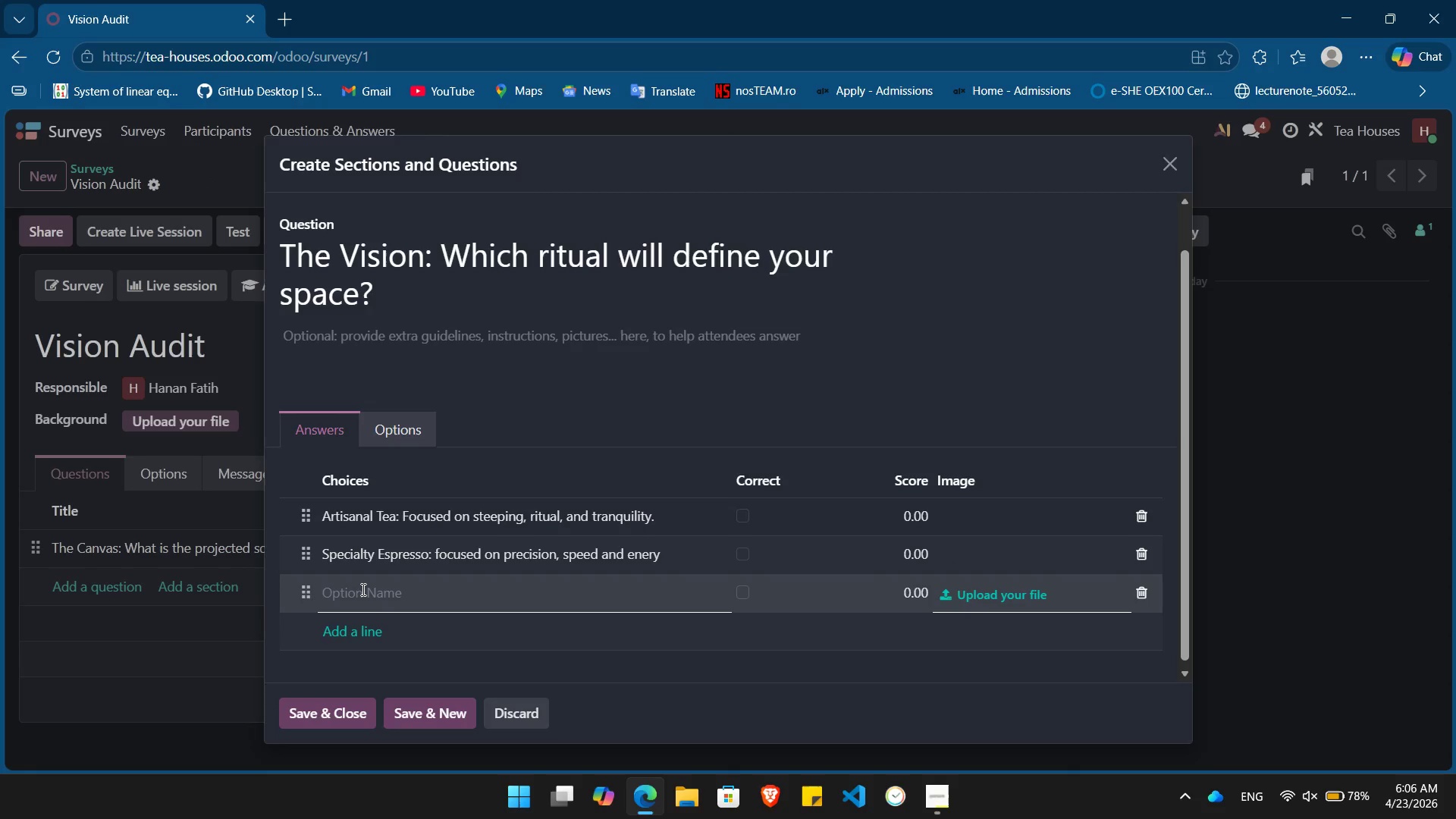 
type(The hybrid: A curated balance of both worlds)
 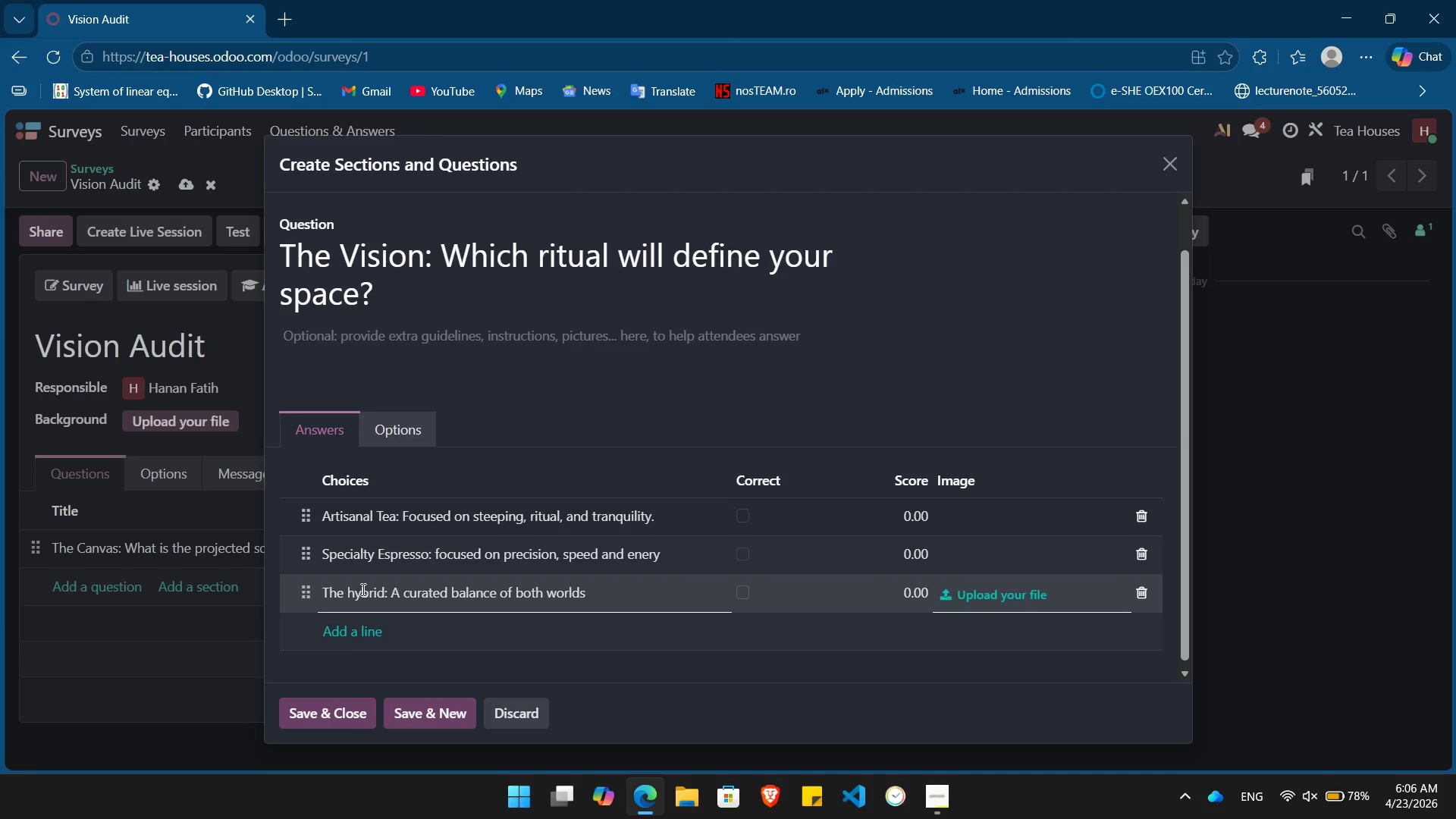 
wait(6.11)
 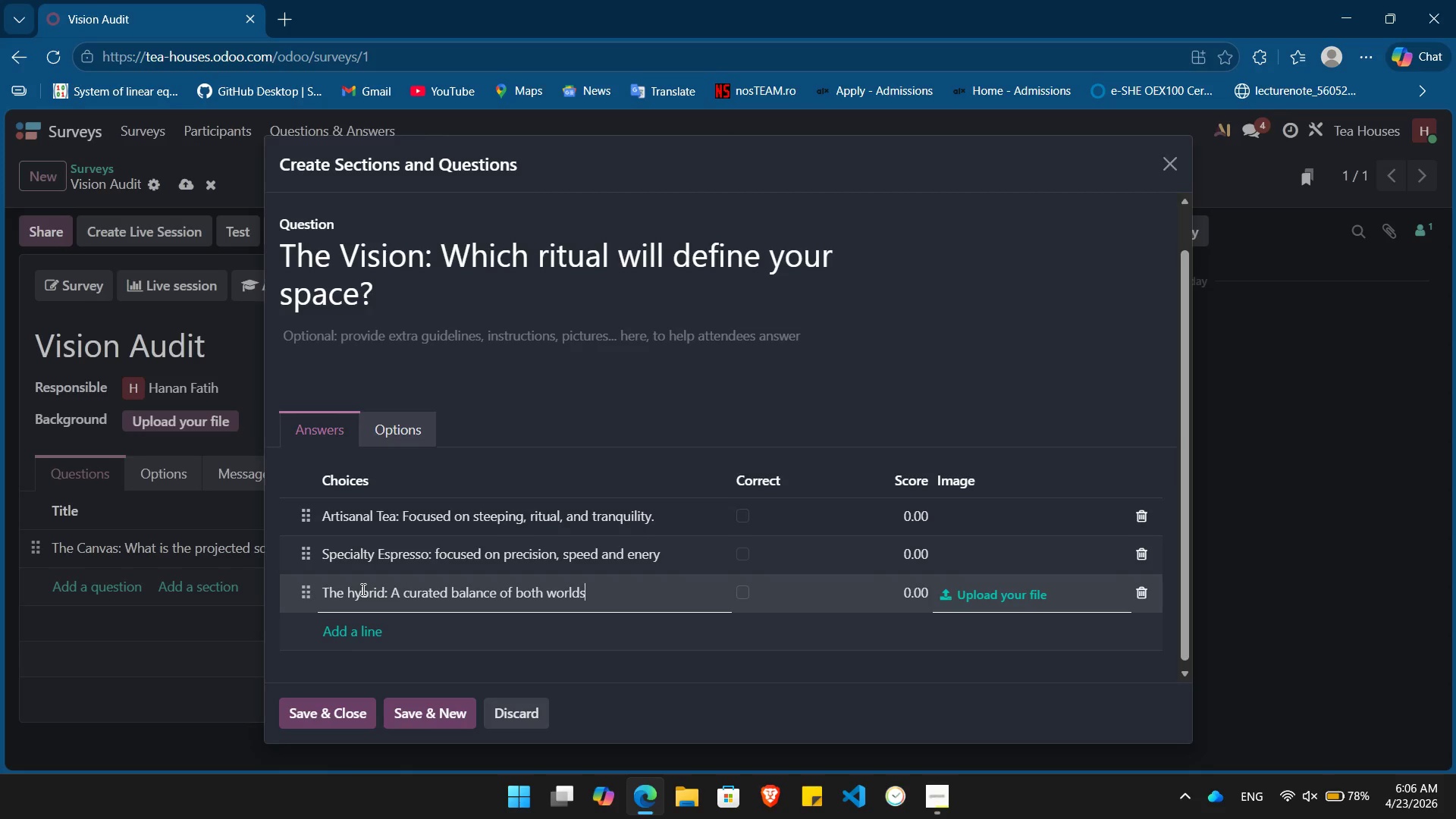 
left_click([910, 589])
 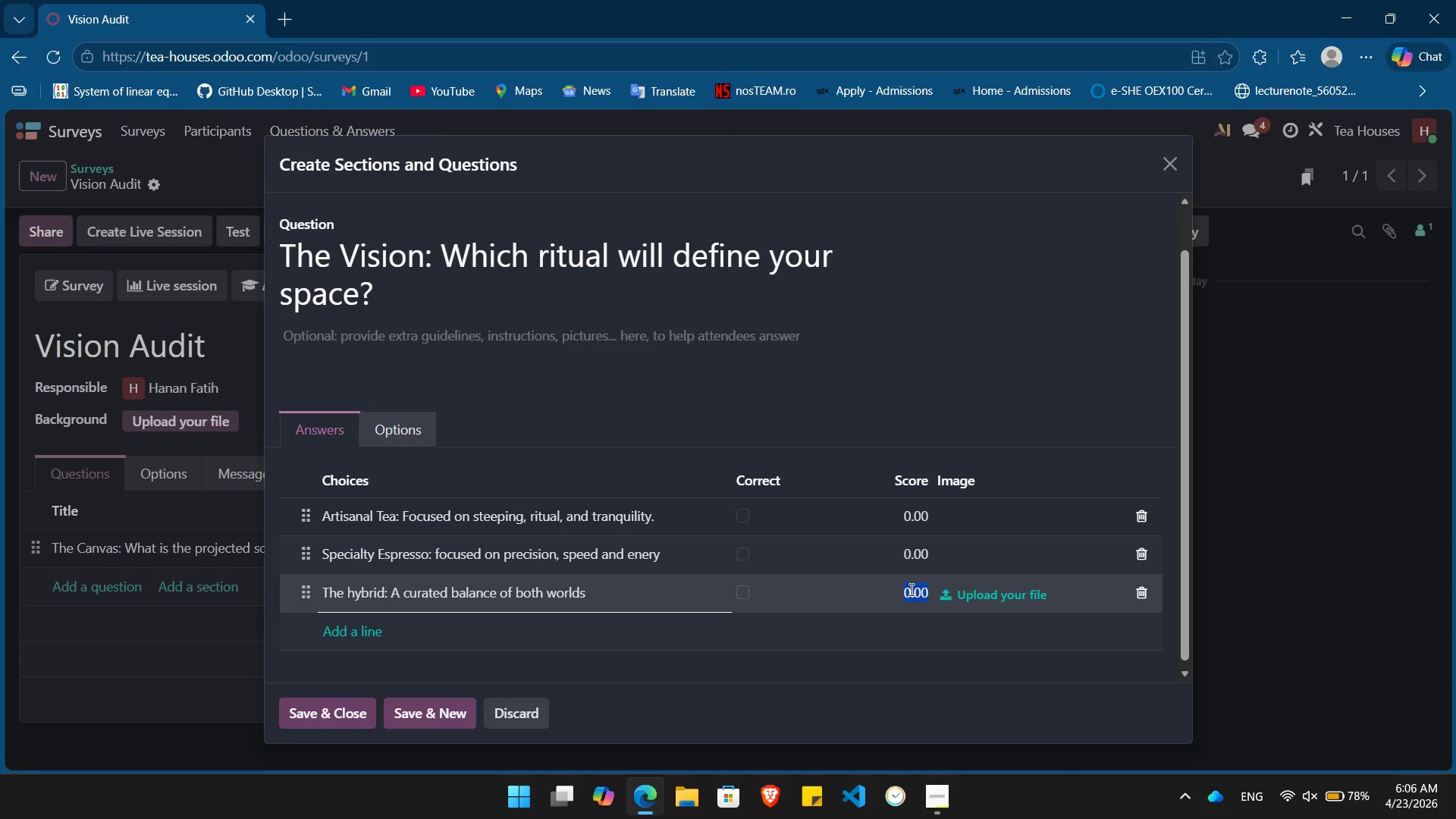 
key(Numpad5)
 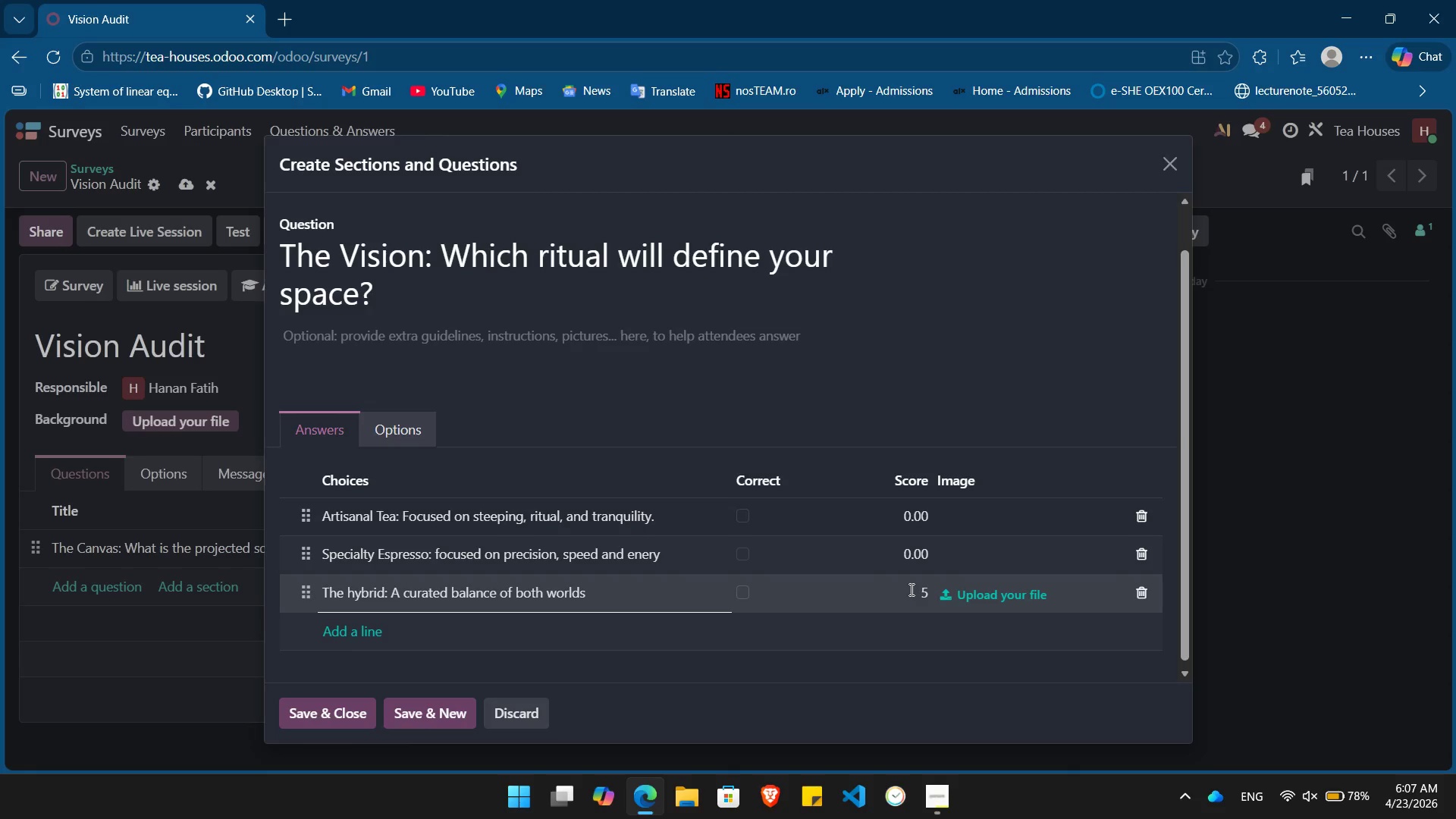 
wait(8.8)
 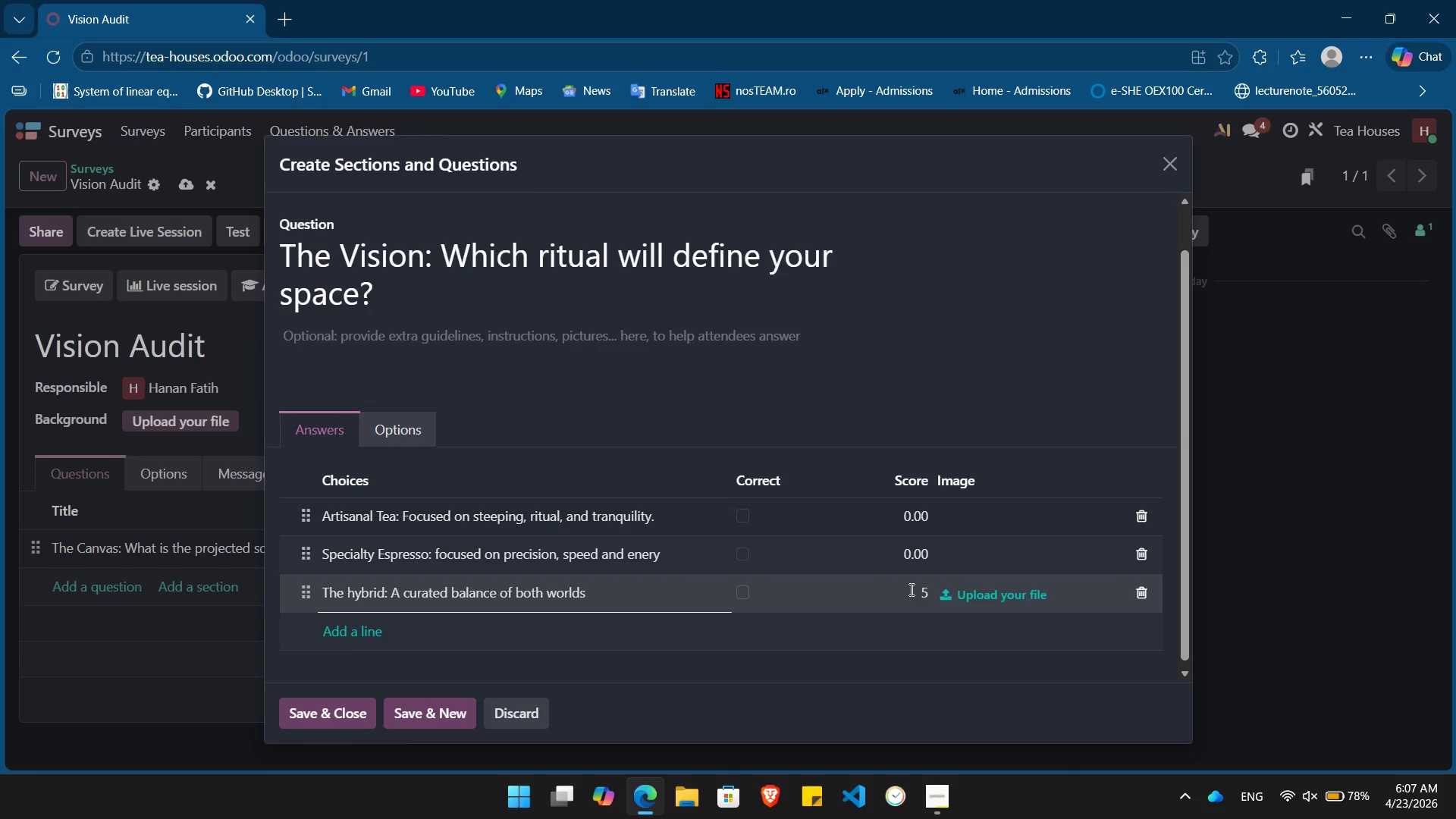 
left_click([423, 717])
 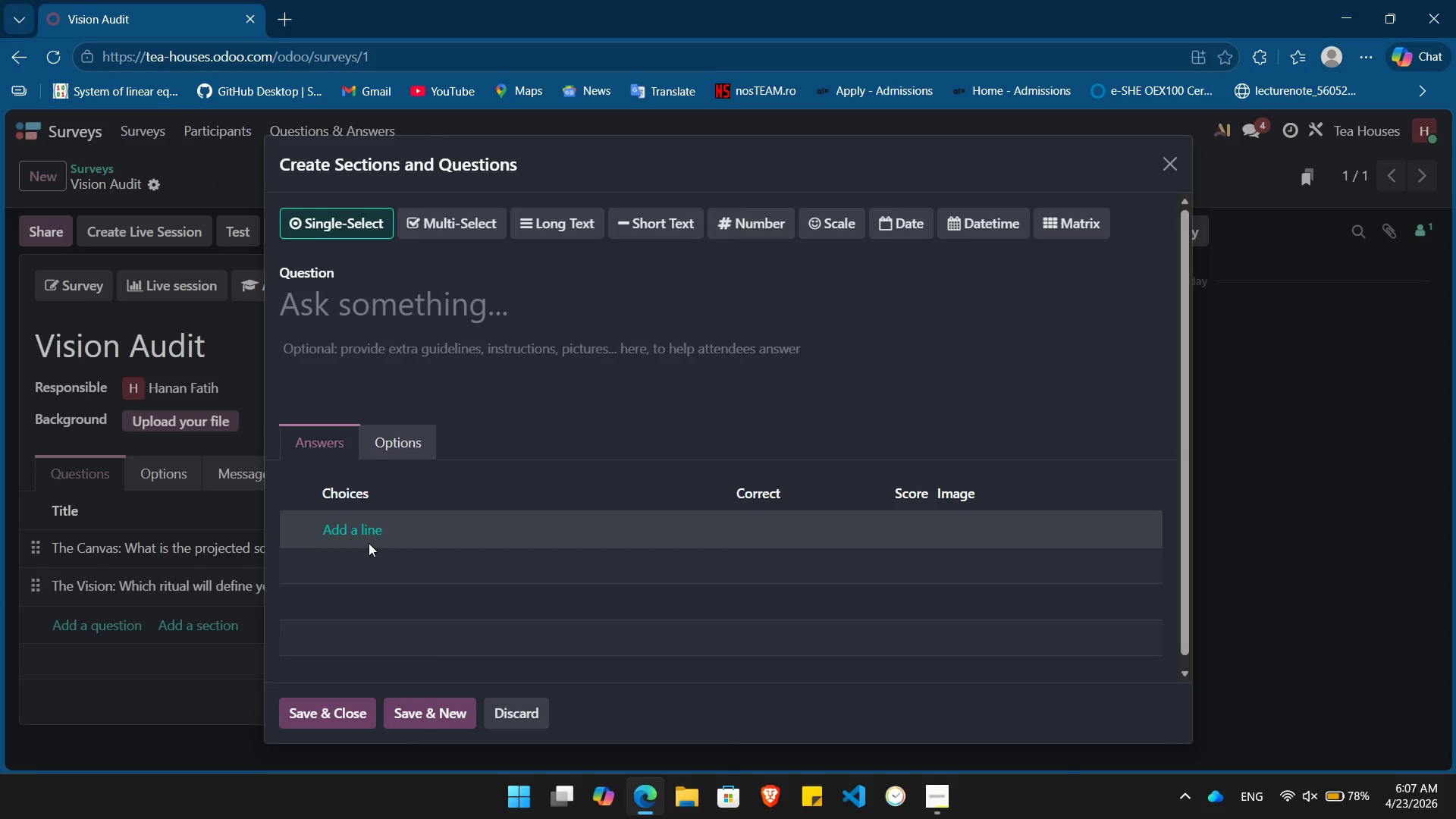 
wait(11.42)
 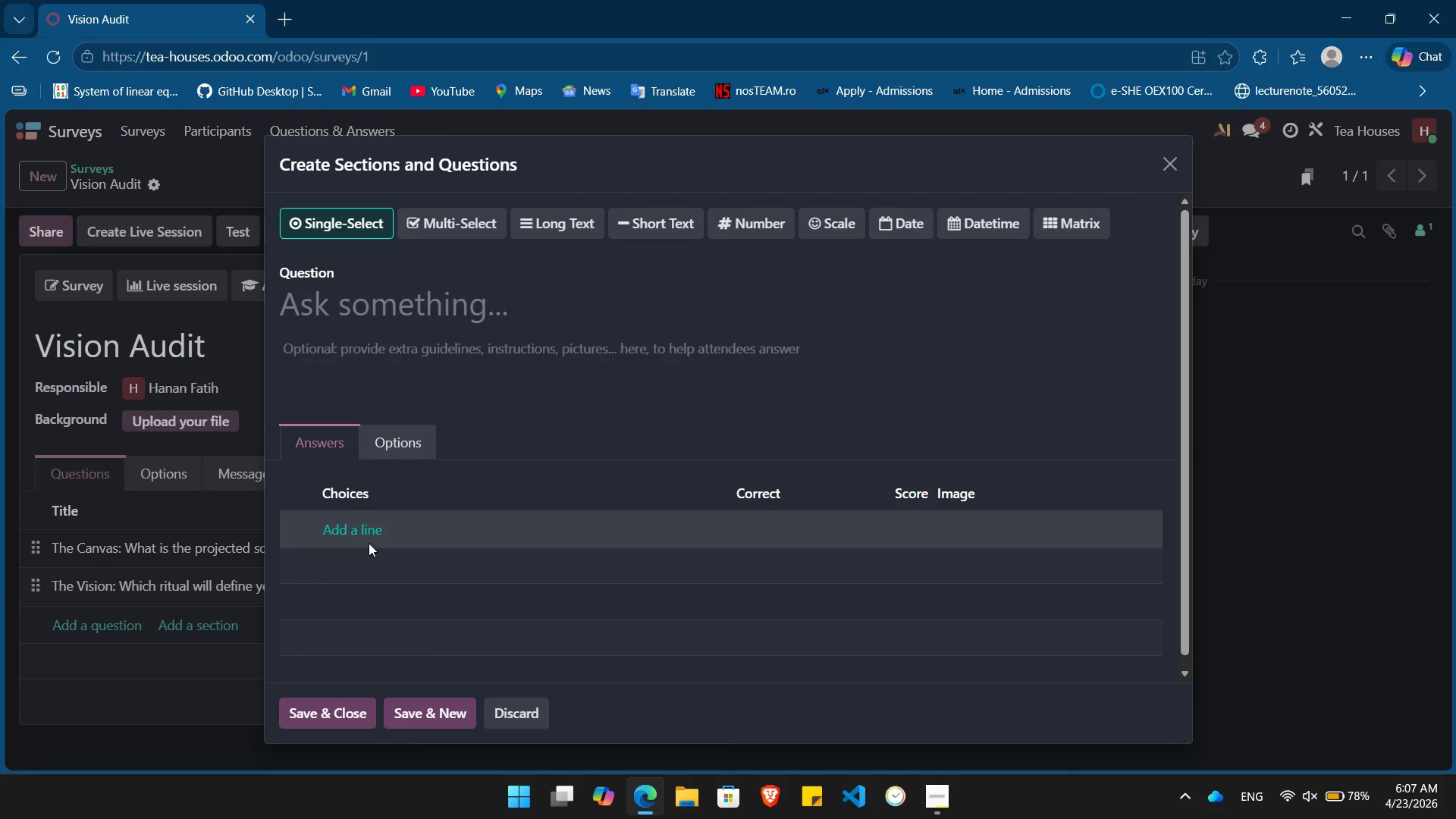 
left_click([359, 532])
 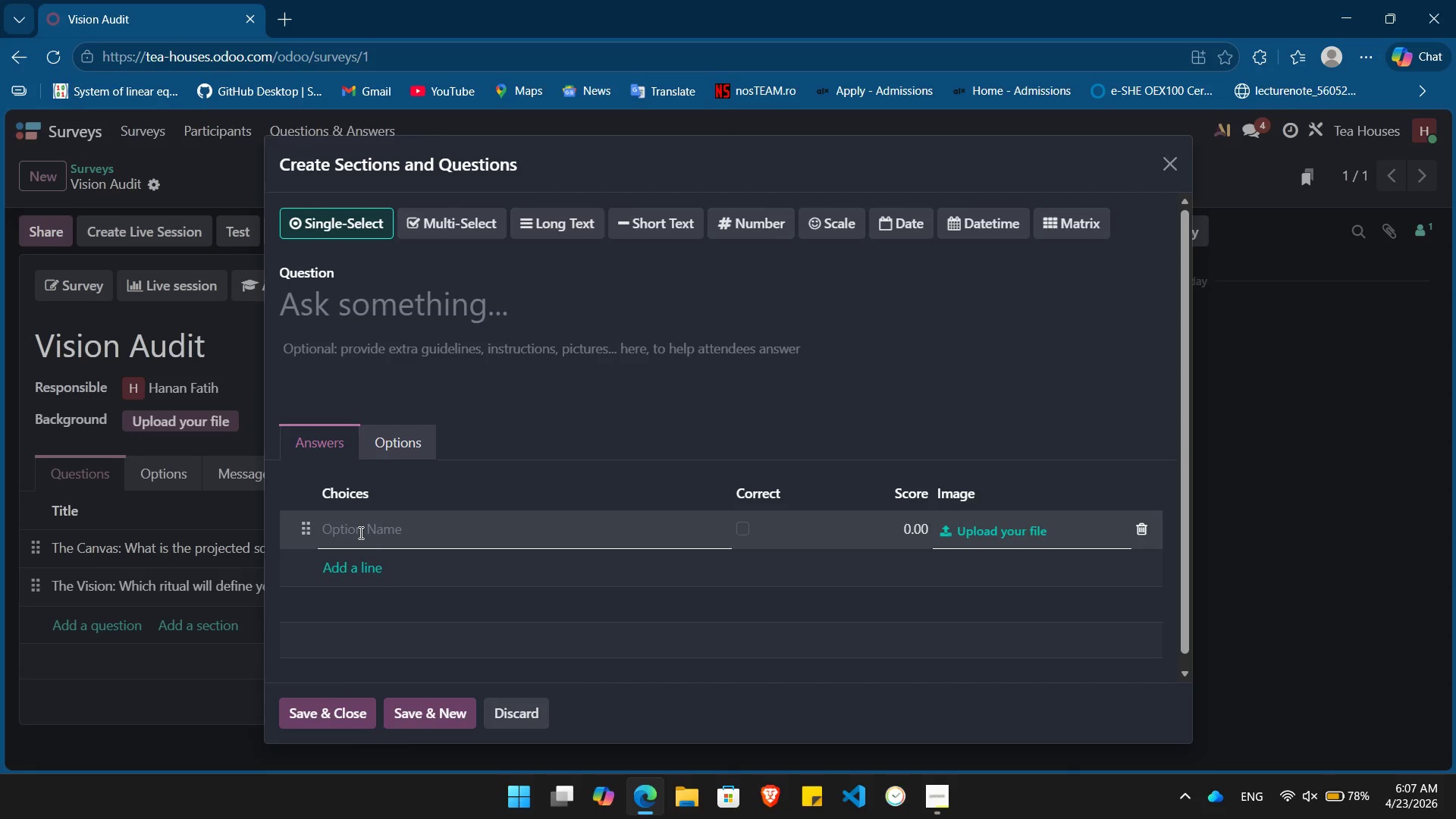 
type(The Gear: What is the current status of your brewing hardware?)
 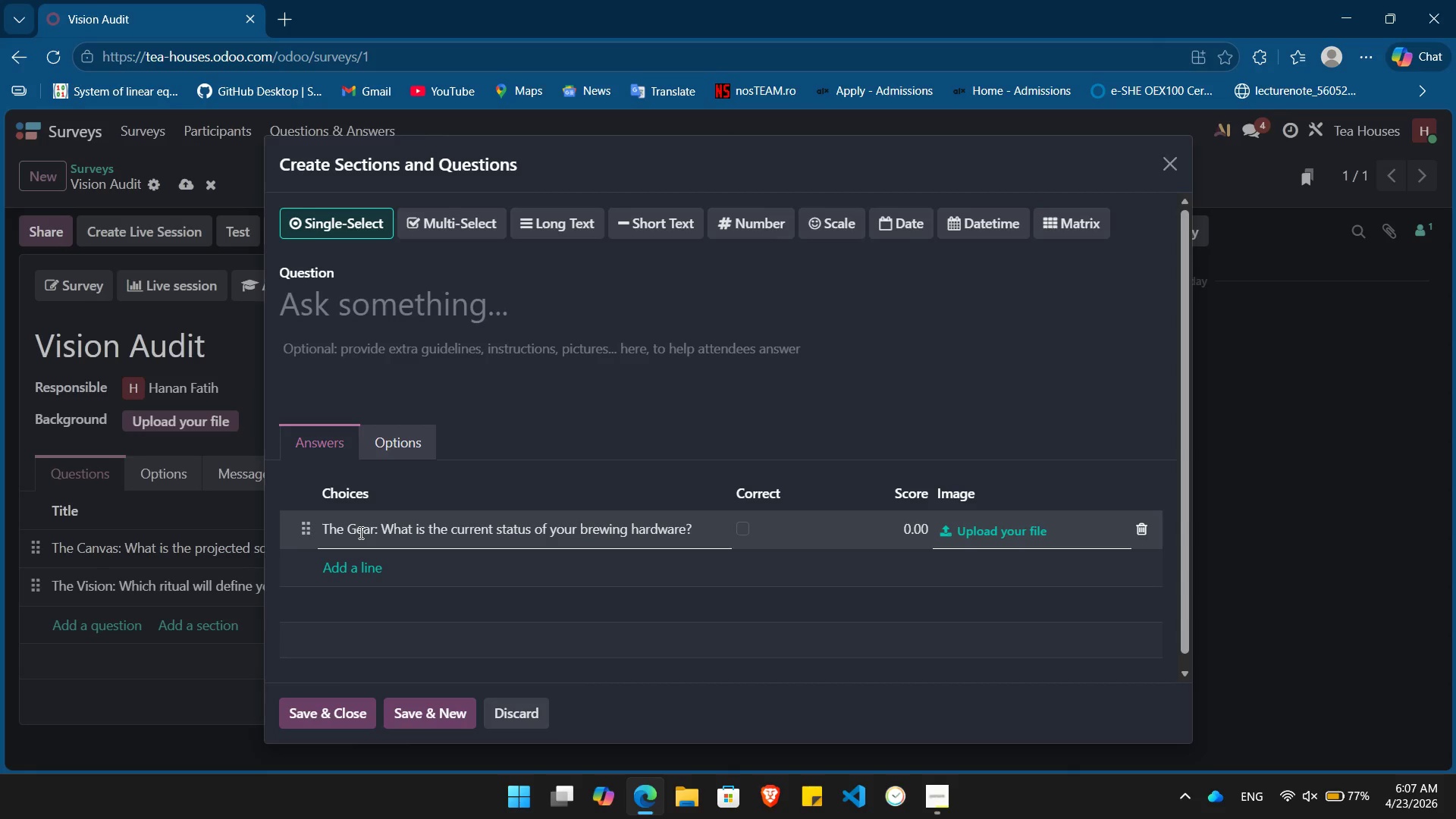 
hold_key(key=ShiftRight, duration=2.95)
 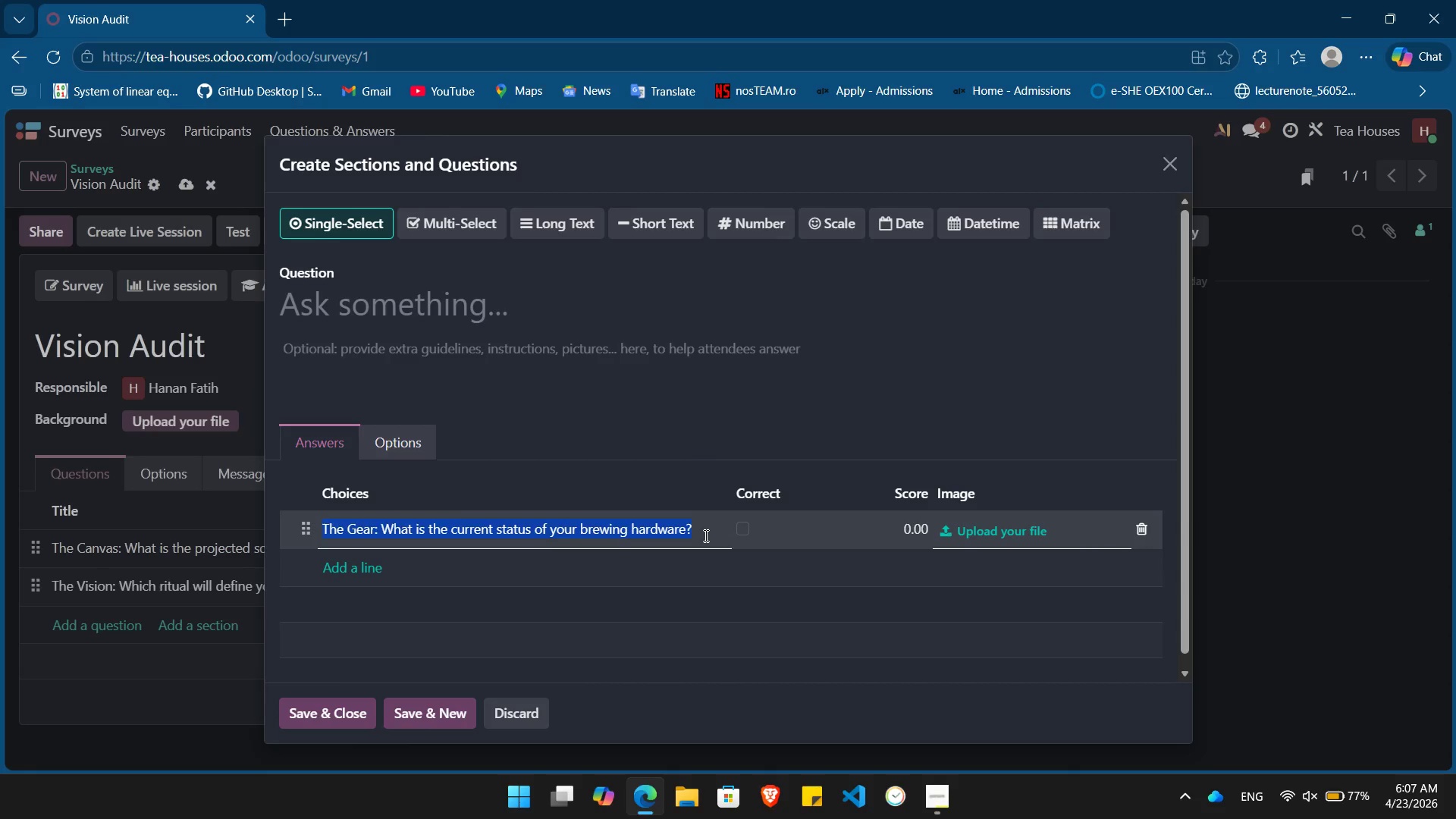 
hold_key(key=ArrowLeft, duration=1.51)
 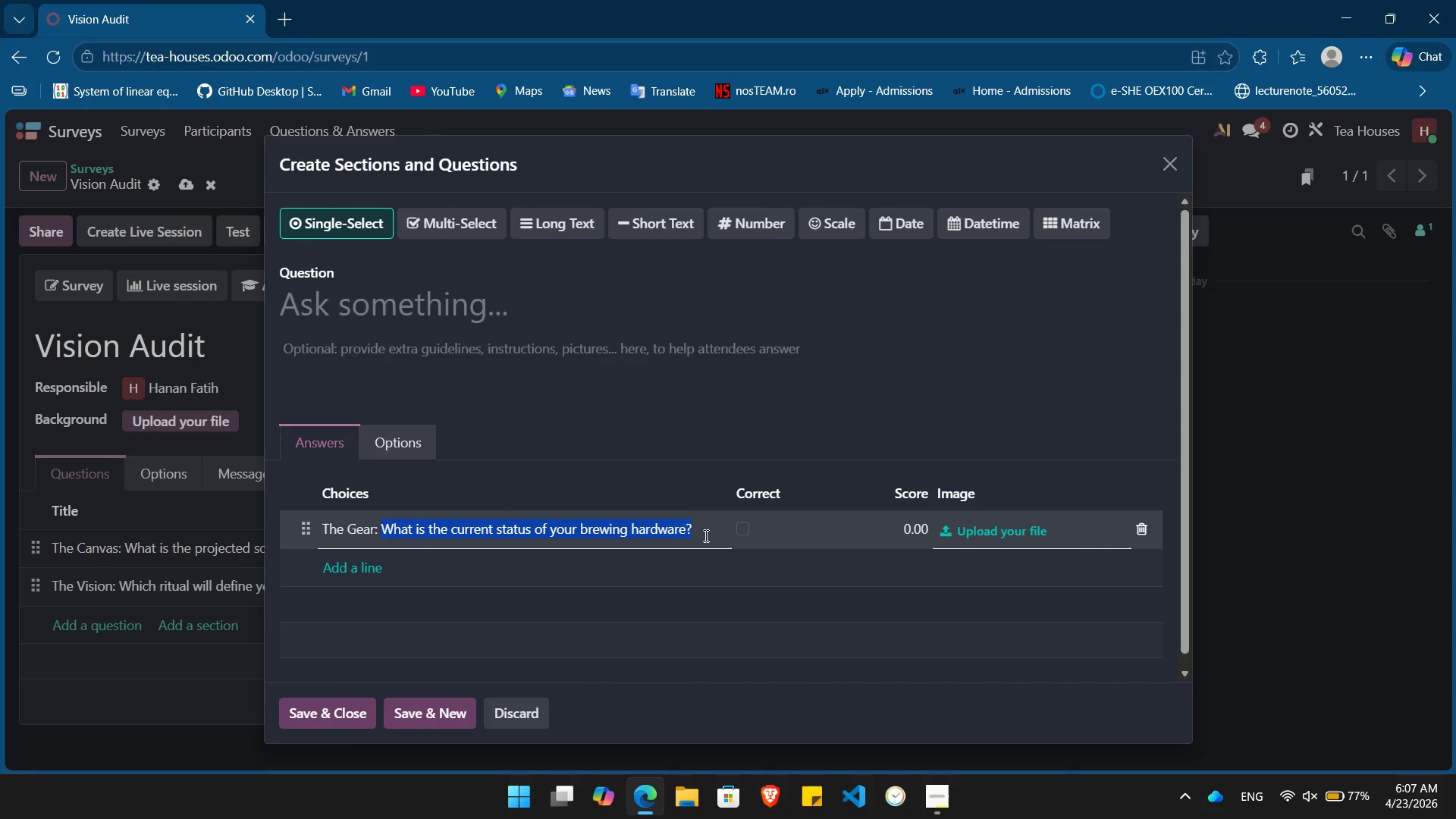 
hold_key(key=ArrowLeft, duration=0.83)
 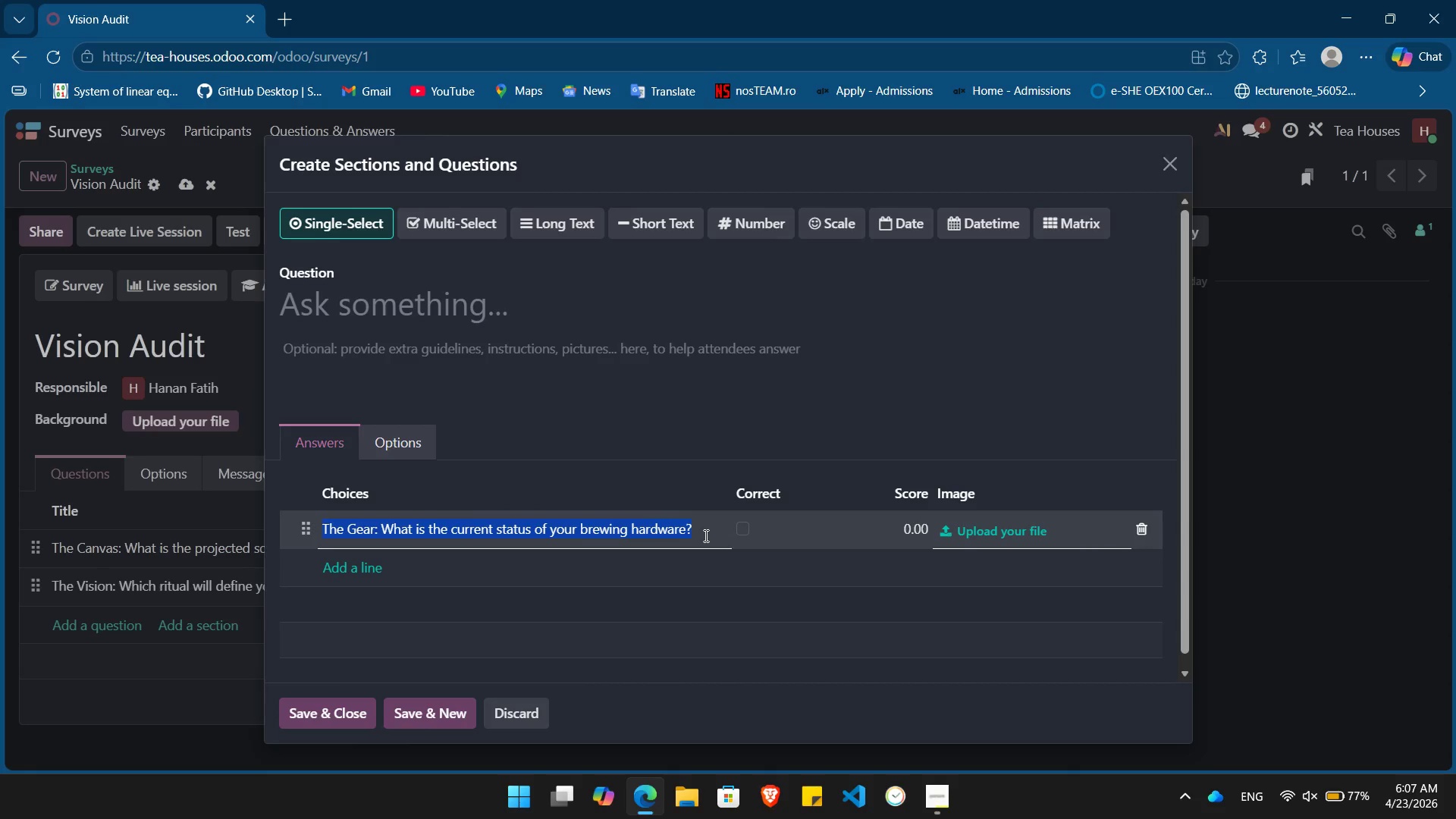 
key(Control+X)
 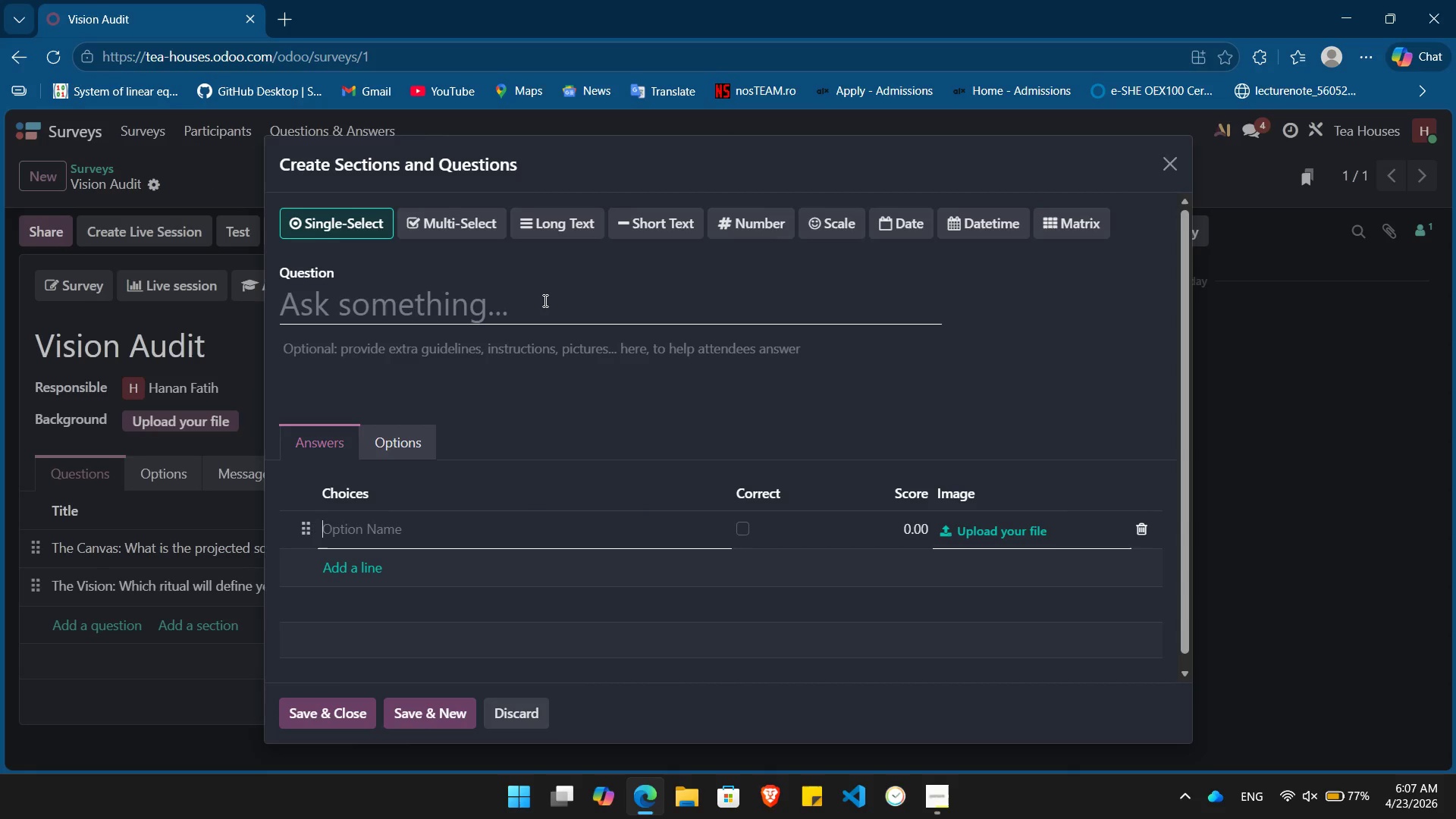 
left_click([544, 300])
 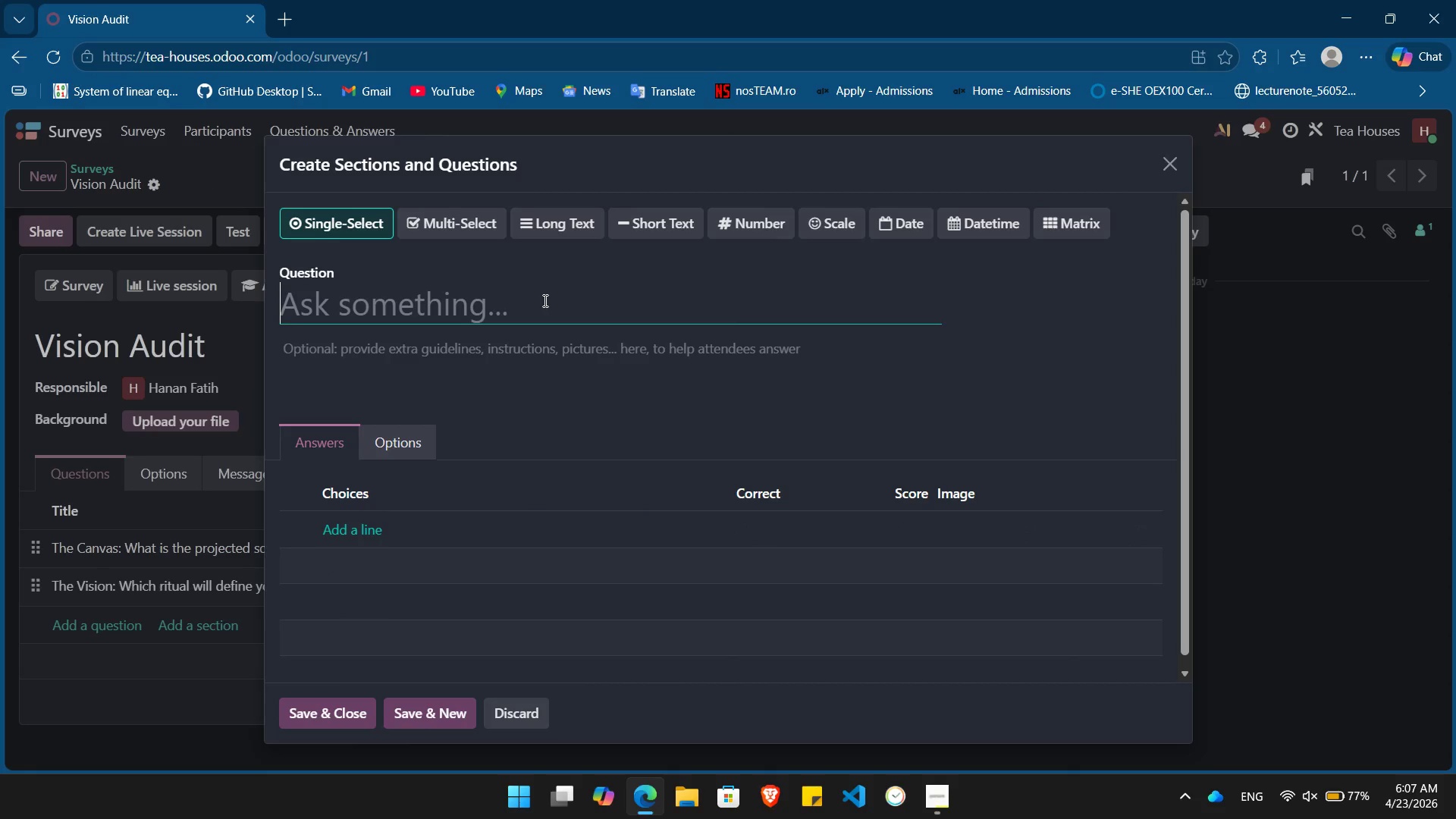 
key(Control+V)
 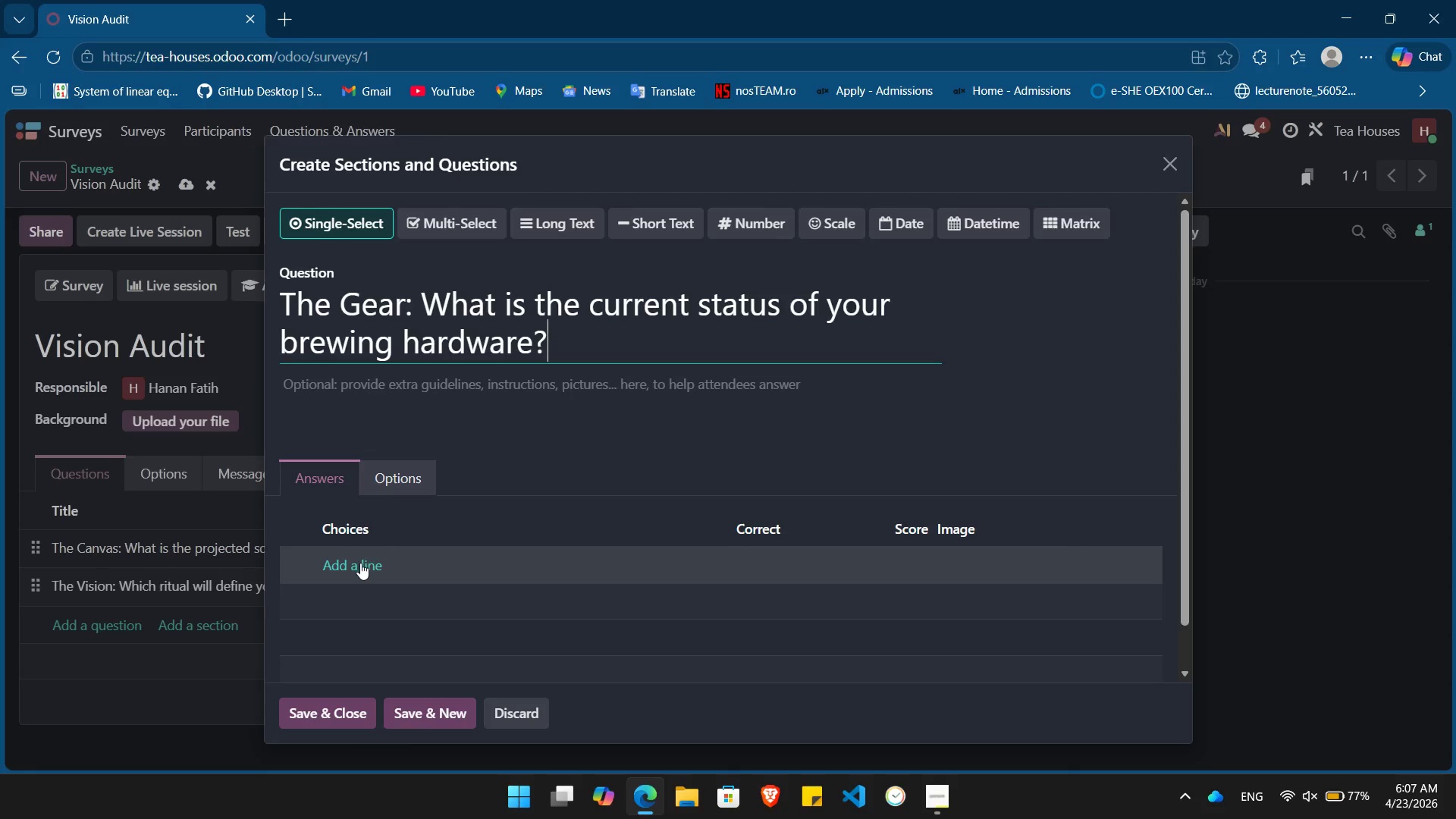 
left_click([359, 563])
 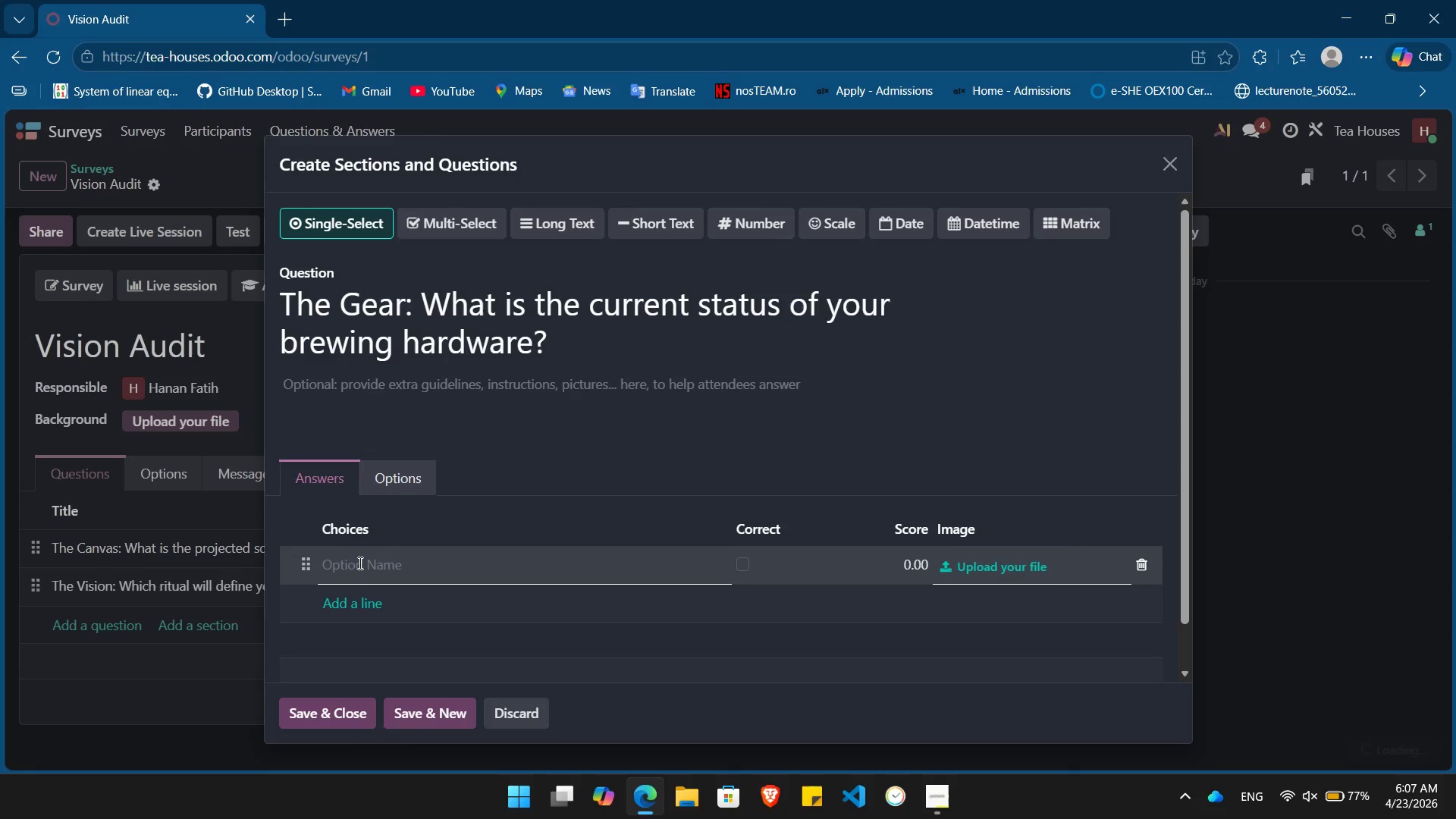 
type(Proce)
key(Backspace)
type(ured: I a)
 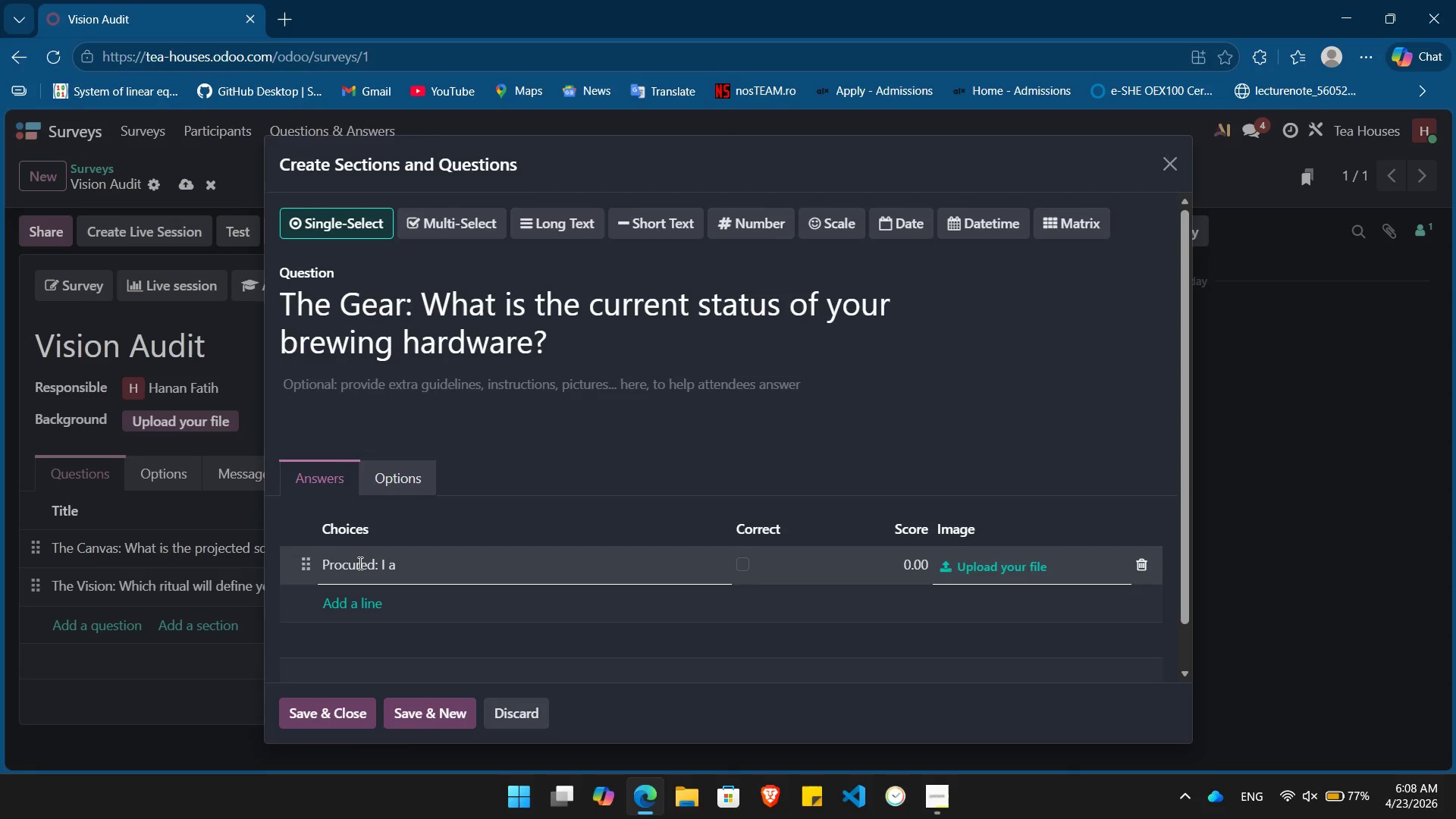 
wait(7.12)
 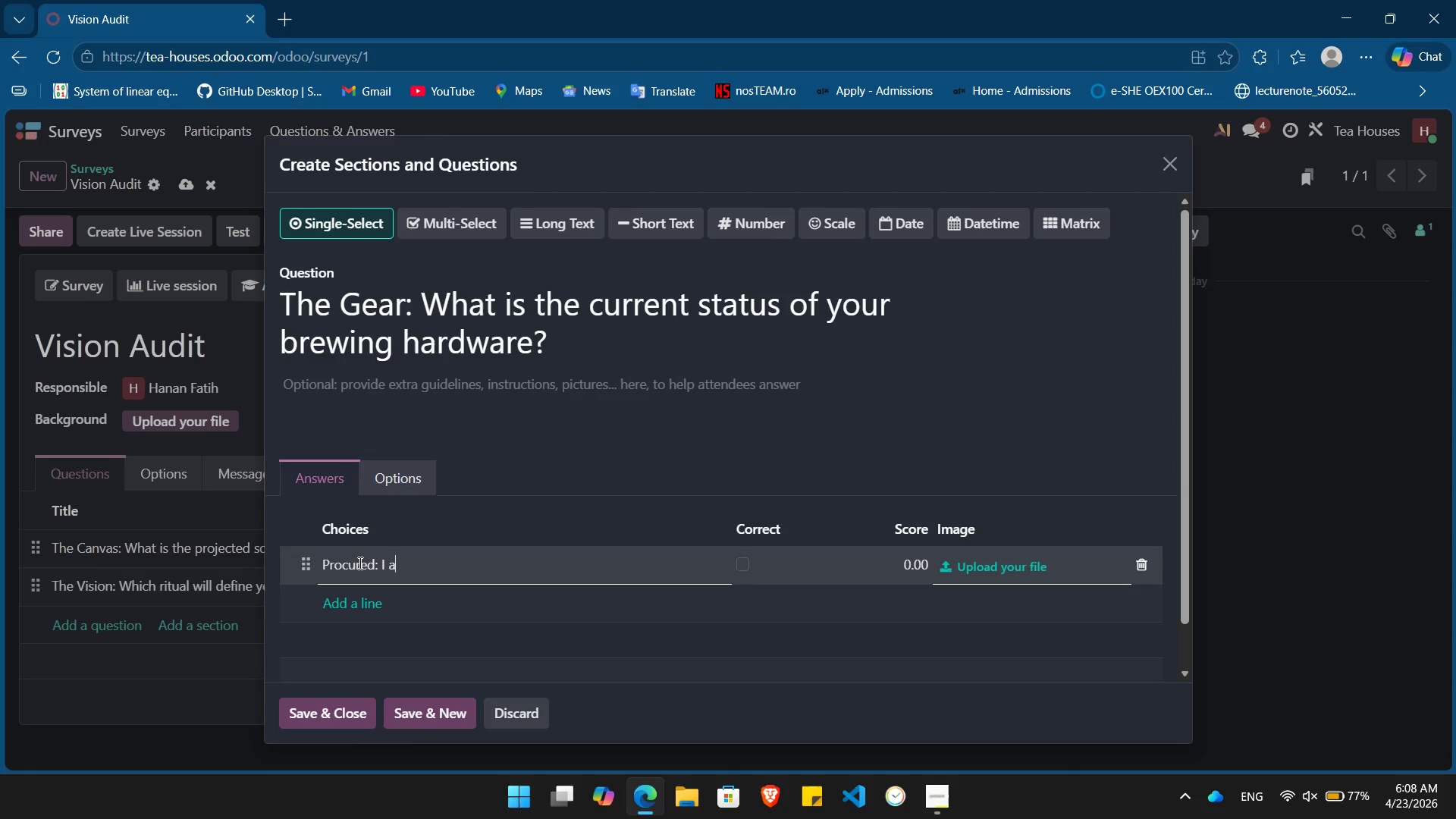 
type(lready have my machines/ steeepers)
 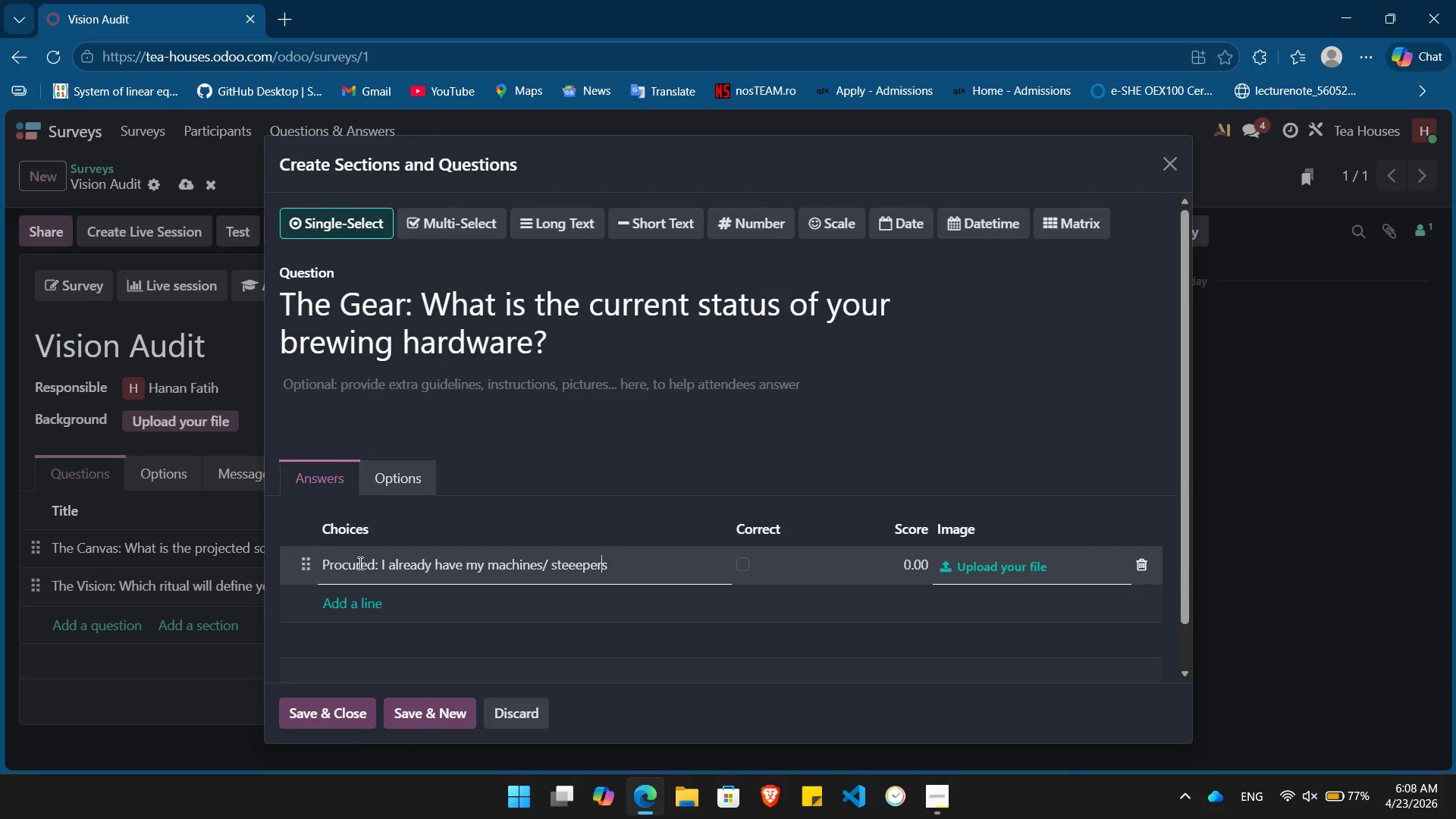 
key(ArrowLeft)
 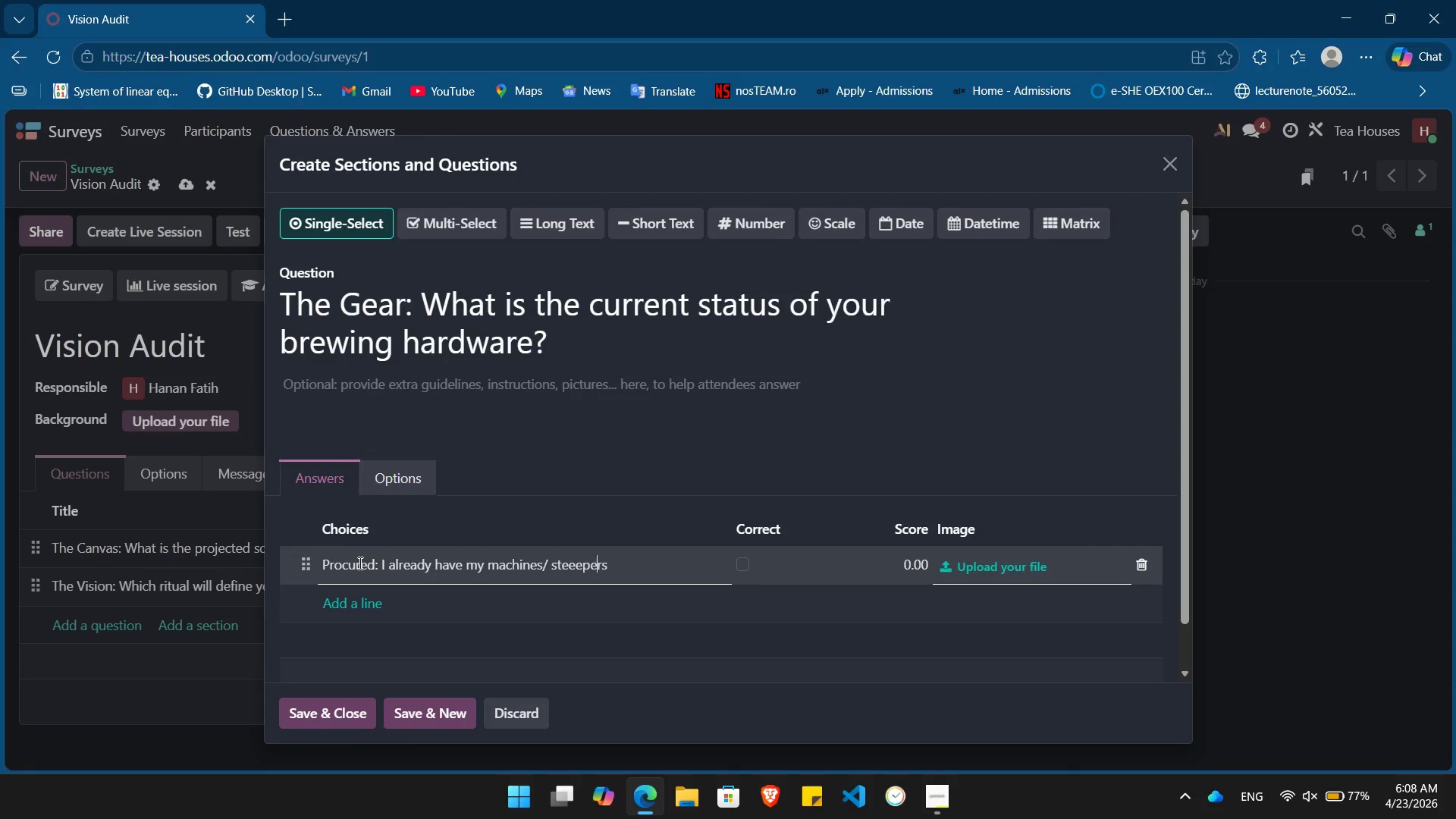 
key(ArrowLeft)
 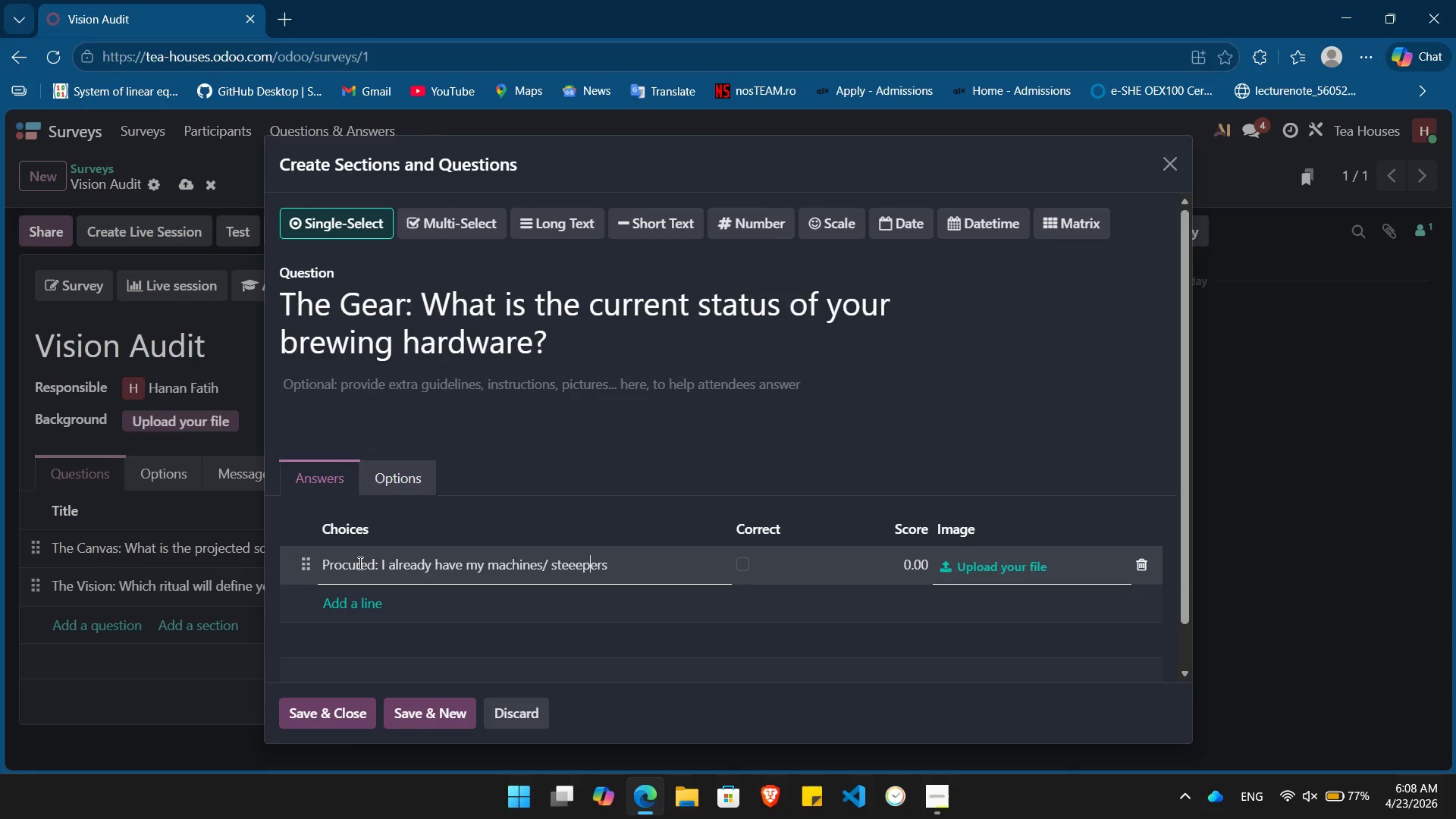 
key(ArrowLeft)
 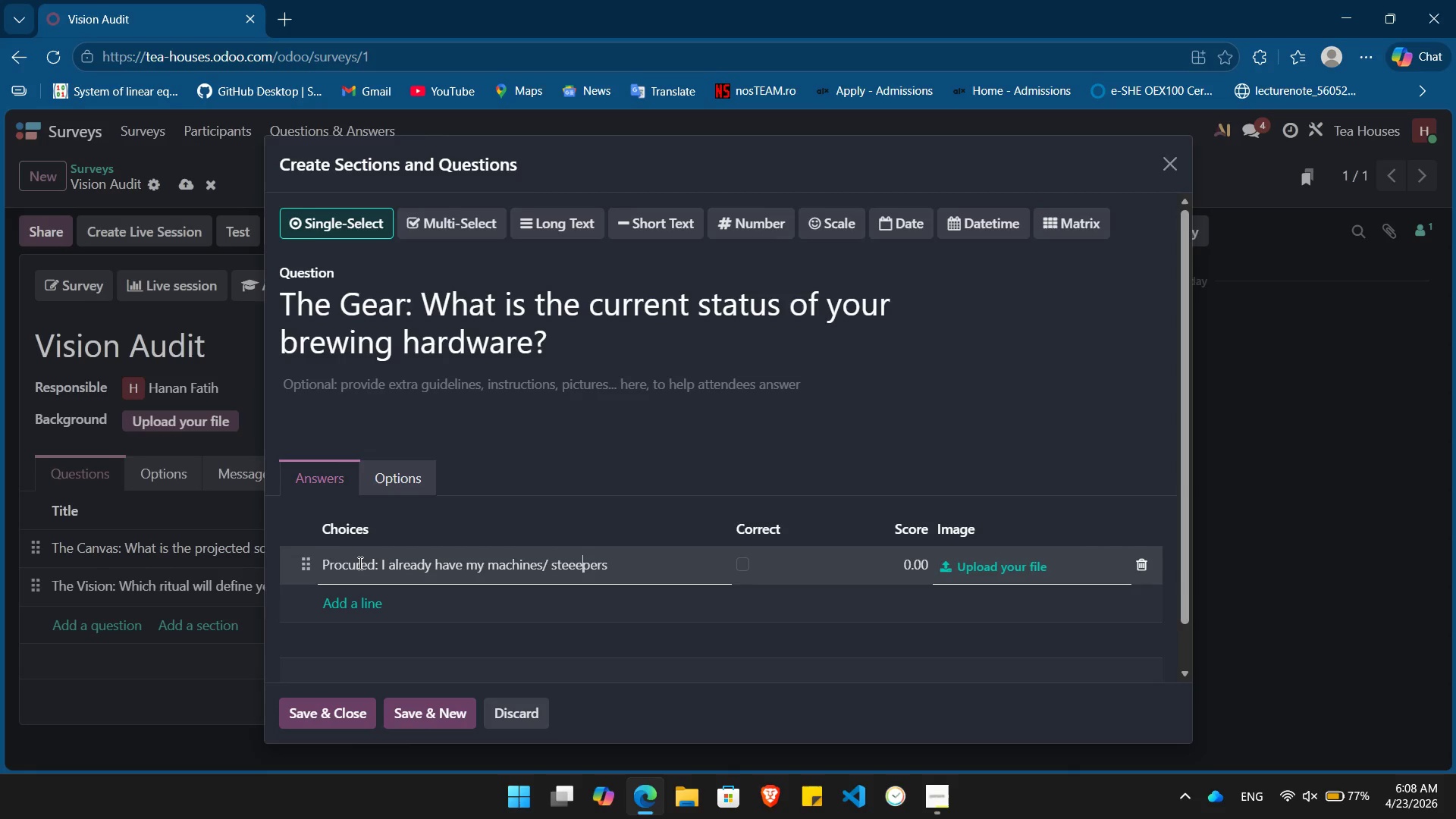 
key(ArrowLeft)
 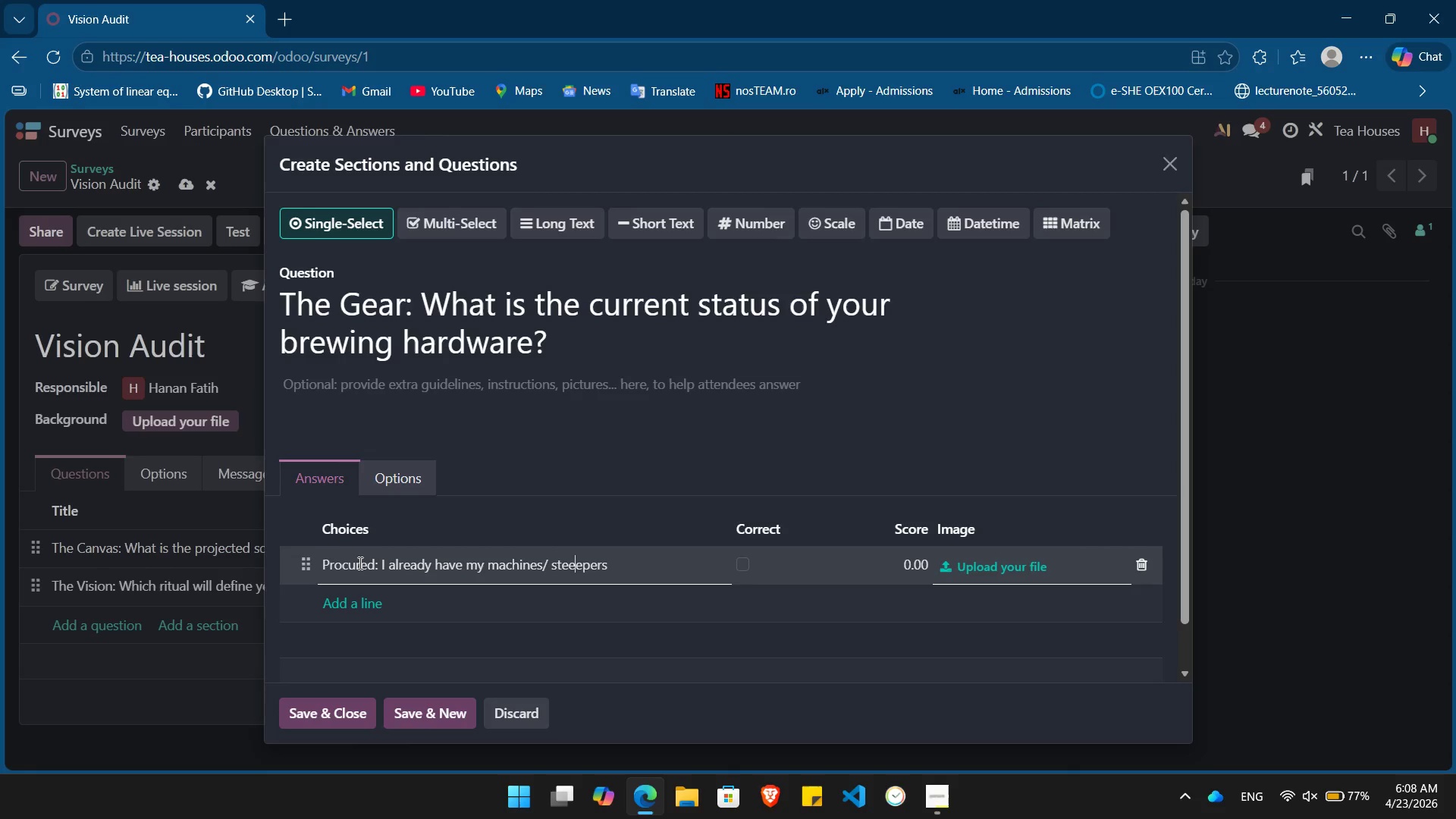 
key(ArrowLeft)
 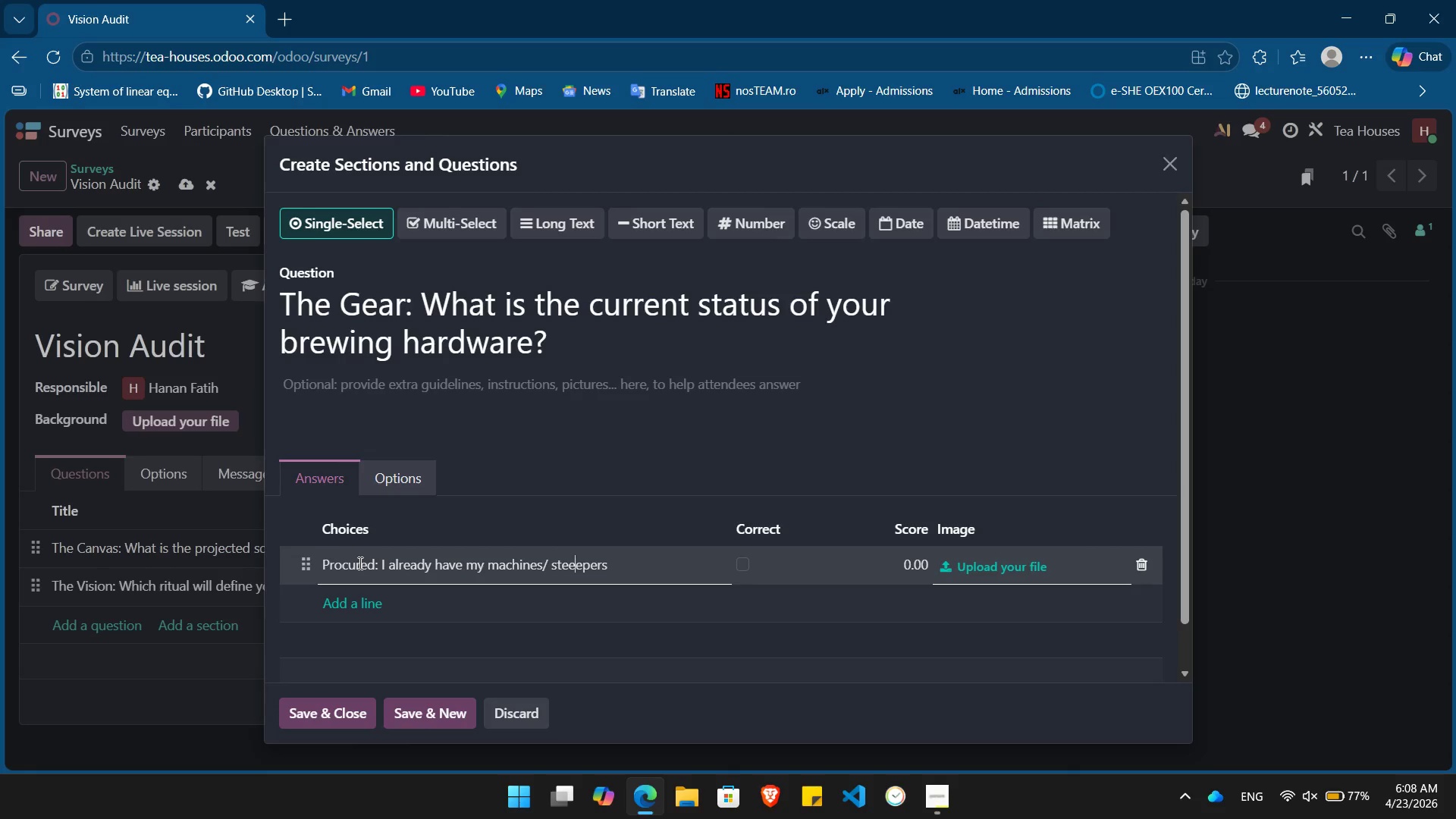 
key(Backspace)
 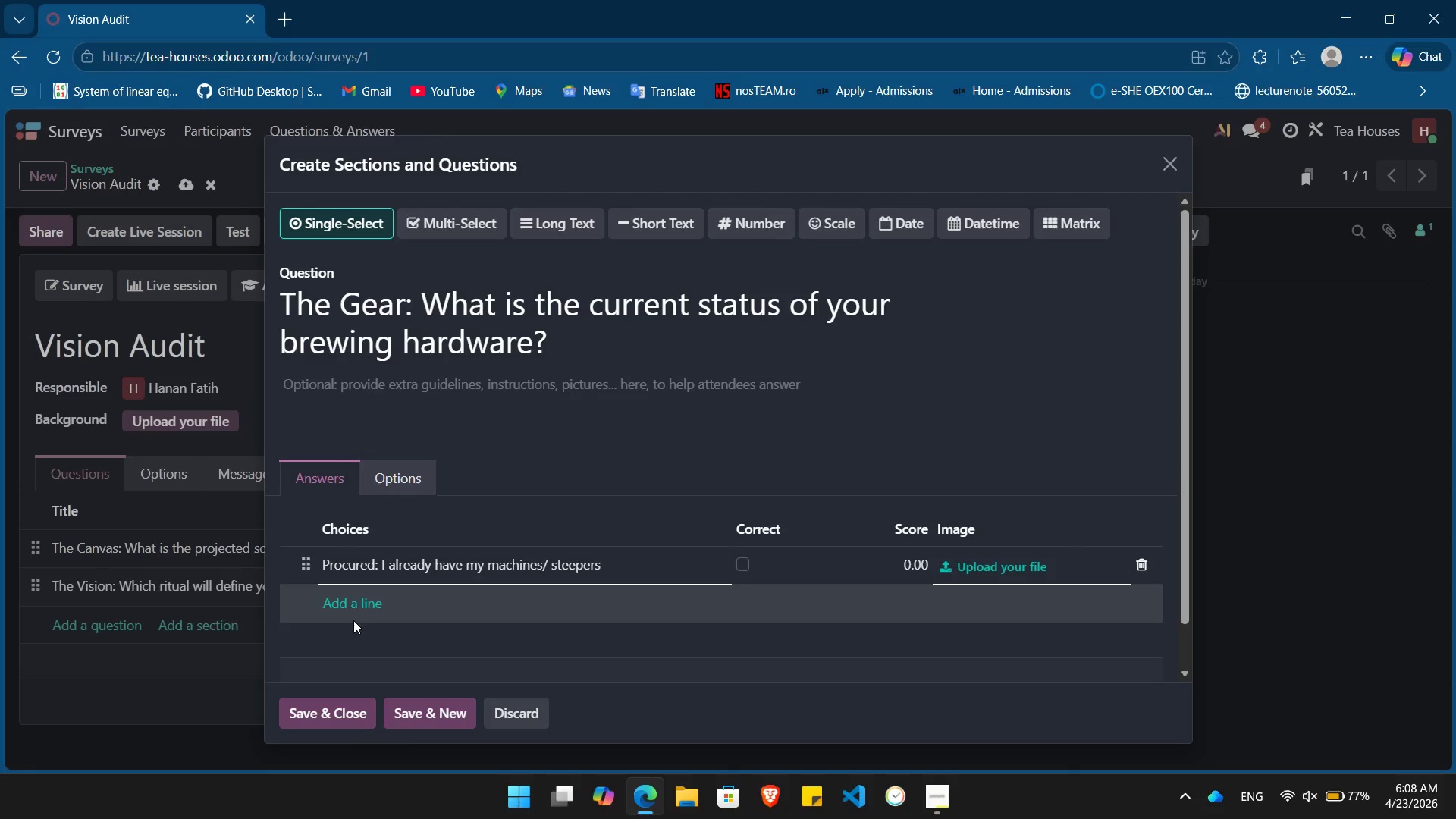 
left_click([360, 603])
 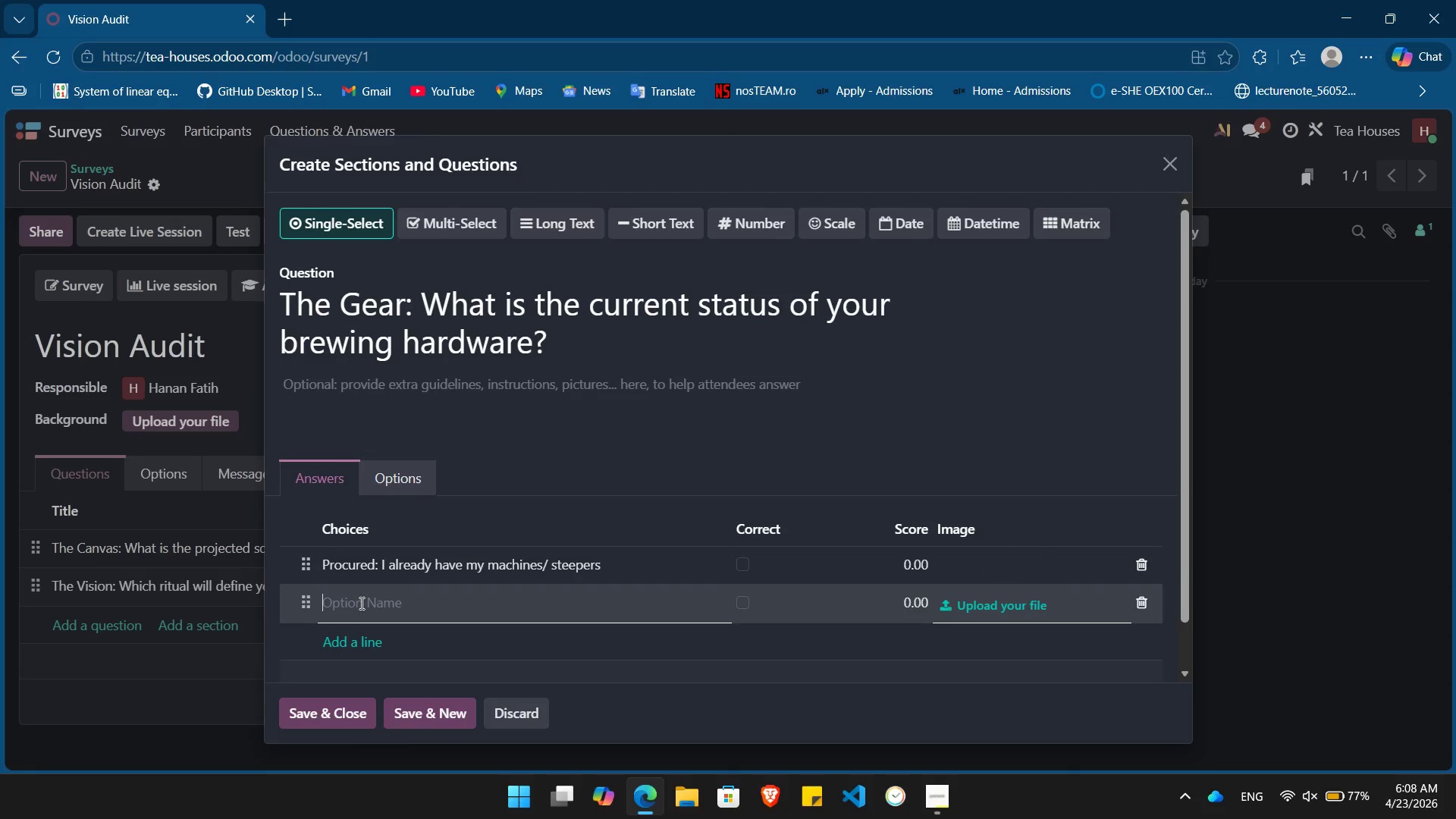 
hold_key(key=C, duration=0.31)
 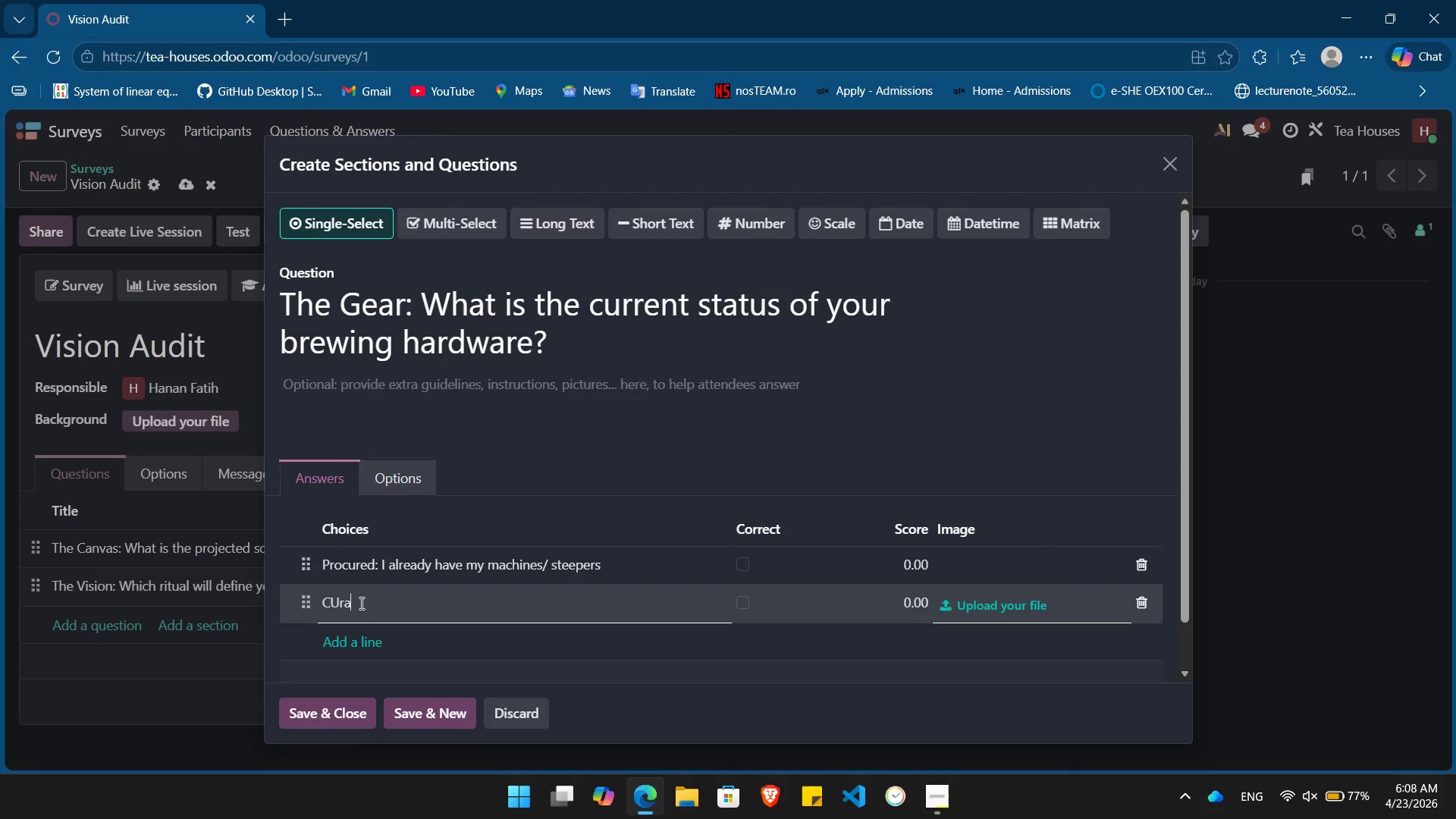 
type(Urated)
 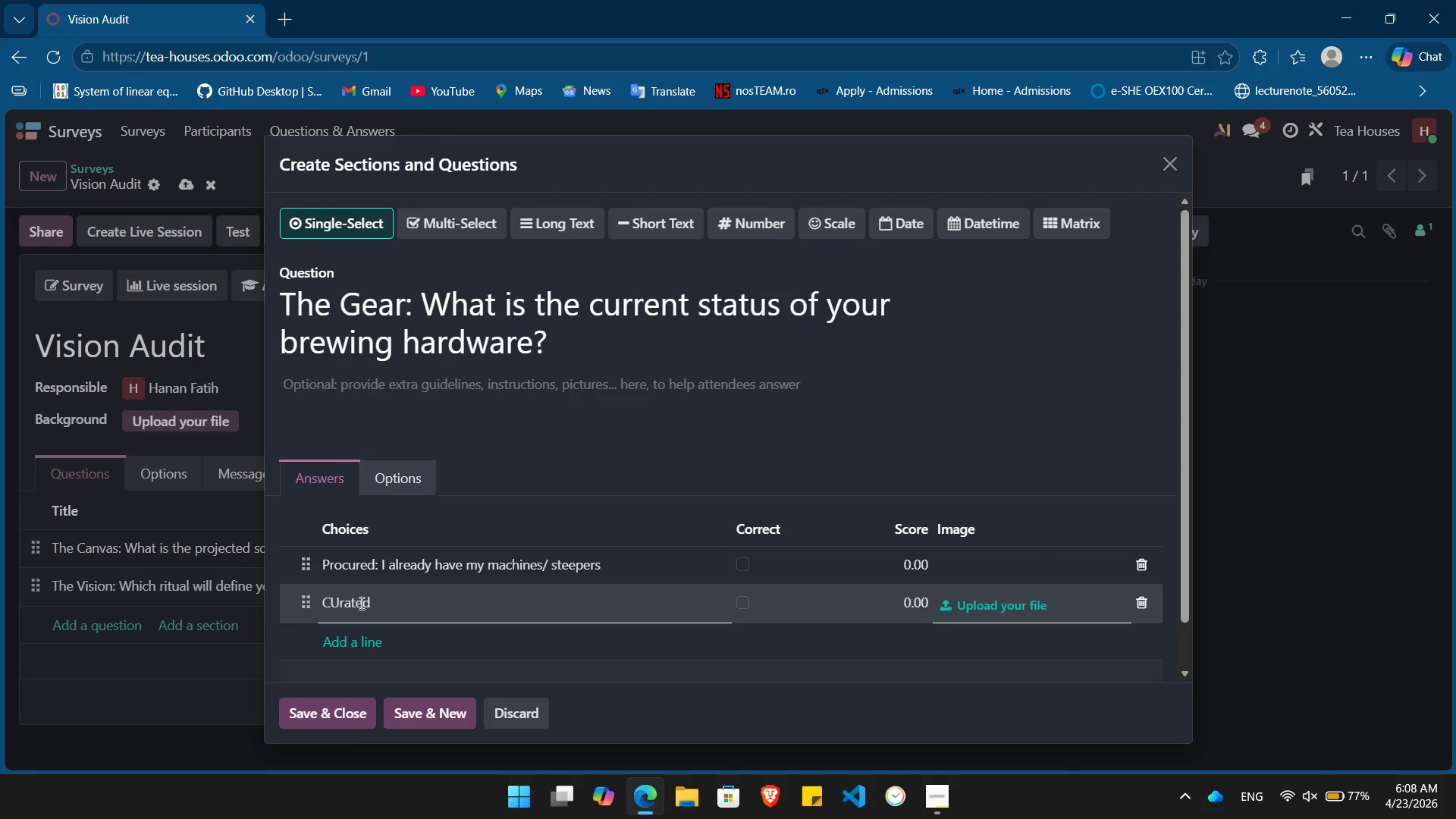 
key(ArrowLeft)
 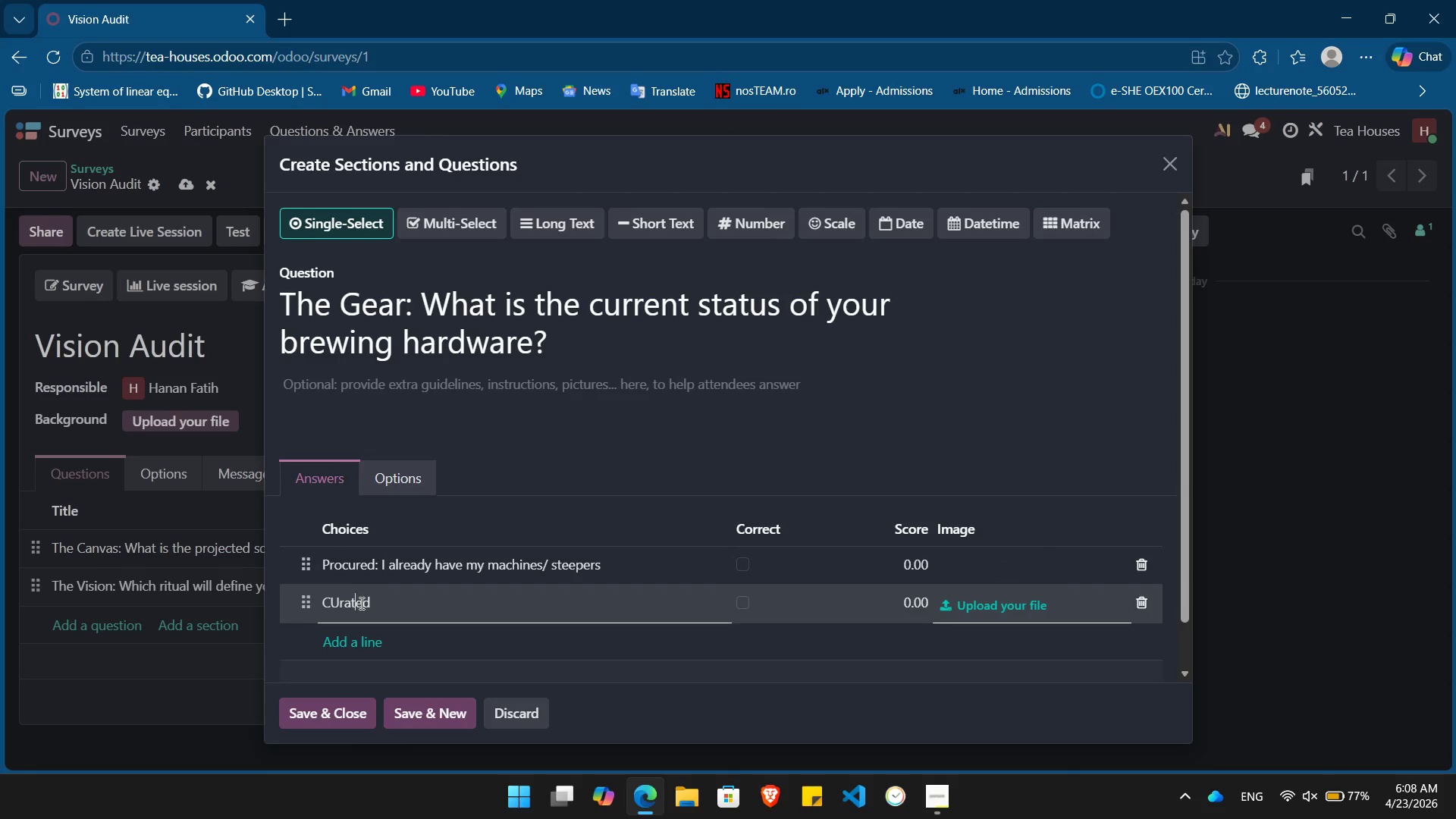 
key(ArrowLeft)
 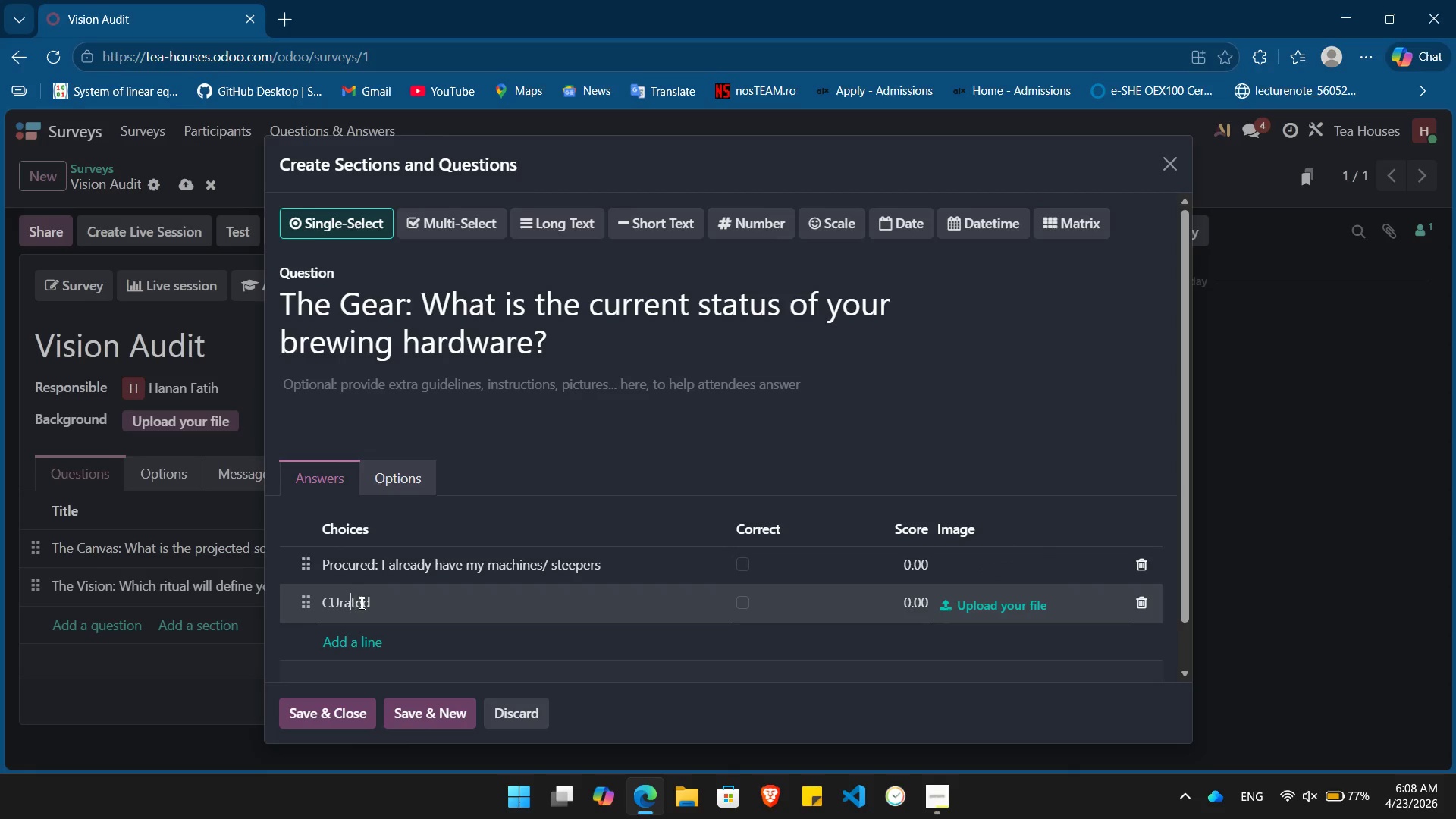 
key(ArrowLeft)
 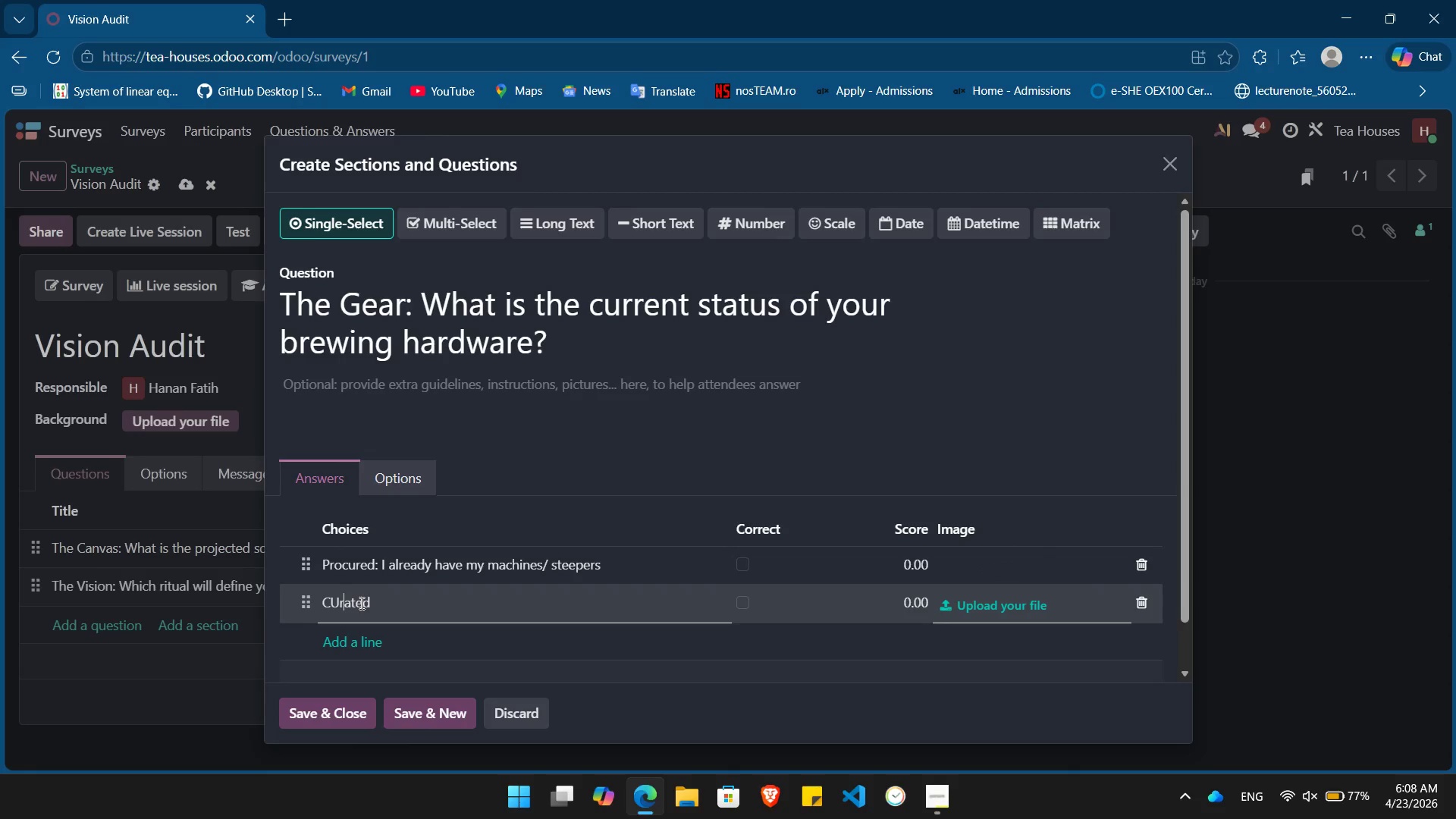 
key(ArrowLeft)
 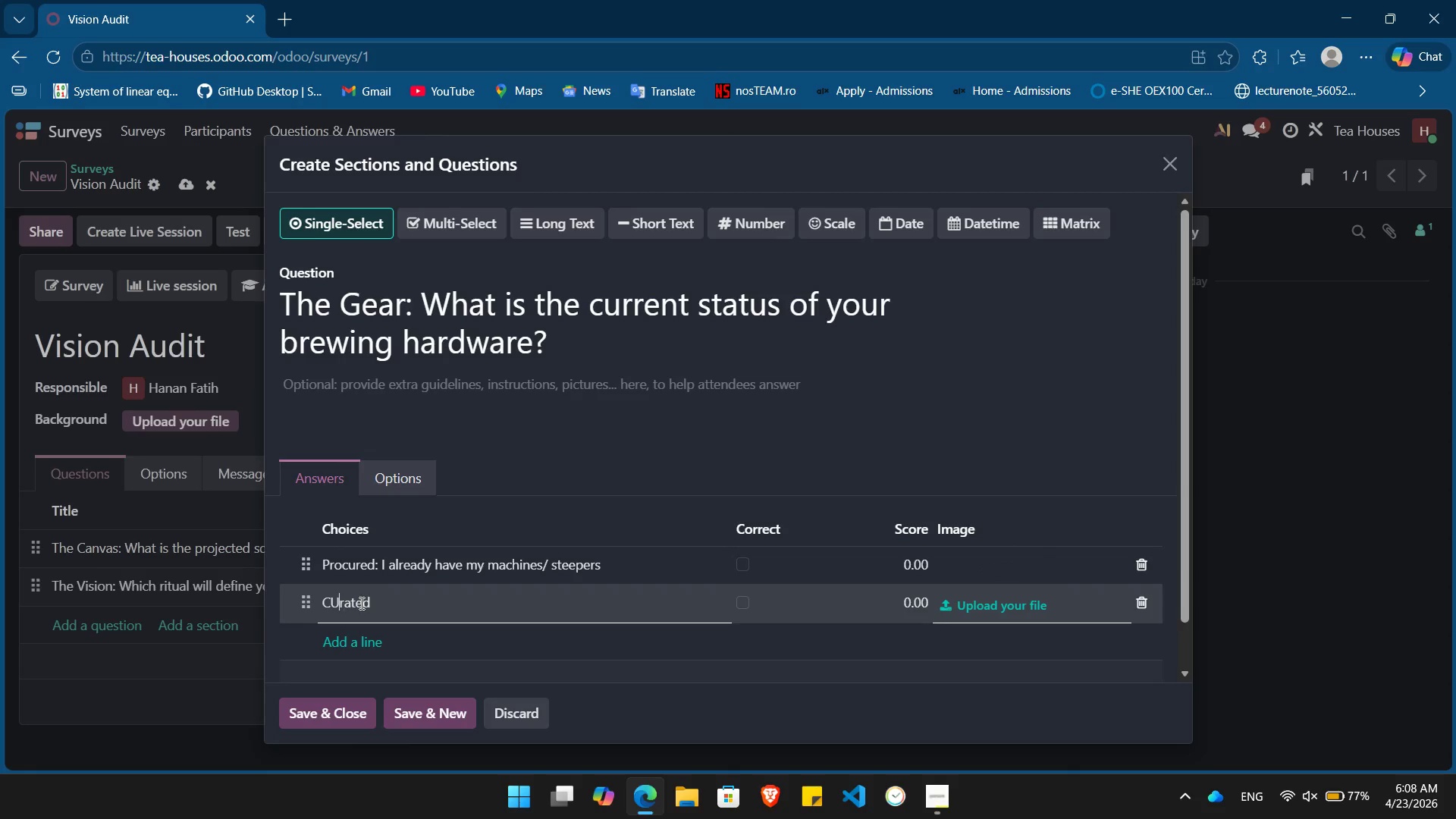 
key(ArrowLeft)
 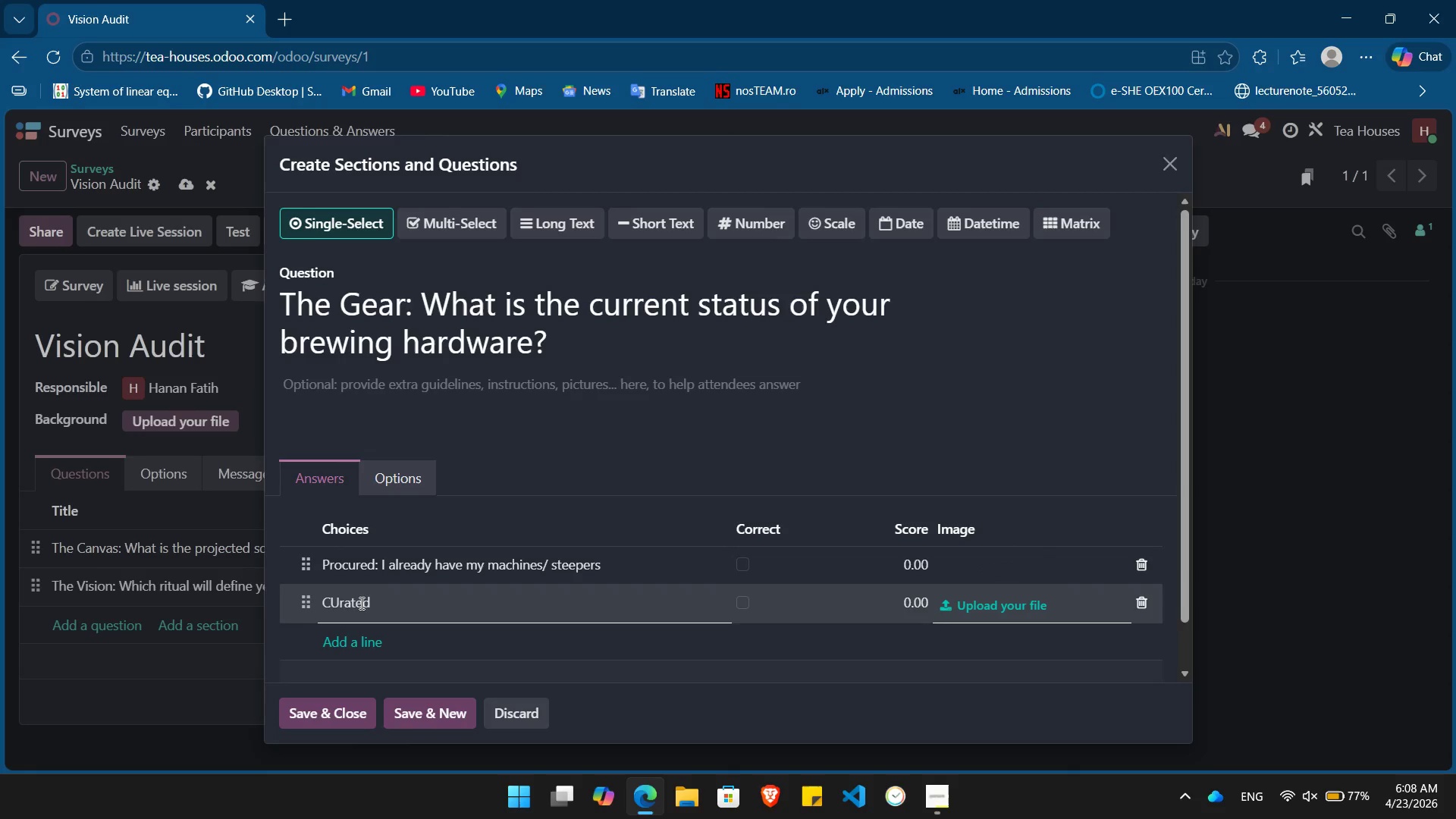 
key(Backspace)
type(u[End] )
key(Backspace)
type(: Ihave  list but haven't purchased yet)
 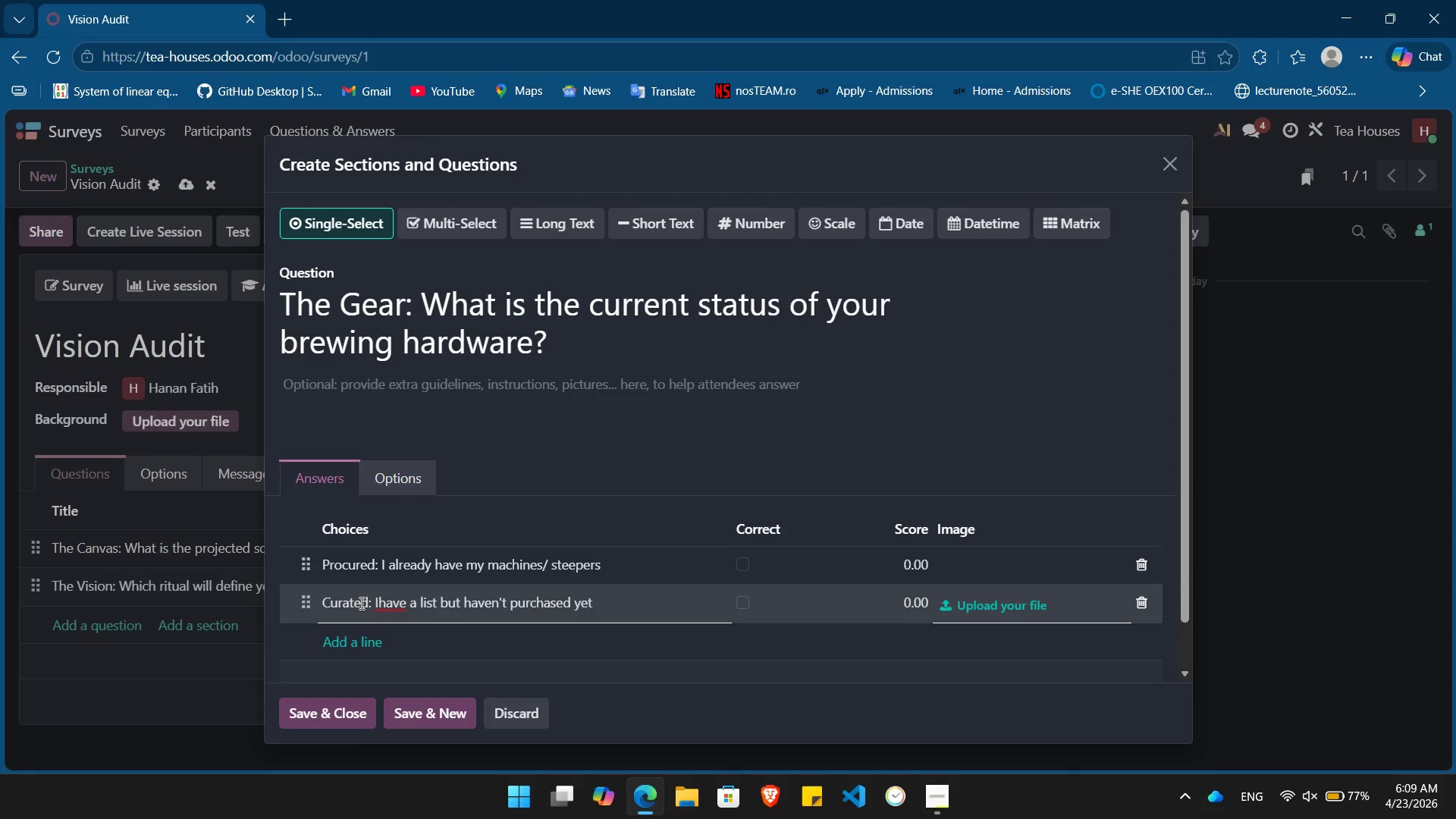 
left_click([377, 606])
 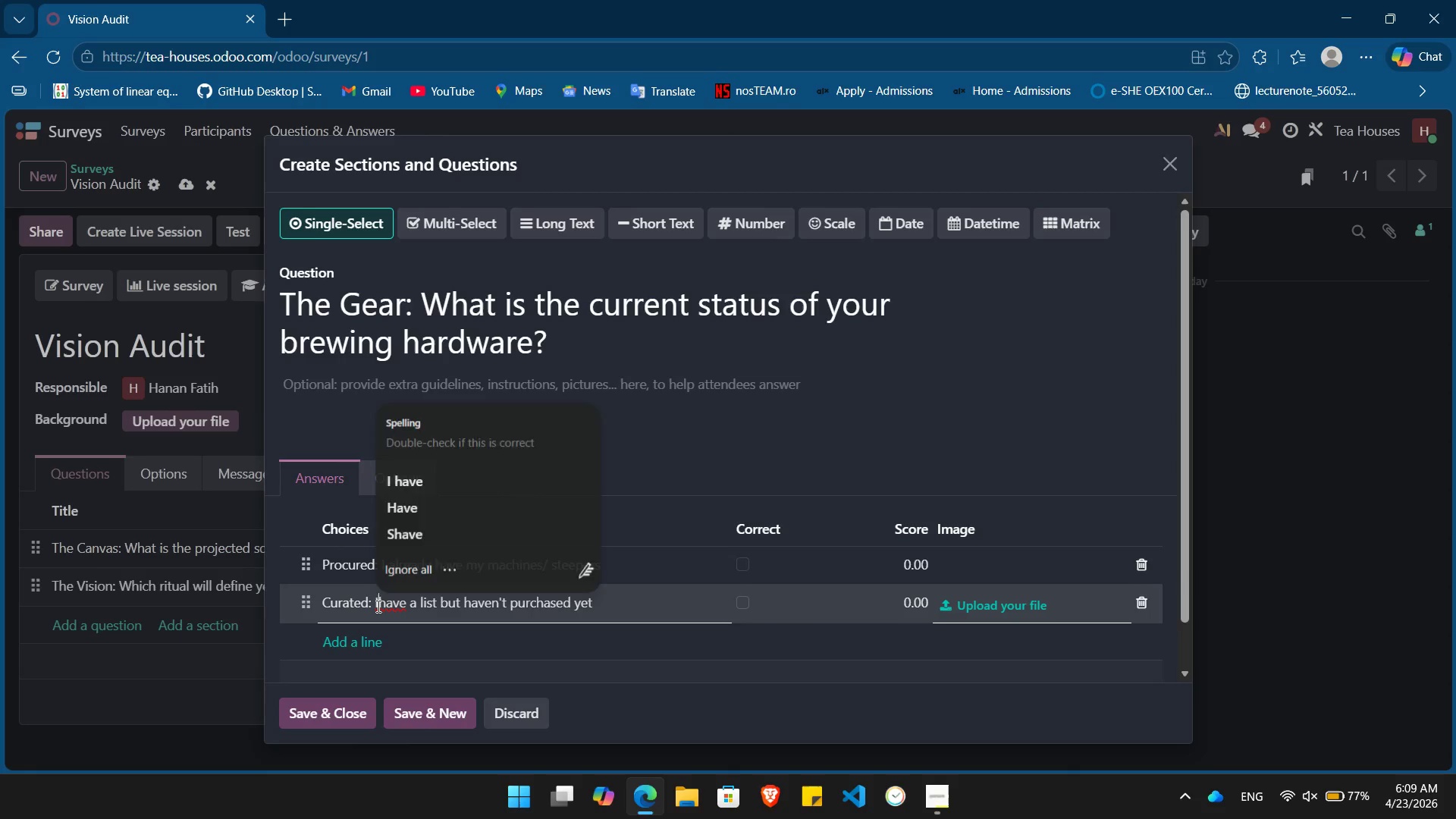 
key(Space)
 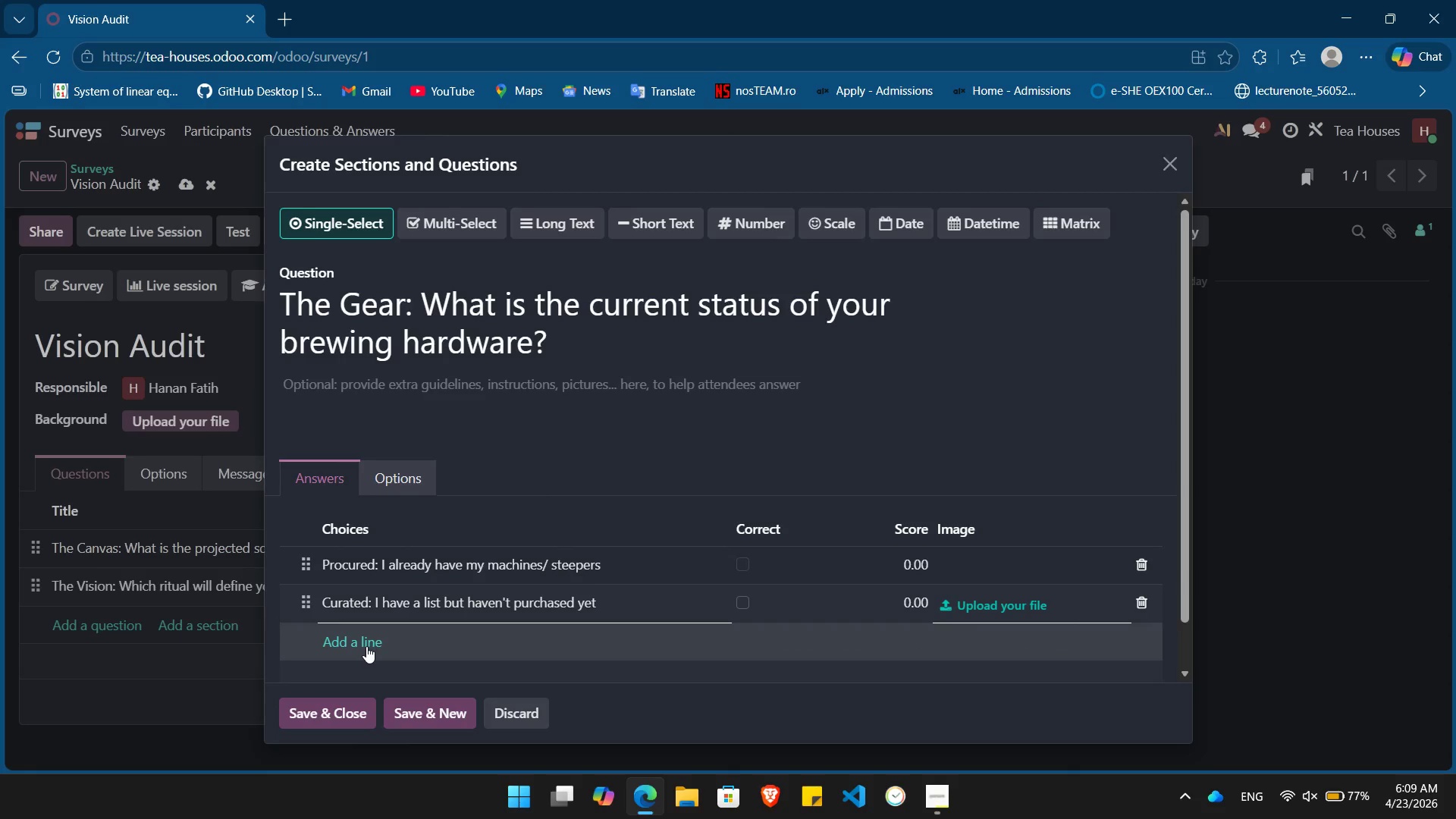 
left_click([366, 646])
 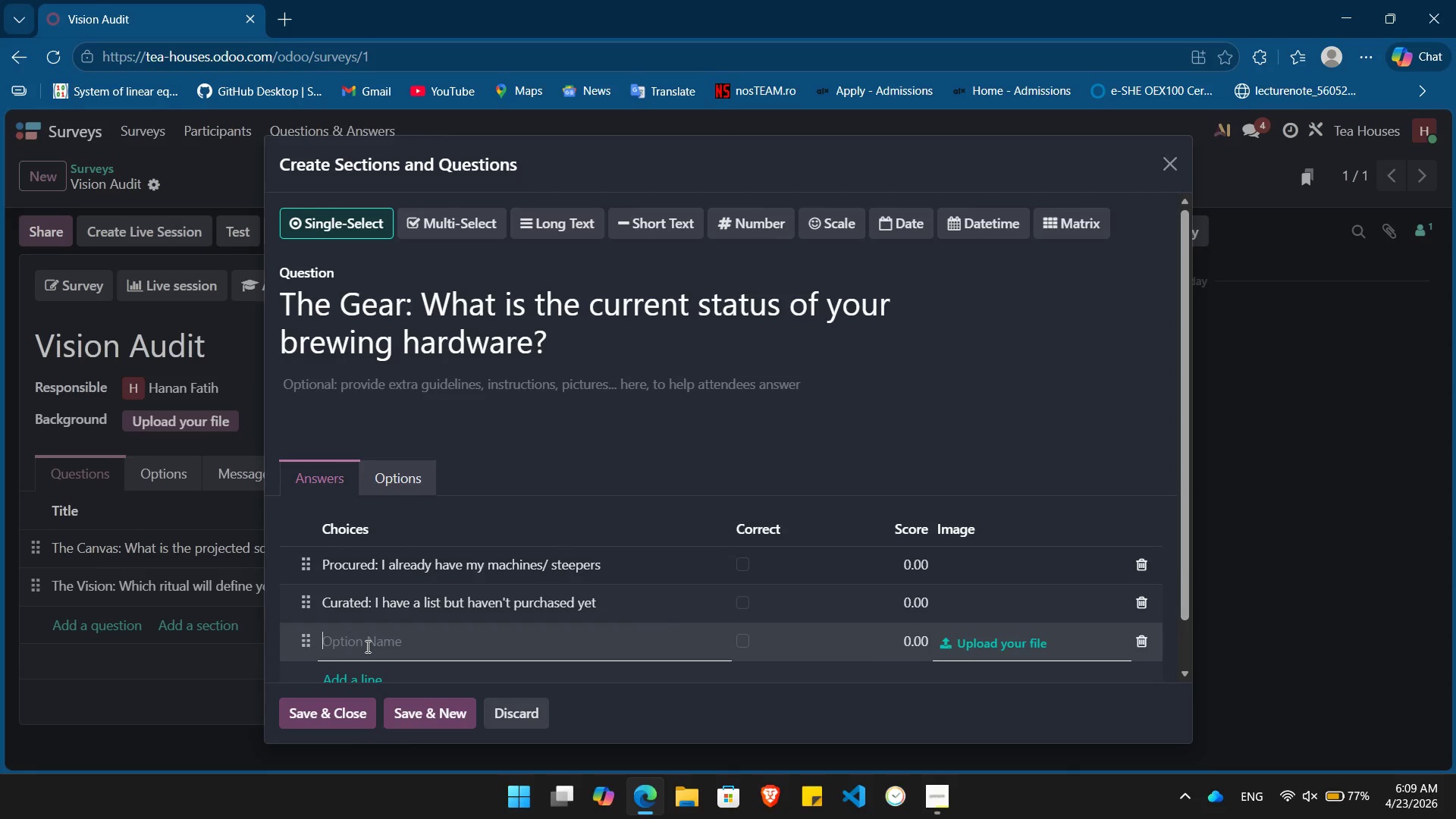 
type(Blank Sta)
key(Backspace)
key(Backspace)
type(lte: )
 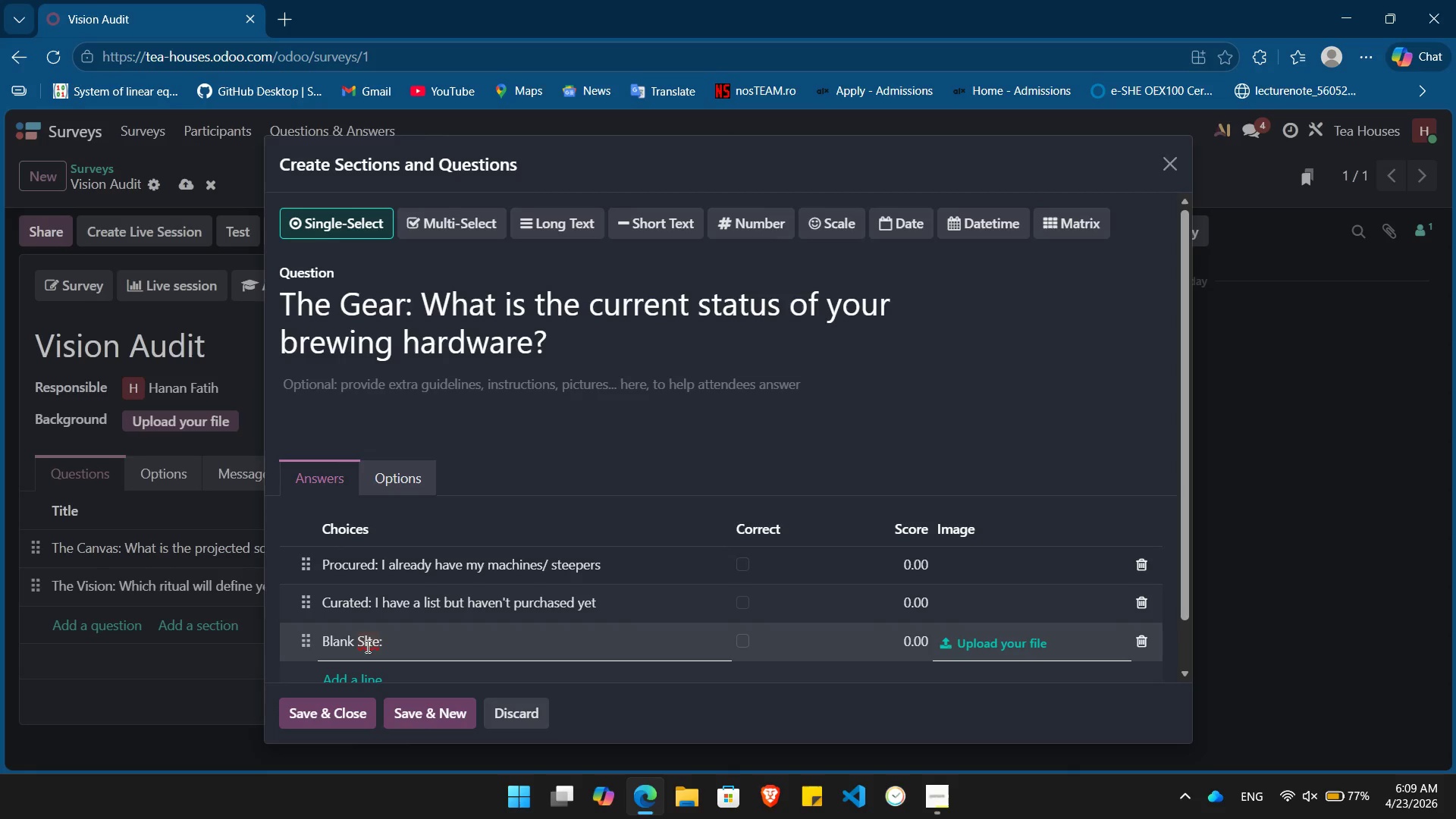 
left_click([366, 645])
 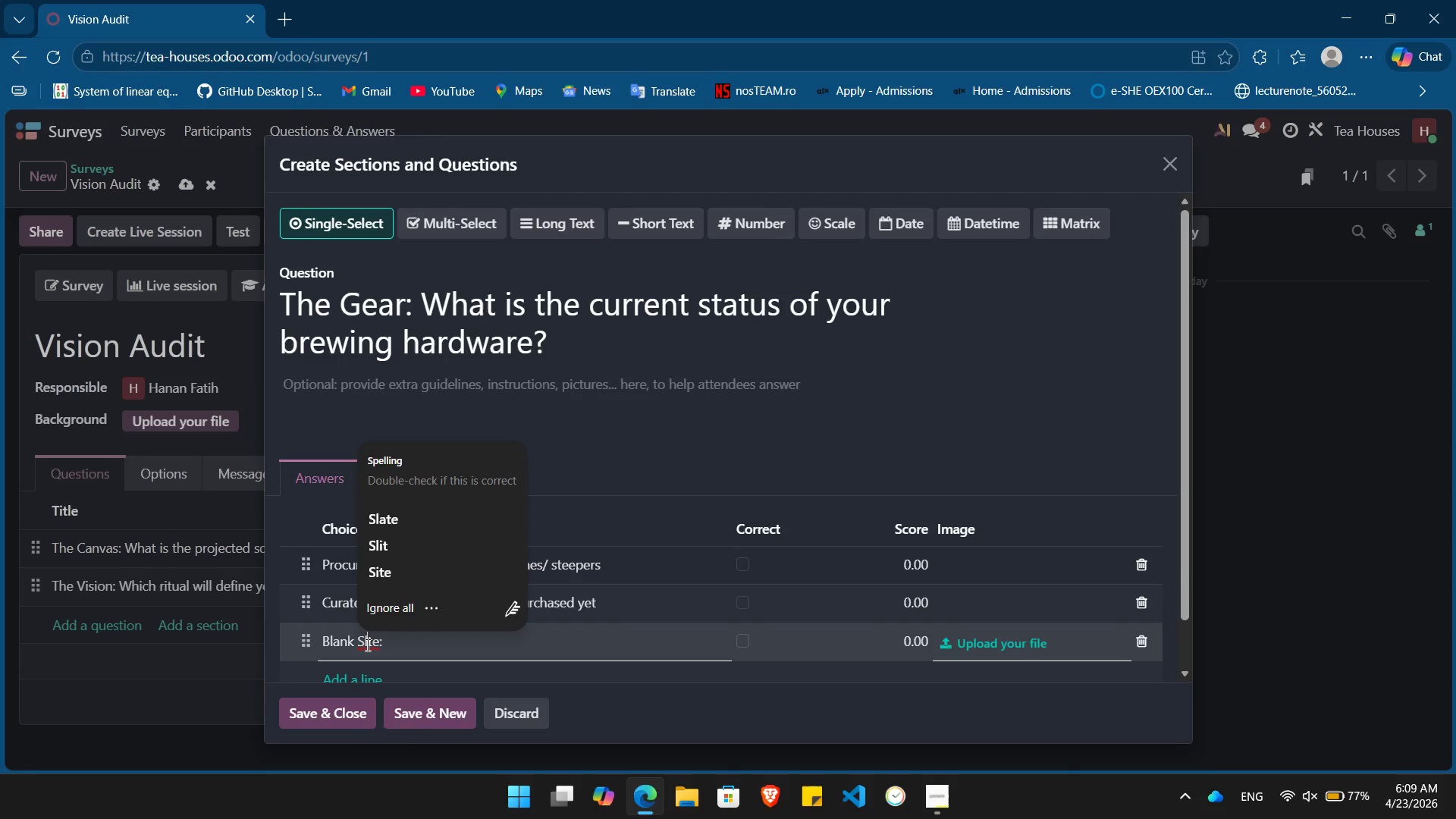 
key(A)
 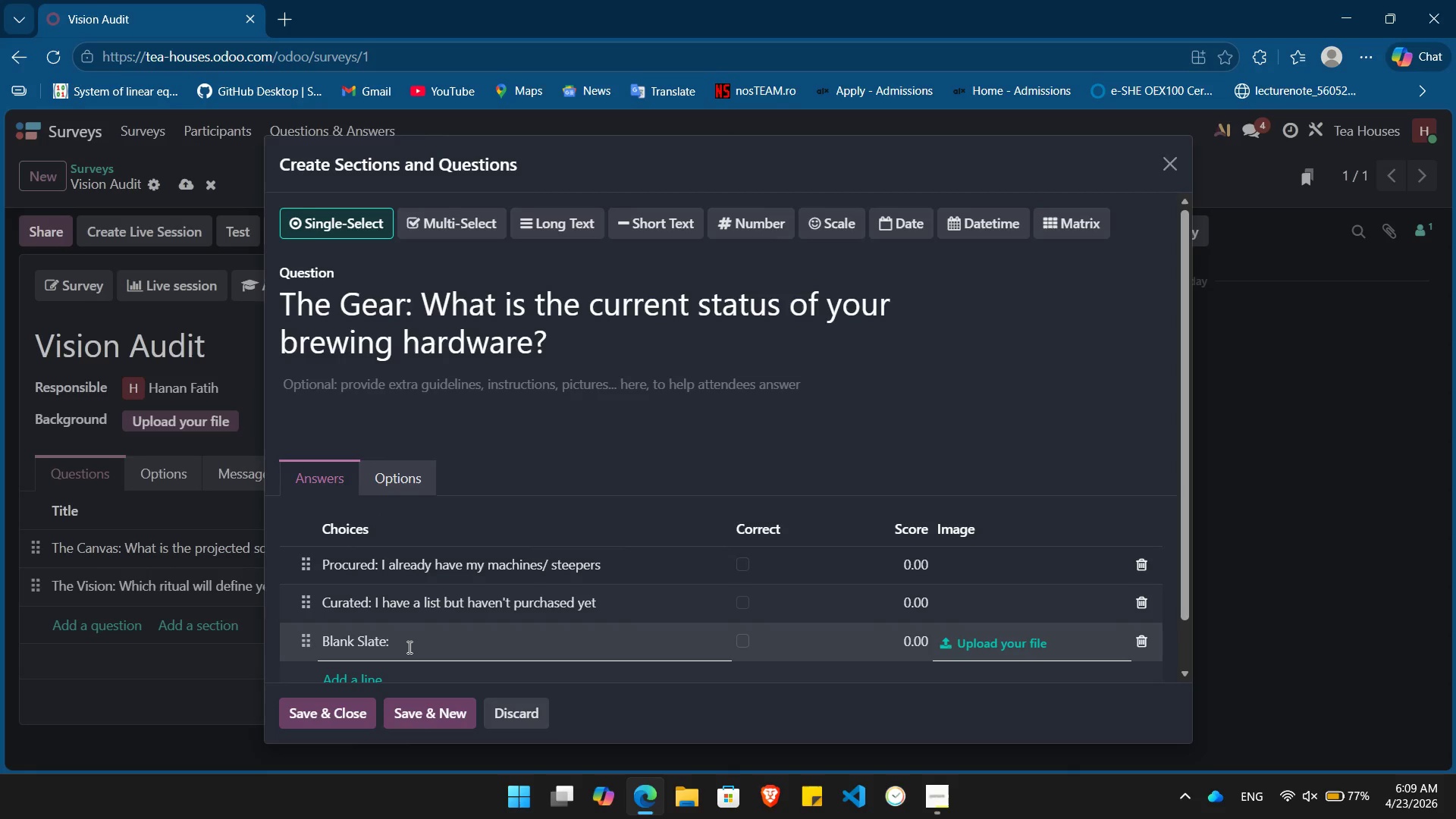 
left_click([410, 647])
 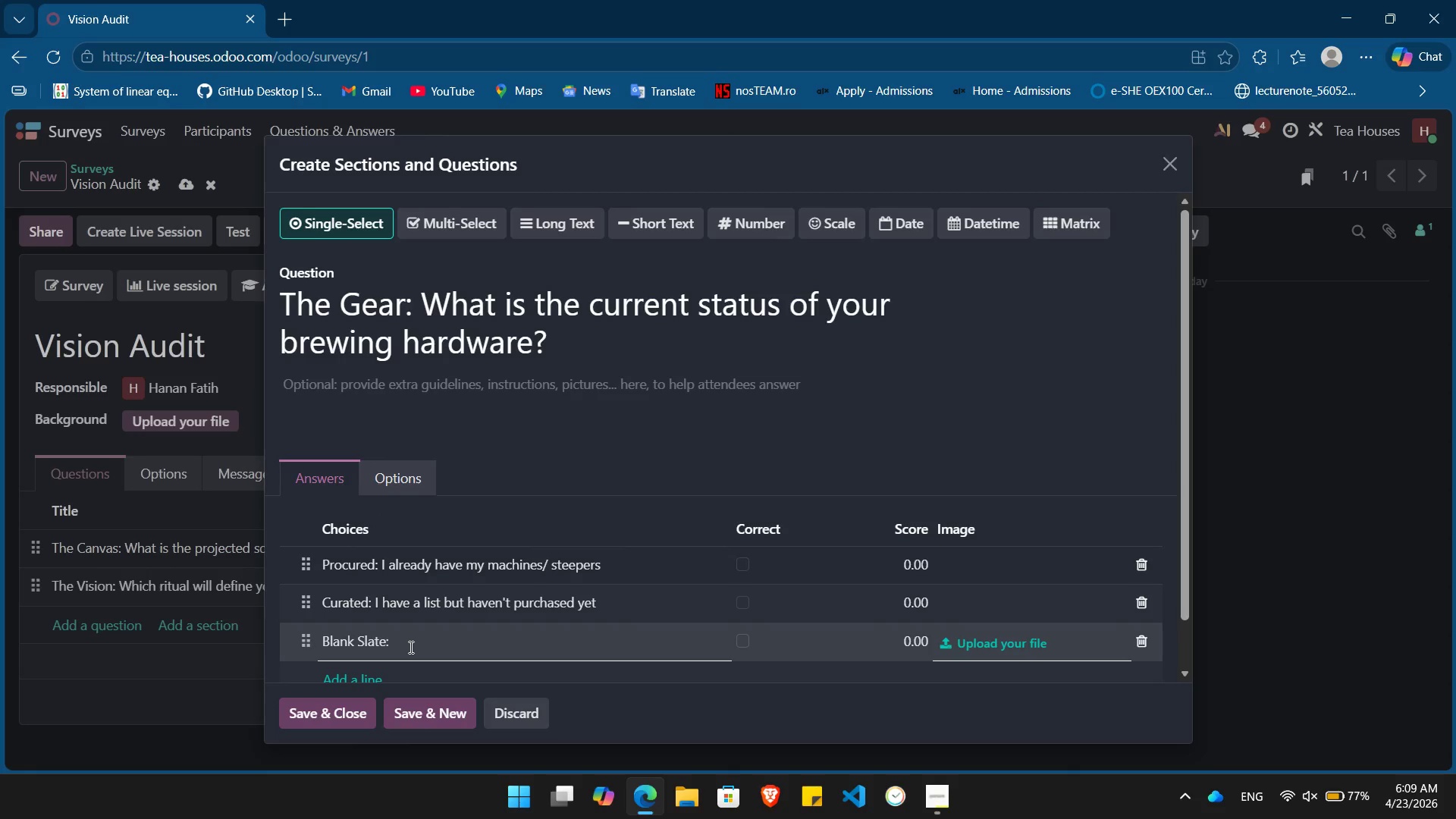 
type(I have)
key(Backspace)
key(Backspace)
key(Backspace)
key(Backspace)
type(need vibe & steam to recommend the full setup)
 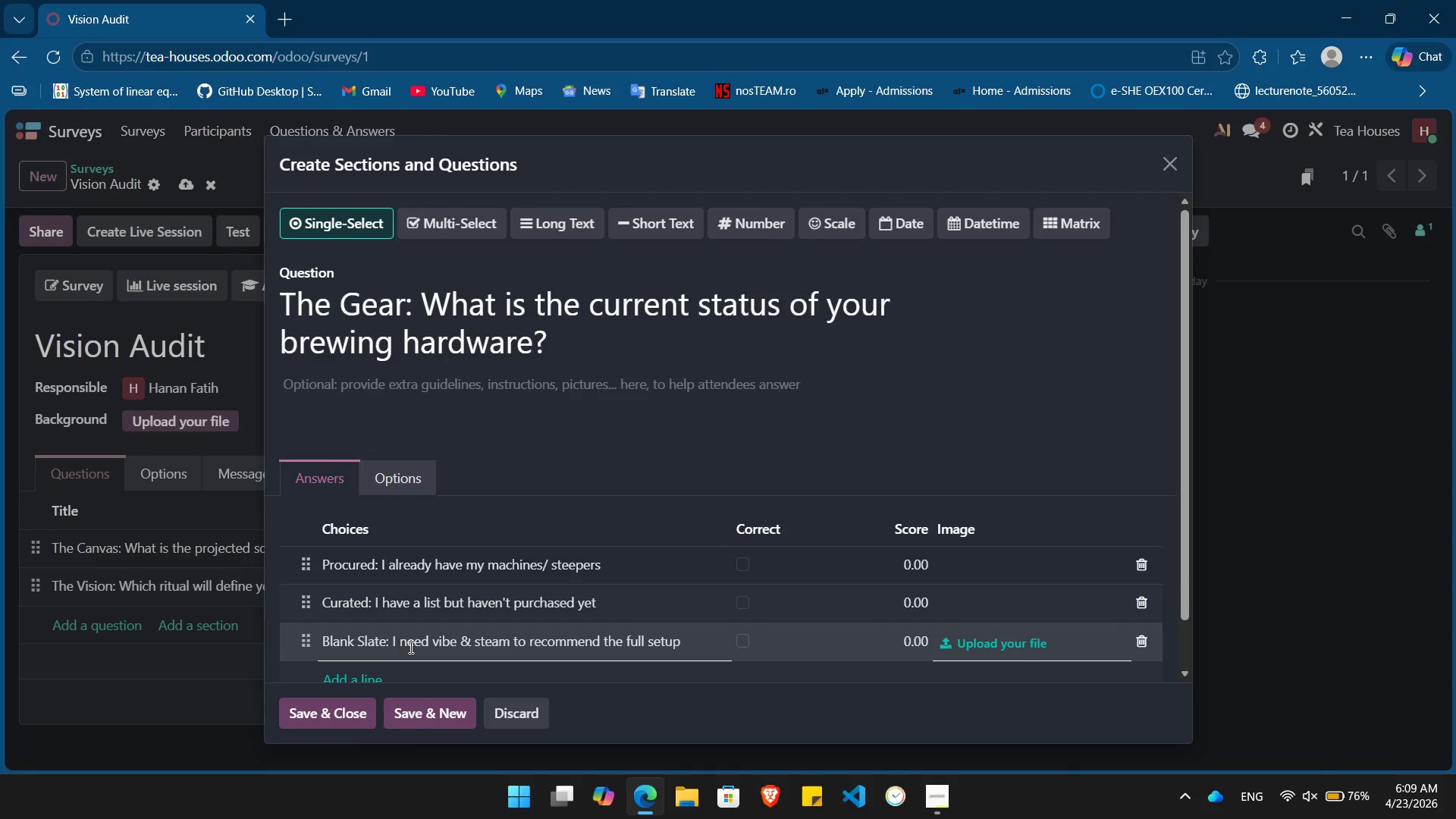 
wait(7.75)
 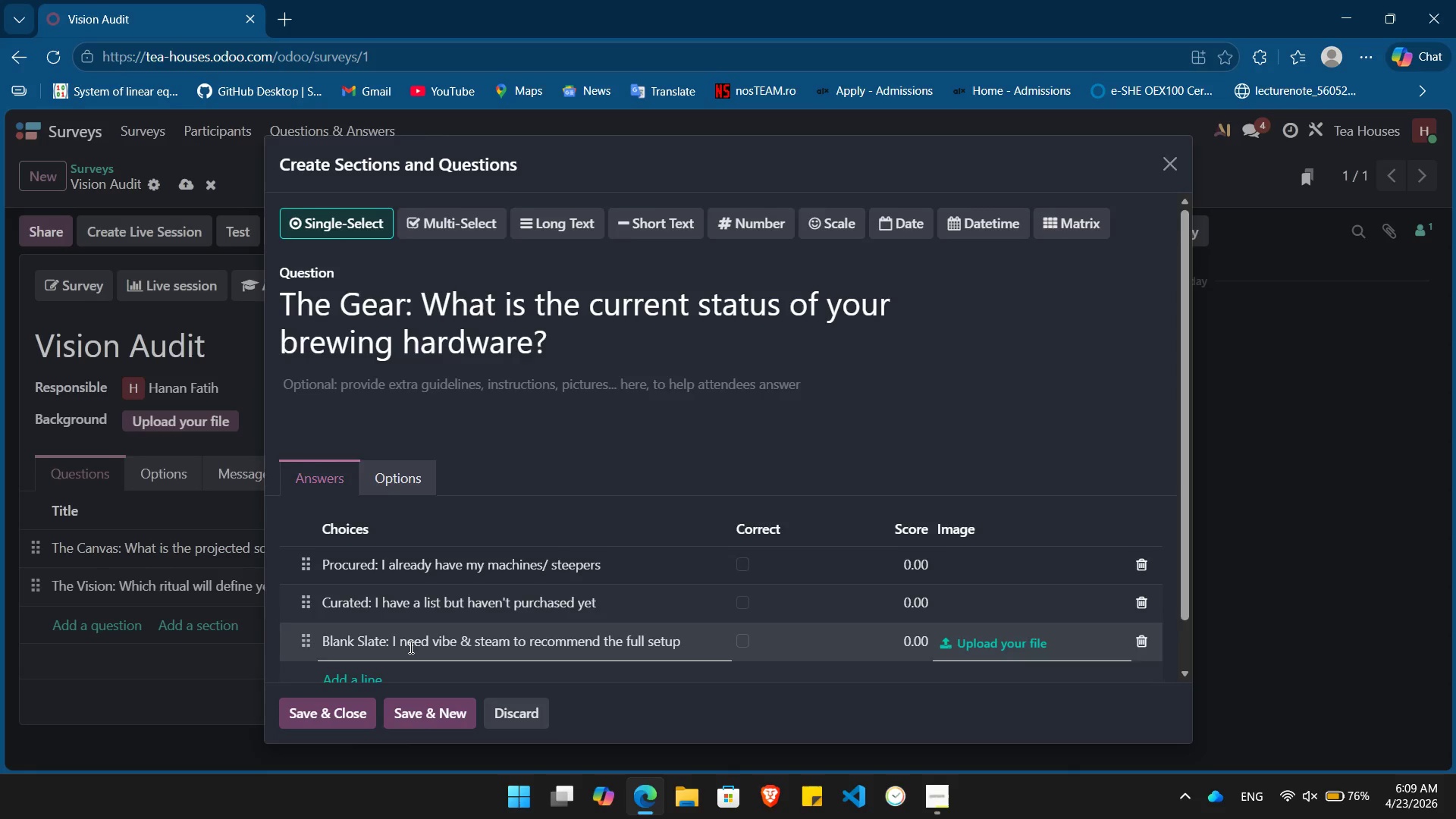 
left_click([907, 586])
 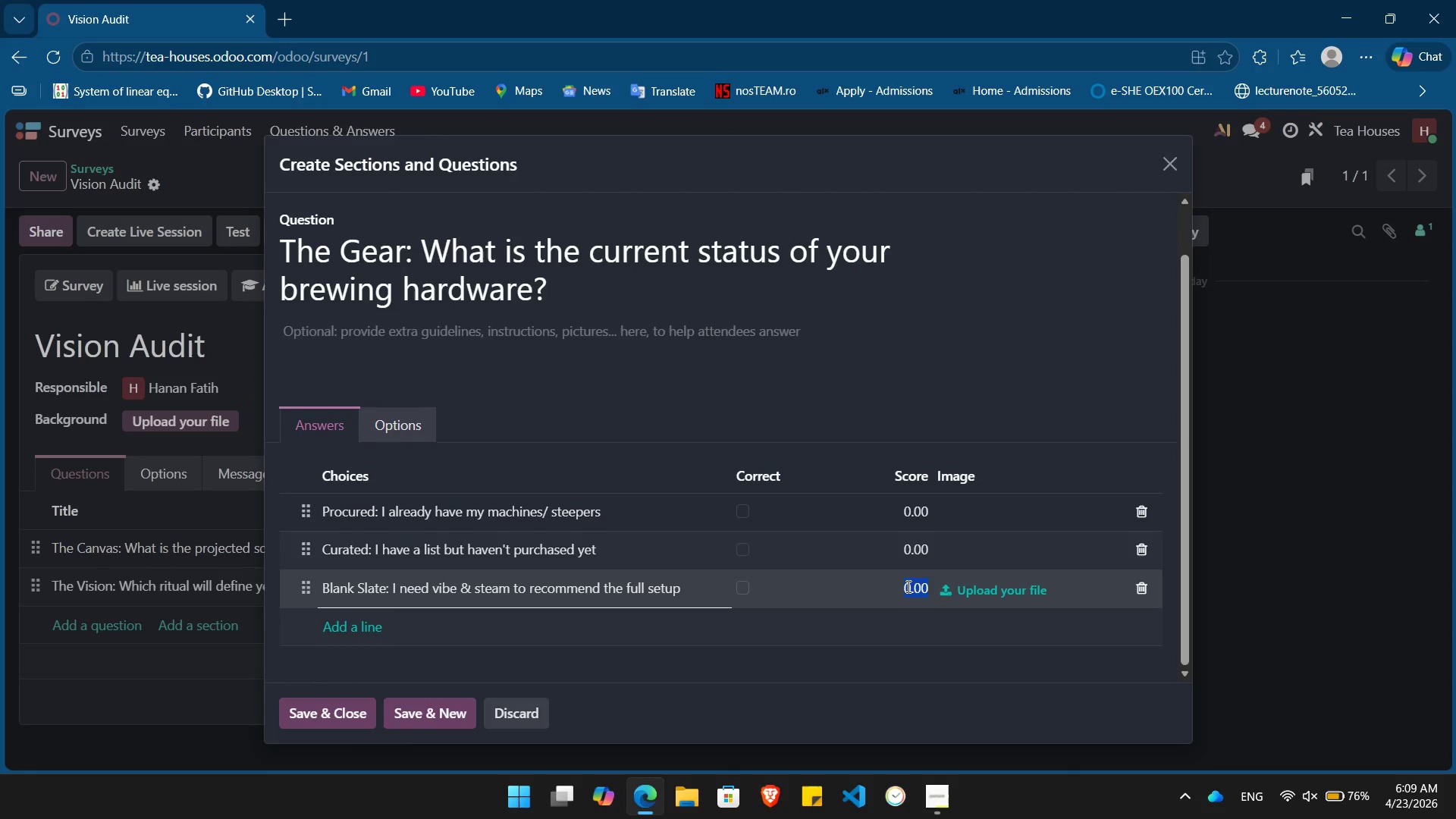 
key(Numpad1)
 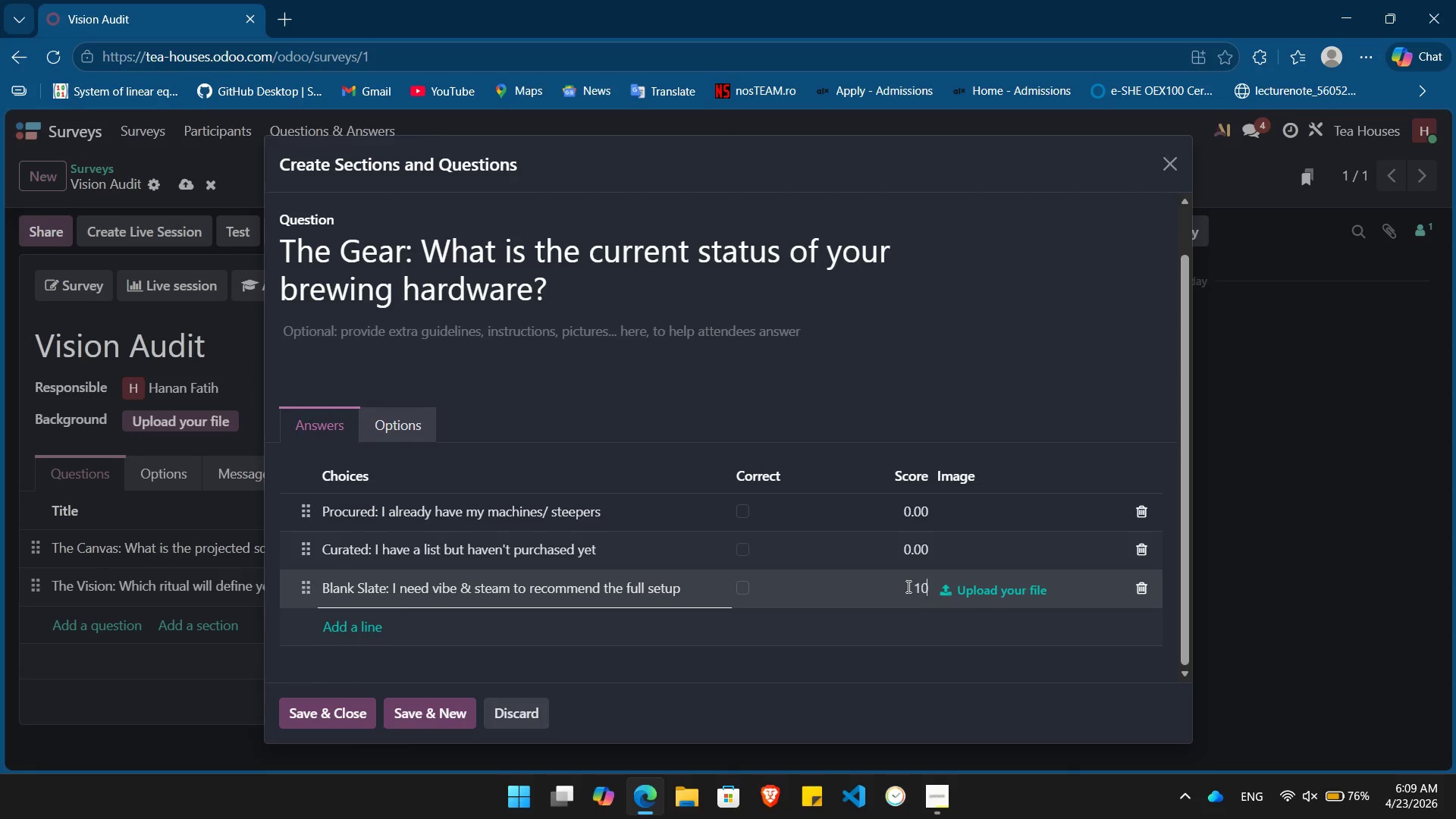 
key(Numpad0)
 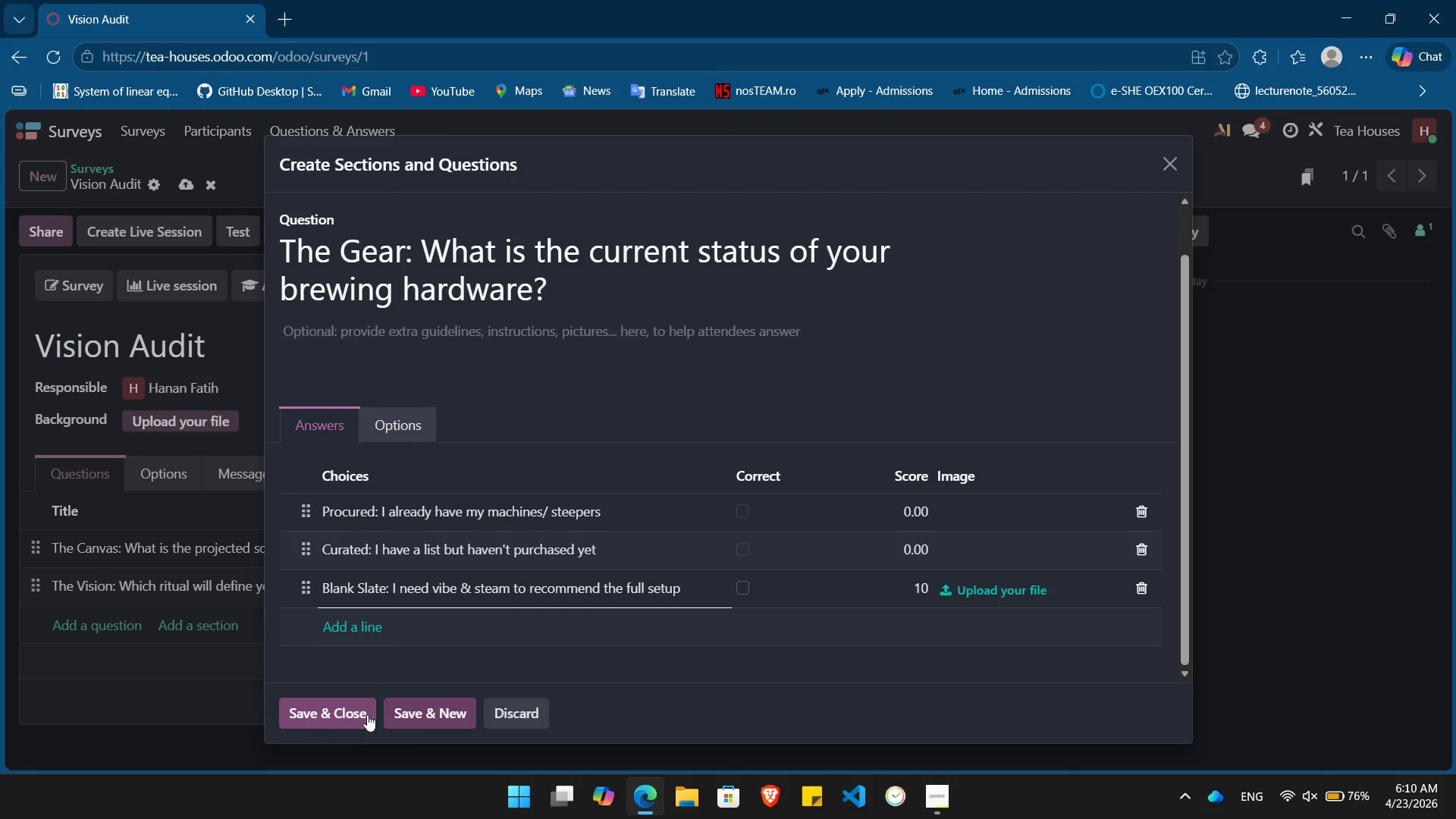 
left_click([420, 714])
 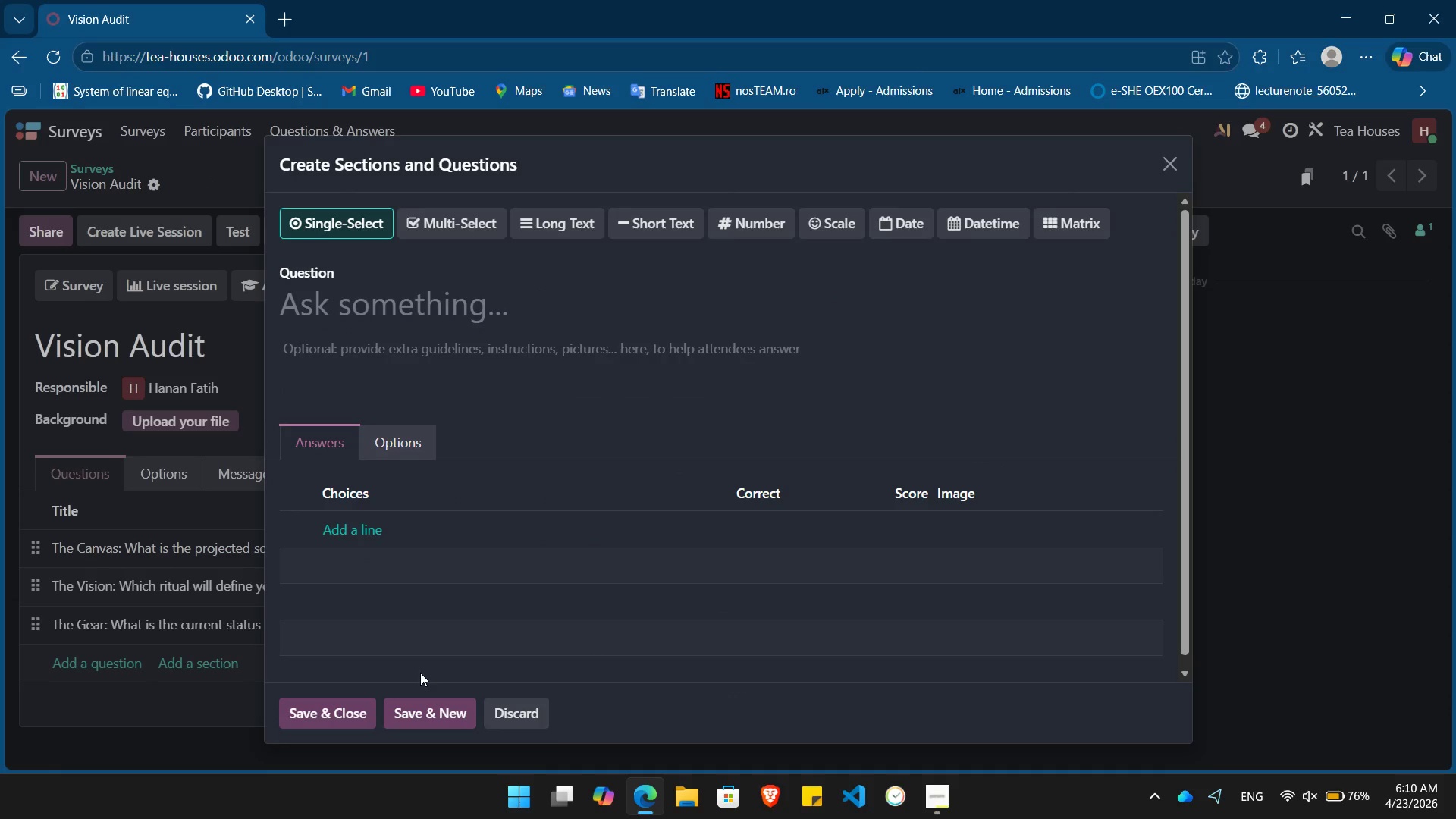 
wait(6.91)
 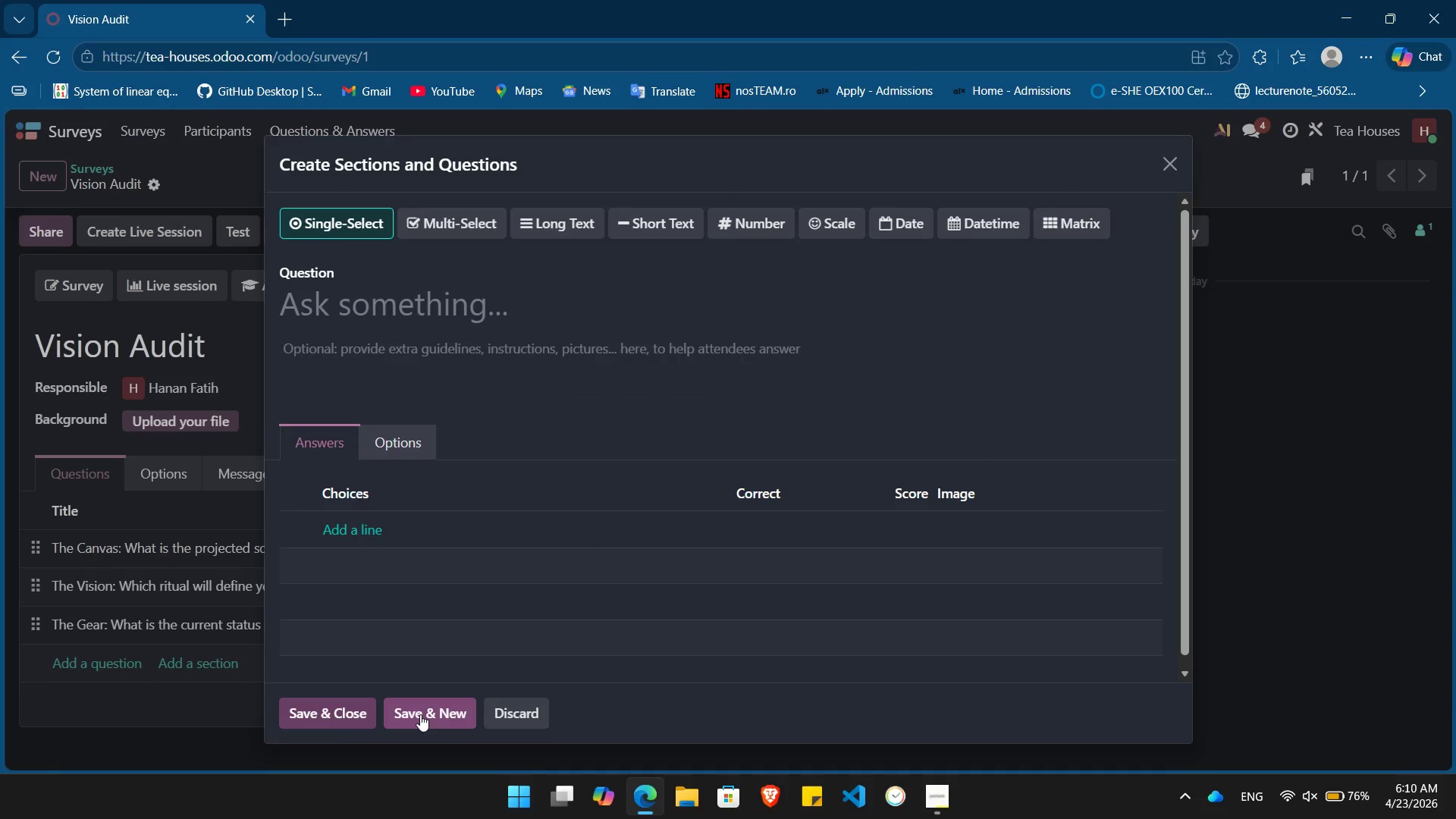 
left_click([405, 322])
 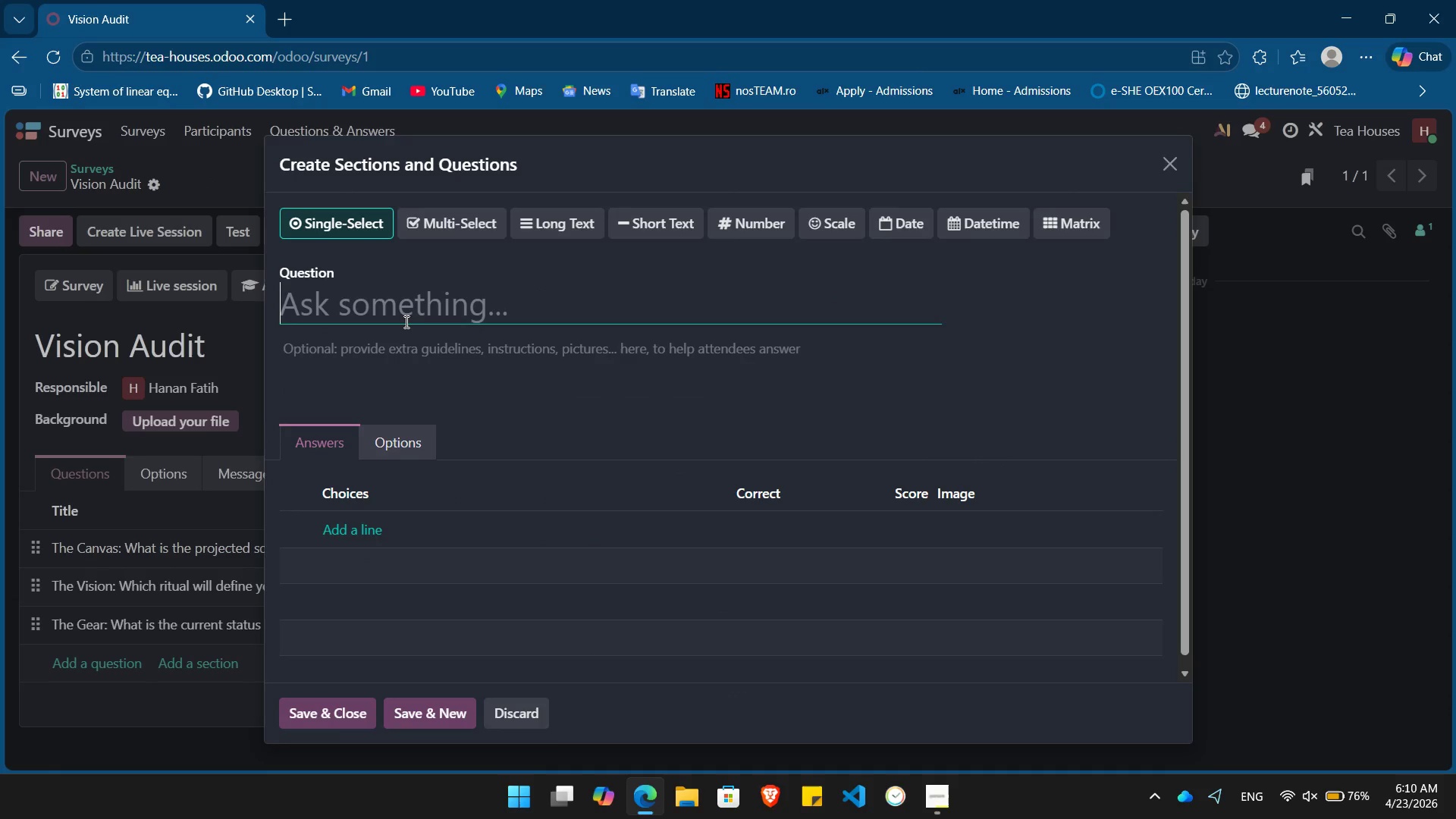 
type(The timeline: When do you intend to pull the first short )
key(Backspace)
 